 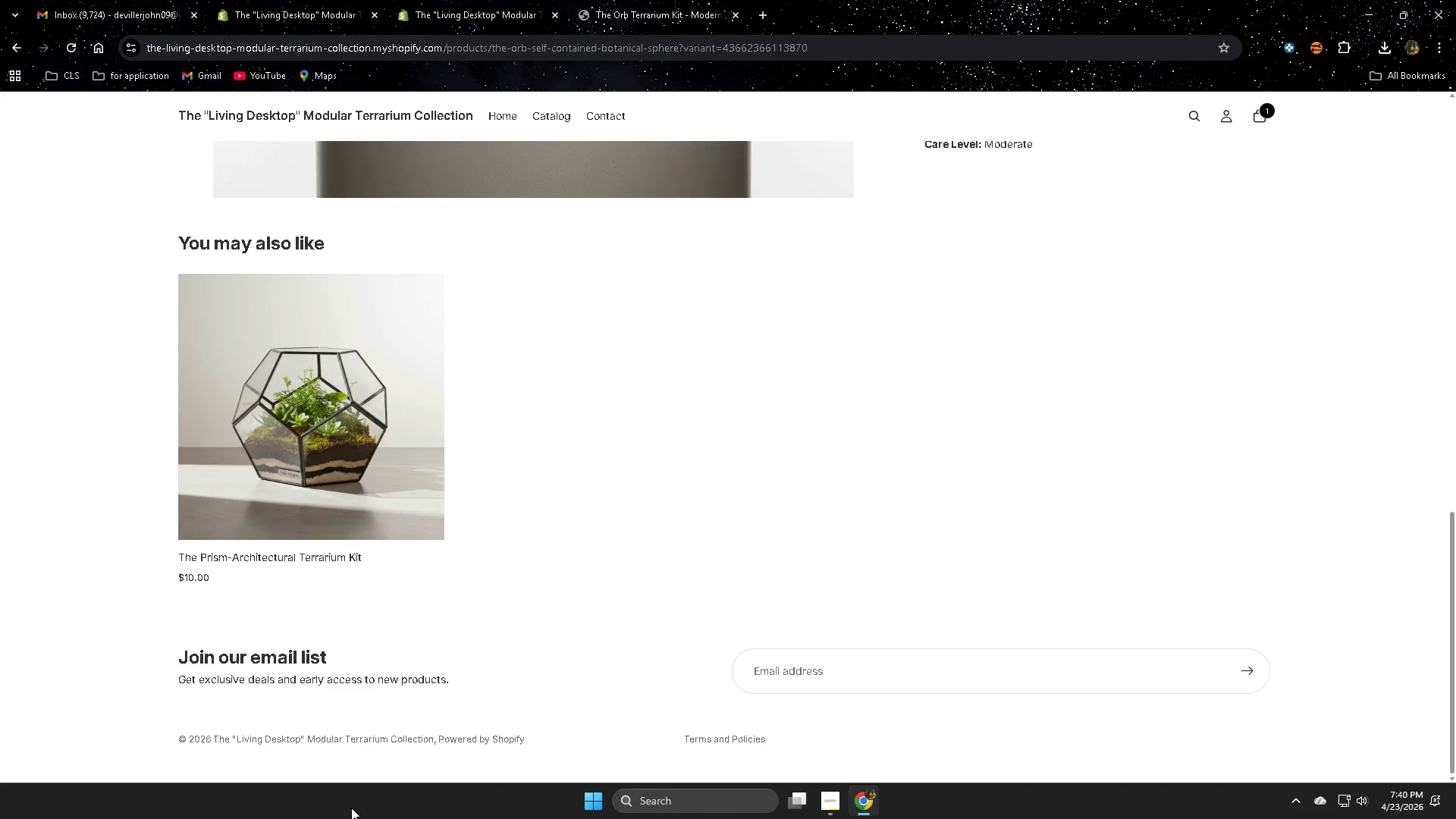 
left_click([482, 12])
 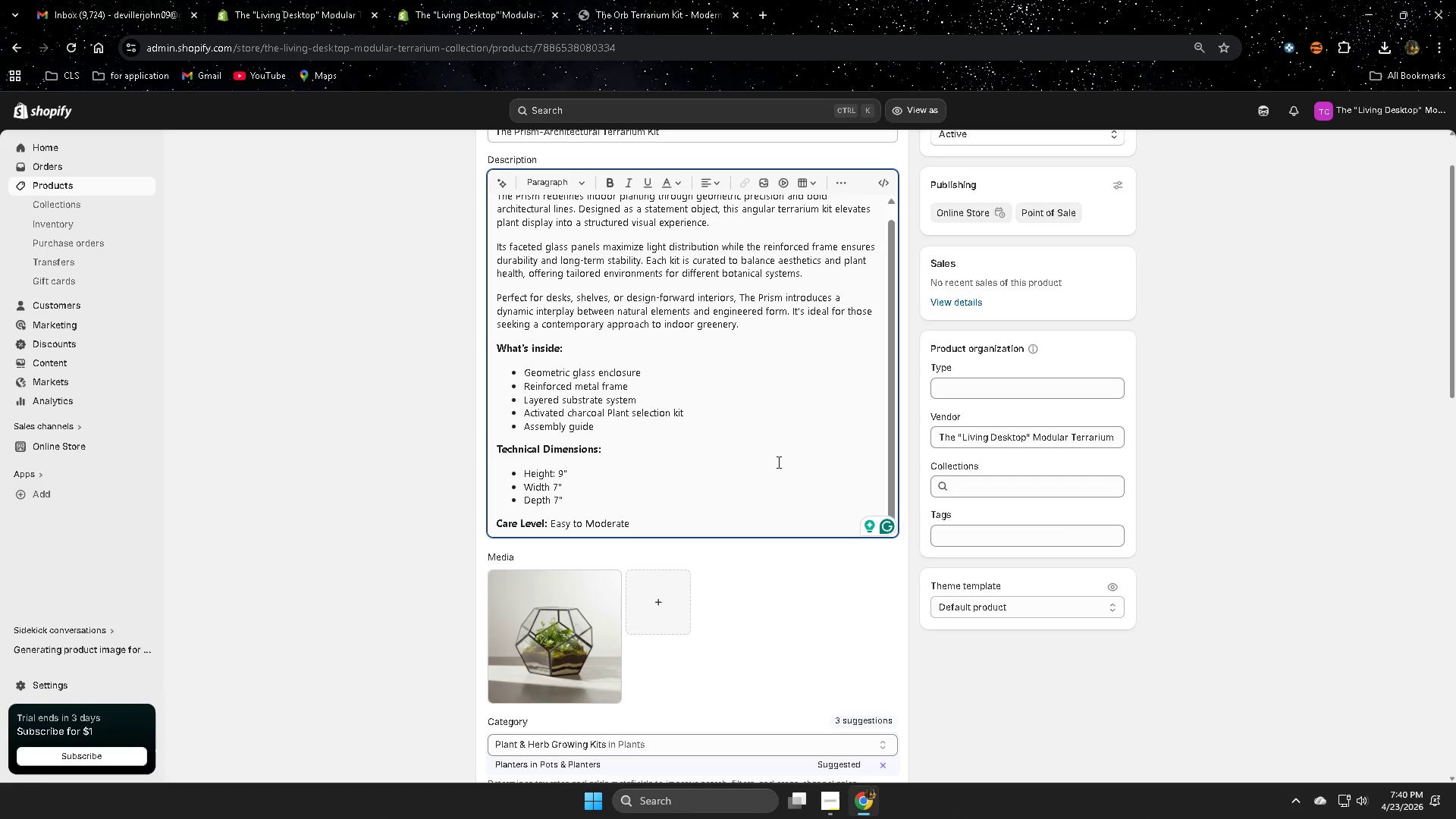 
scroll: coordinate [1272, 423], scroll_direction: up, amount: 12.0
 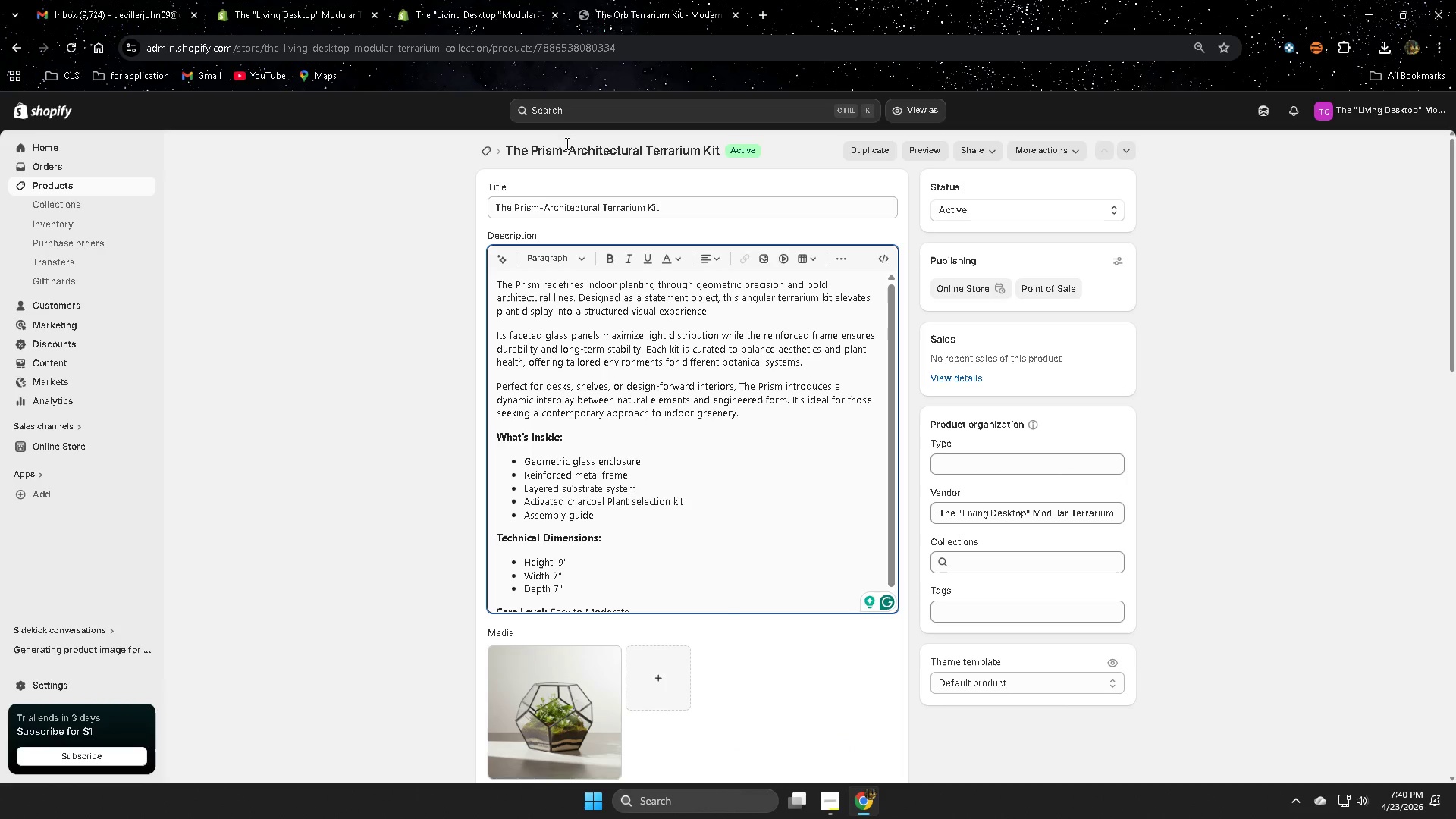 
scroll: coordinate [1222, 593], scroll_direction: down, amount: 30.0
 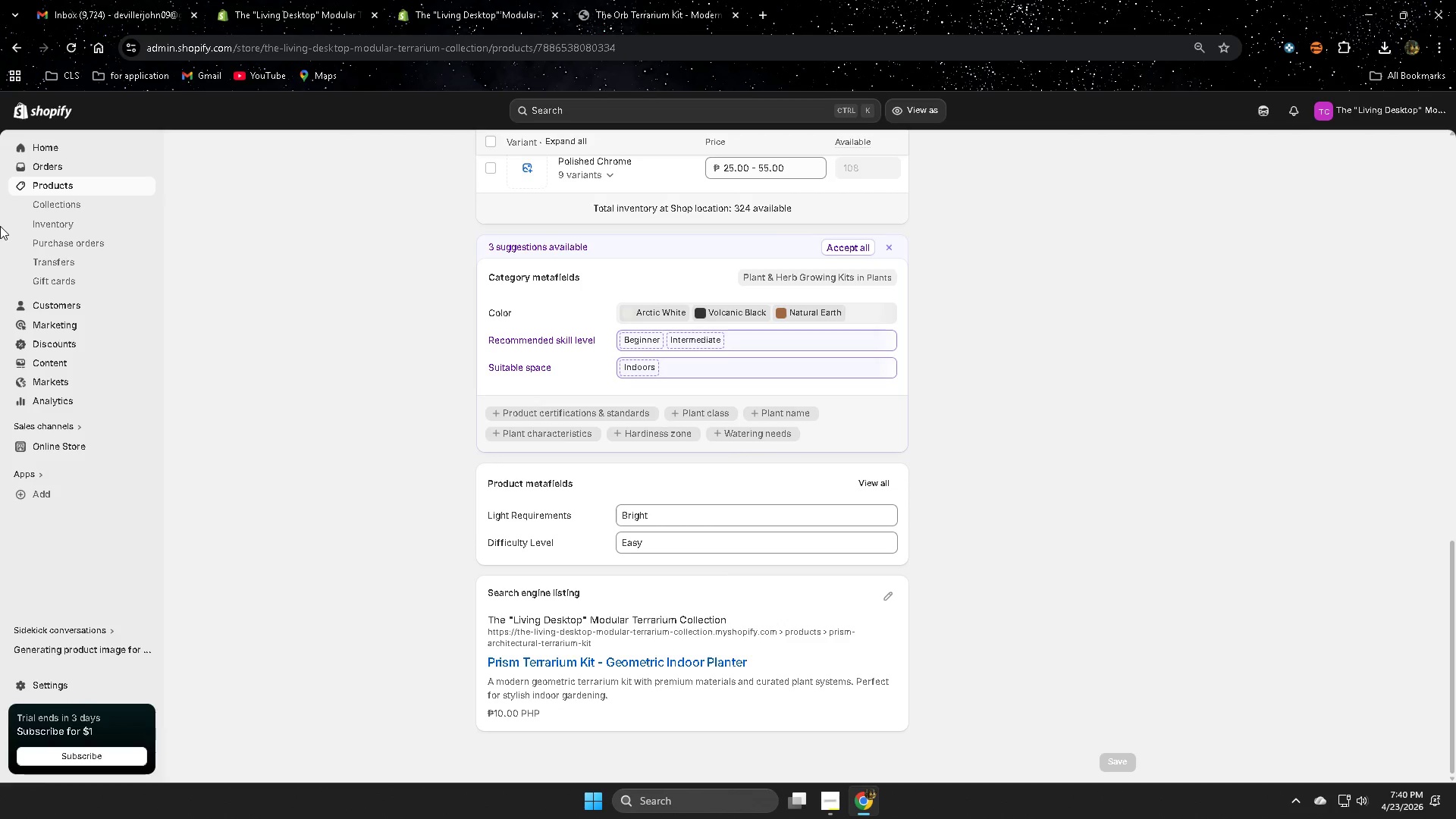 
left_click([49, 184])
 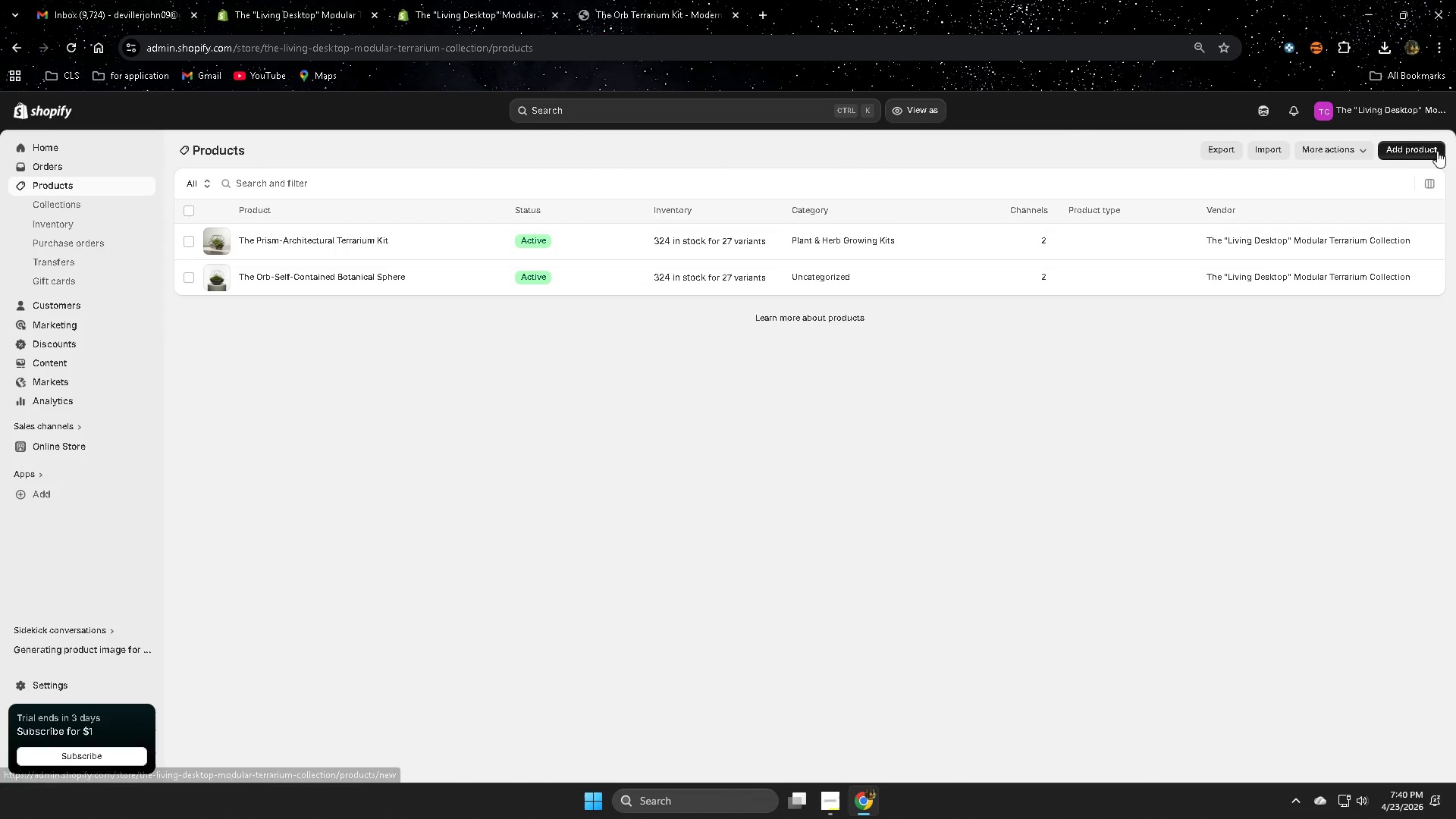 
left_click([1406, 145])
 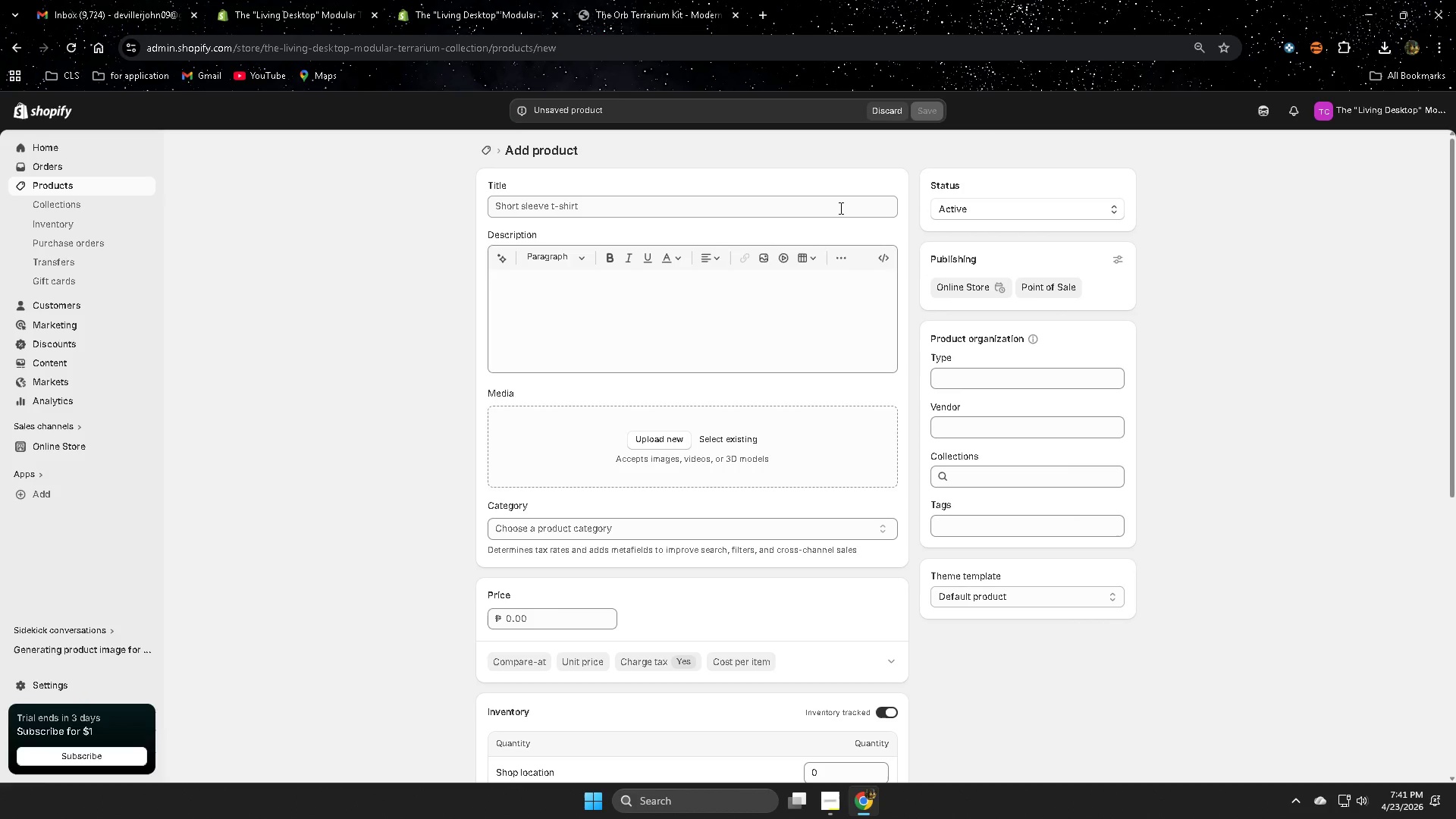 
wait(42.28)
 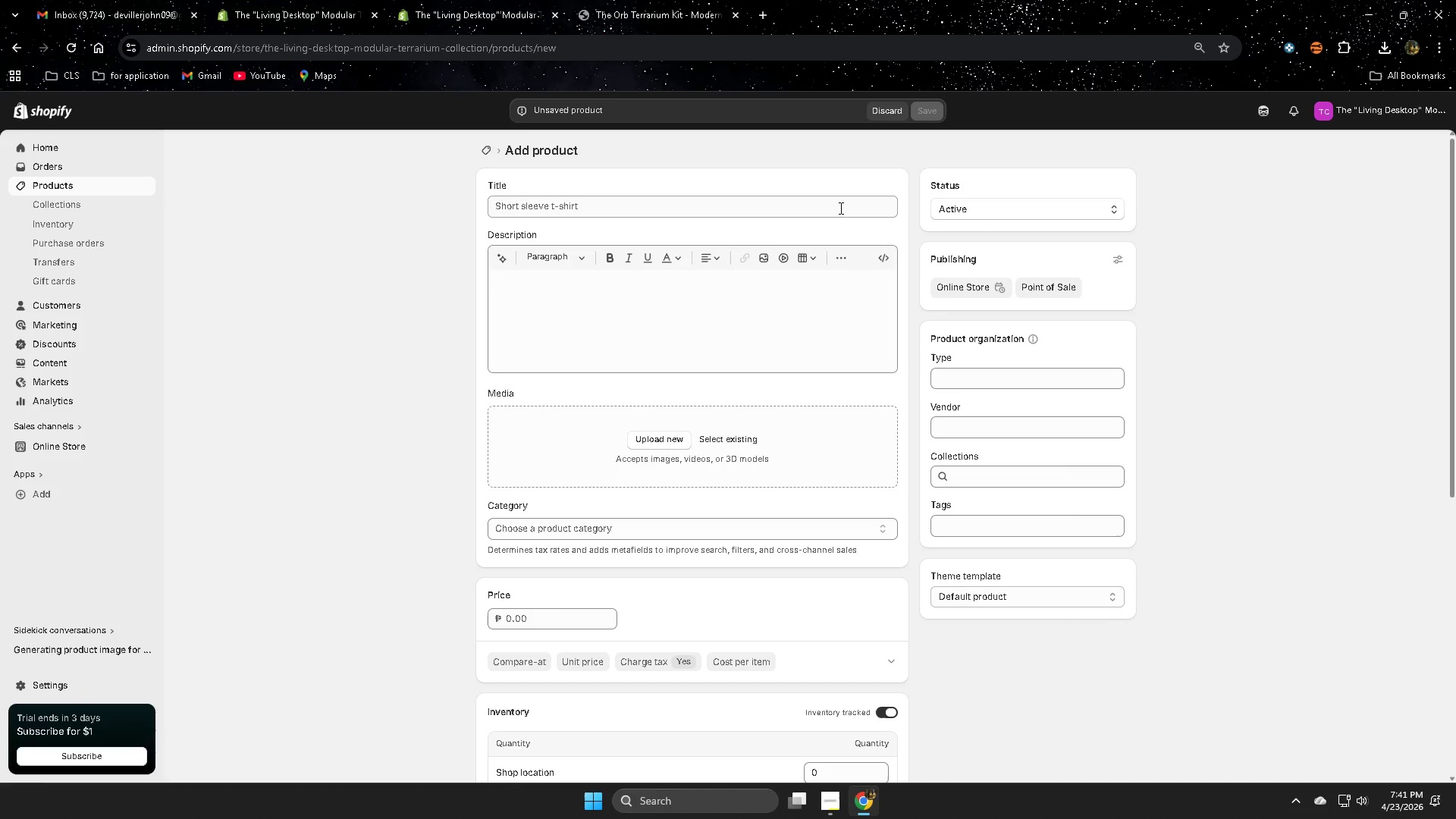 
left_click([613, 206])
 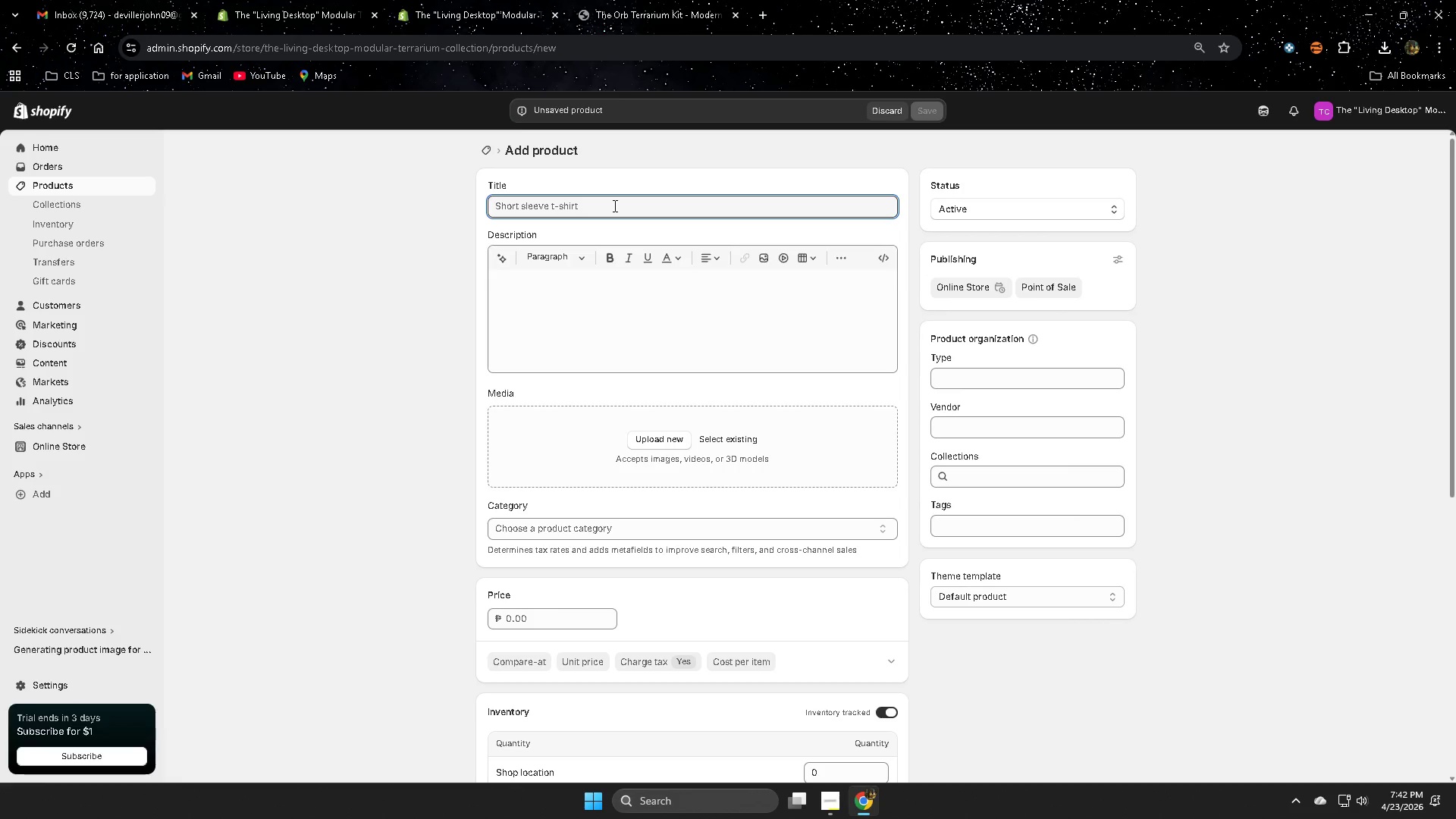 
wait(30.45)
 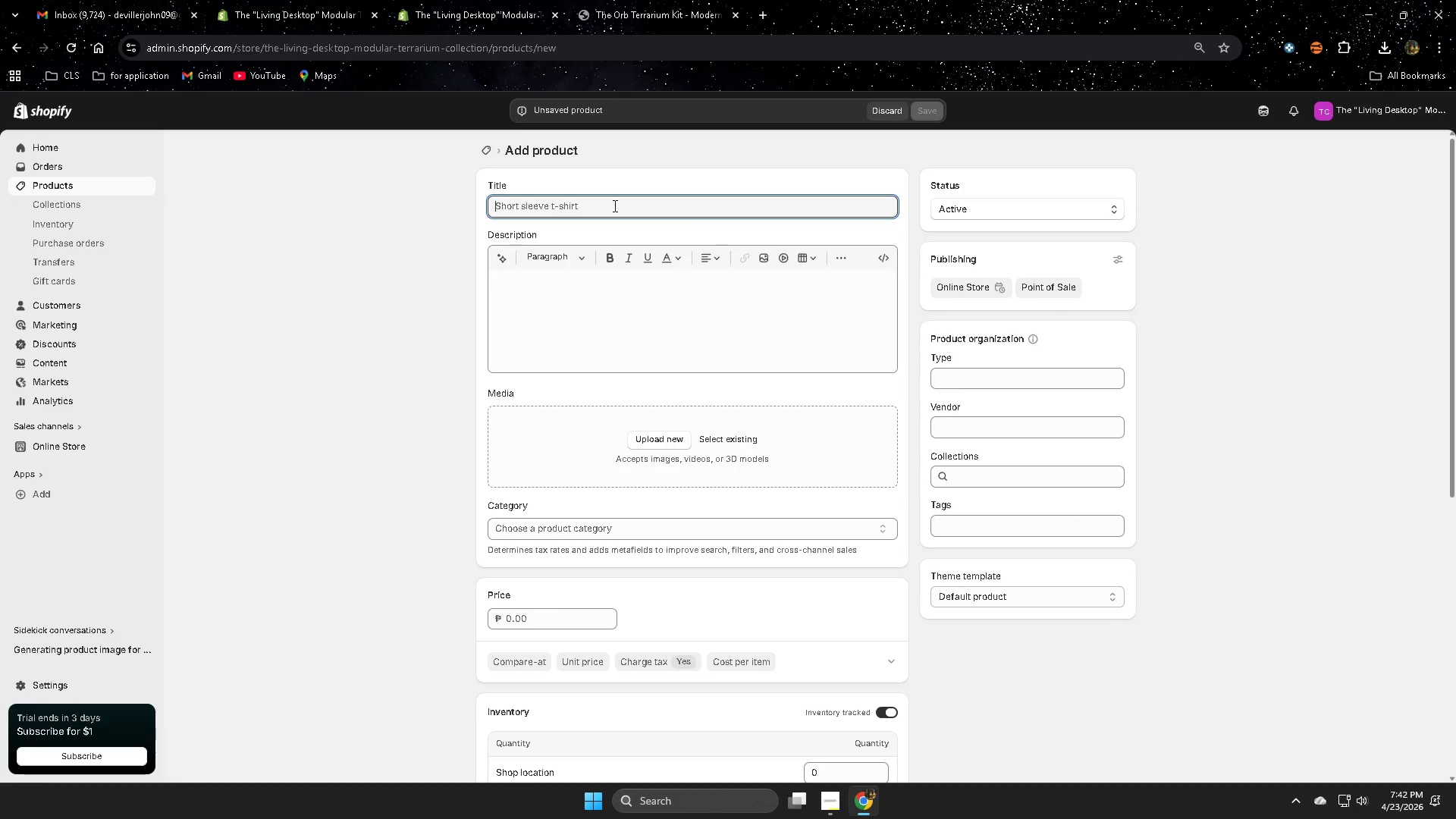 
key(Shift+T)
 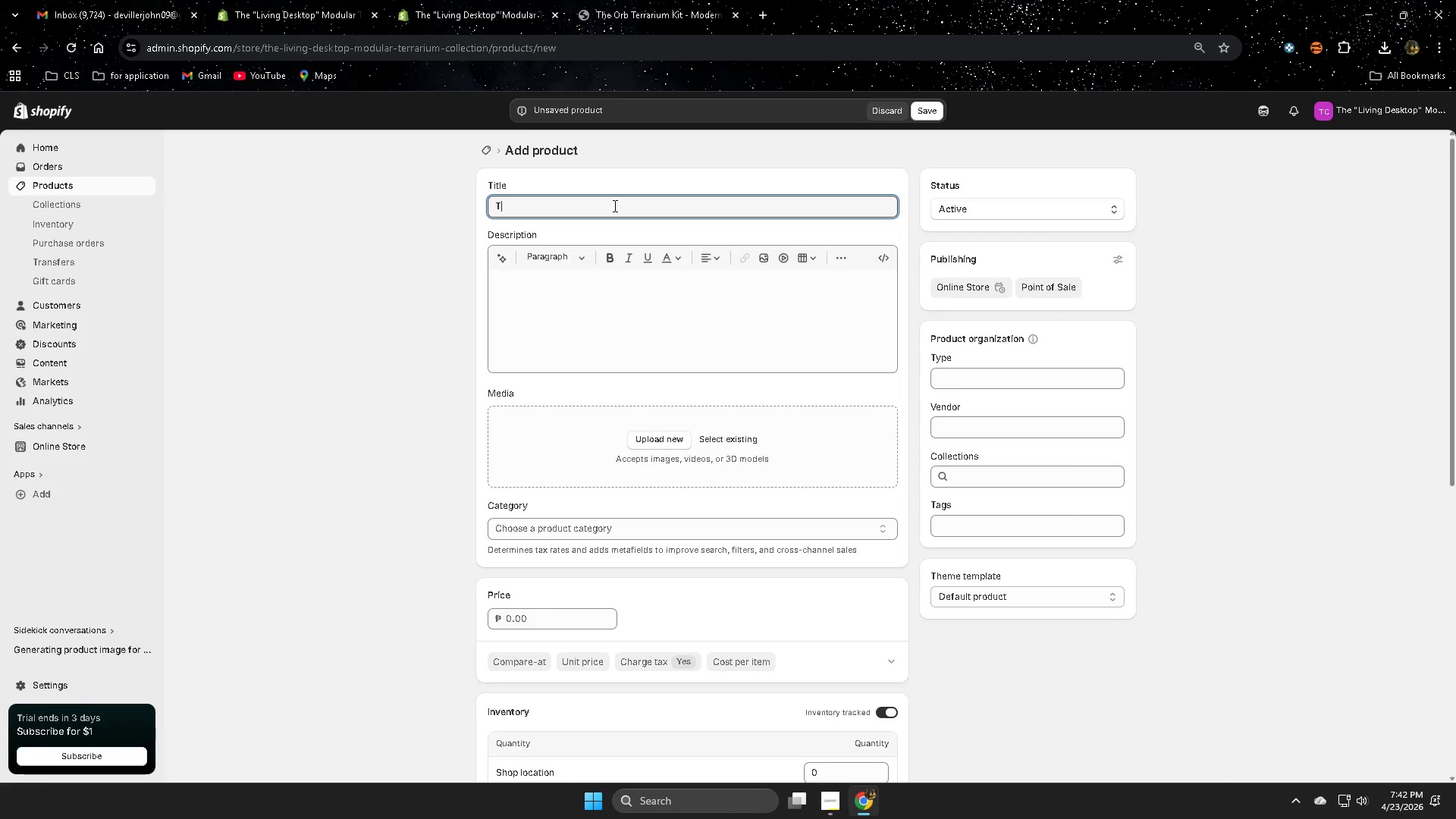 
type(he Column)
 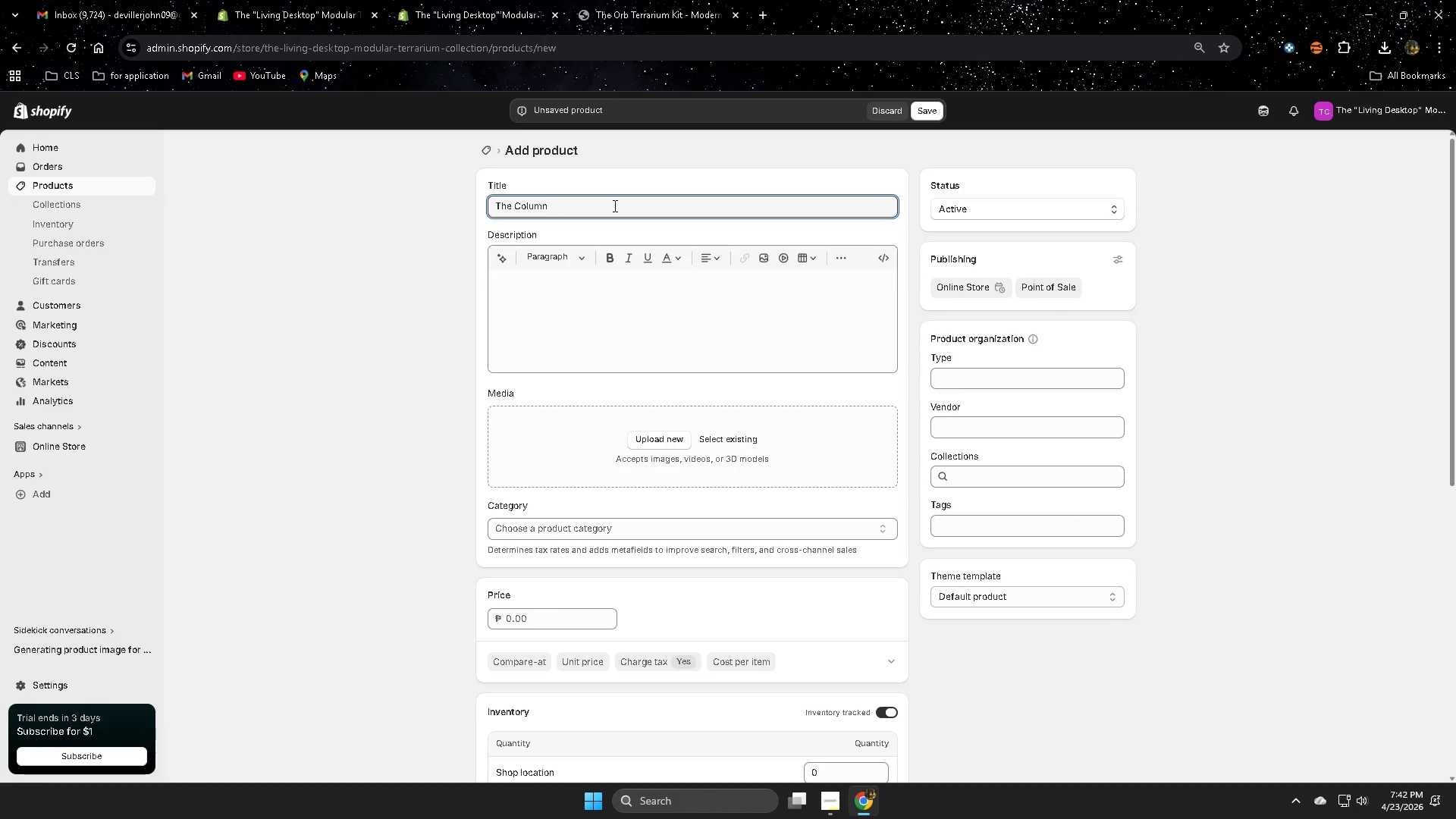 
left_click([532, 315])
 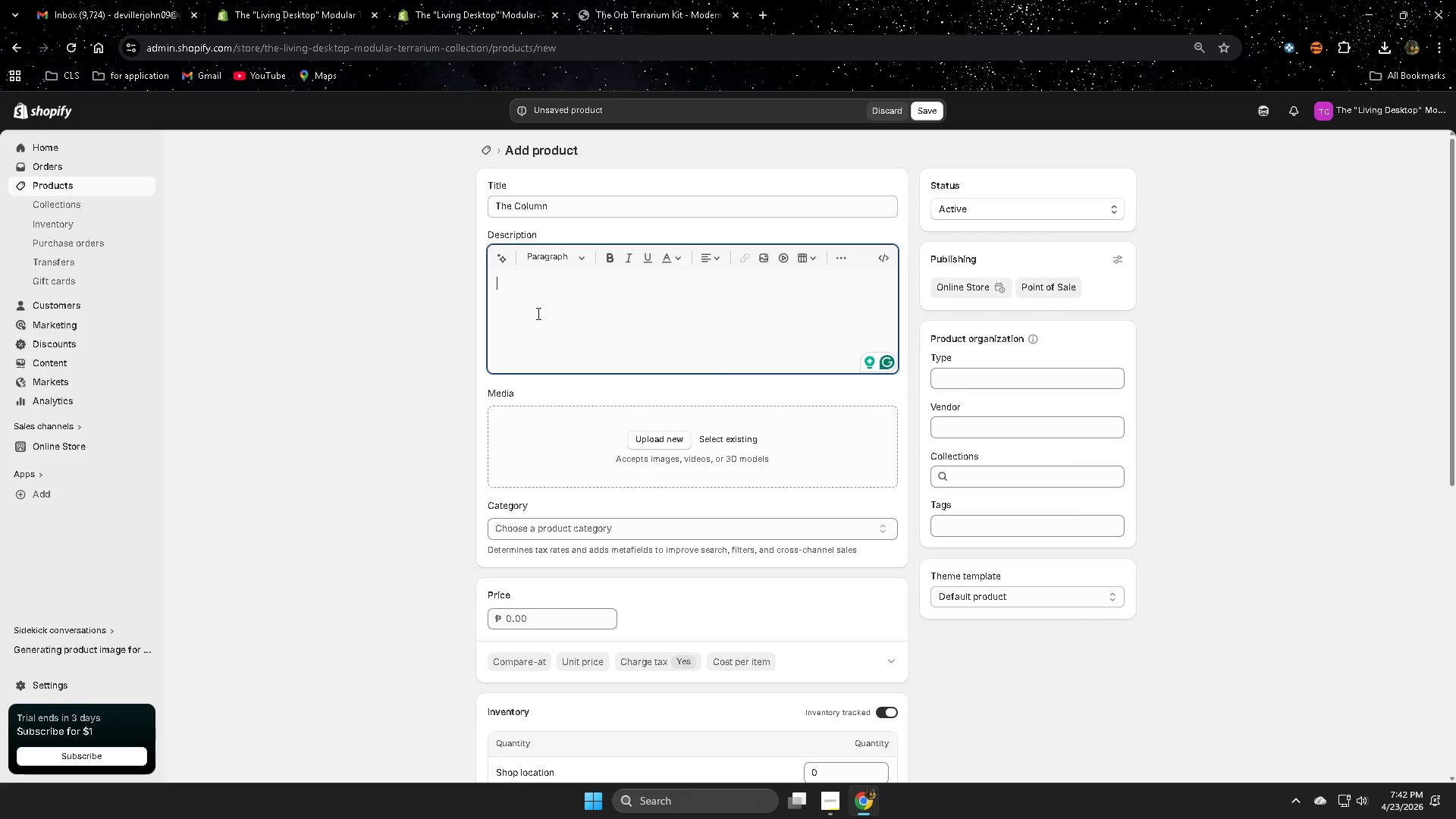 
wait(36.08)
 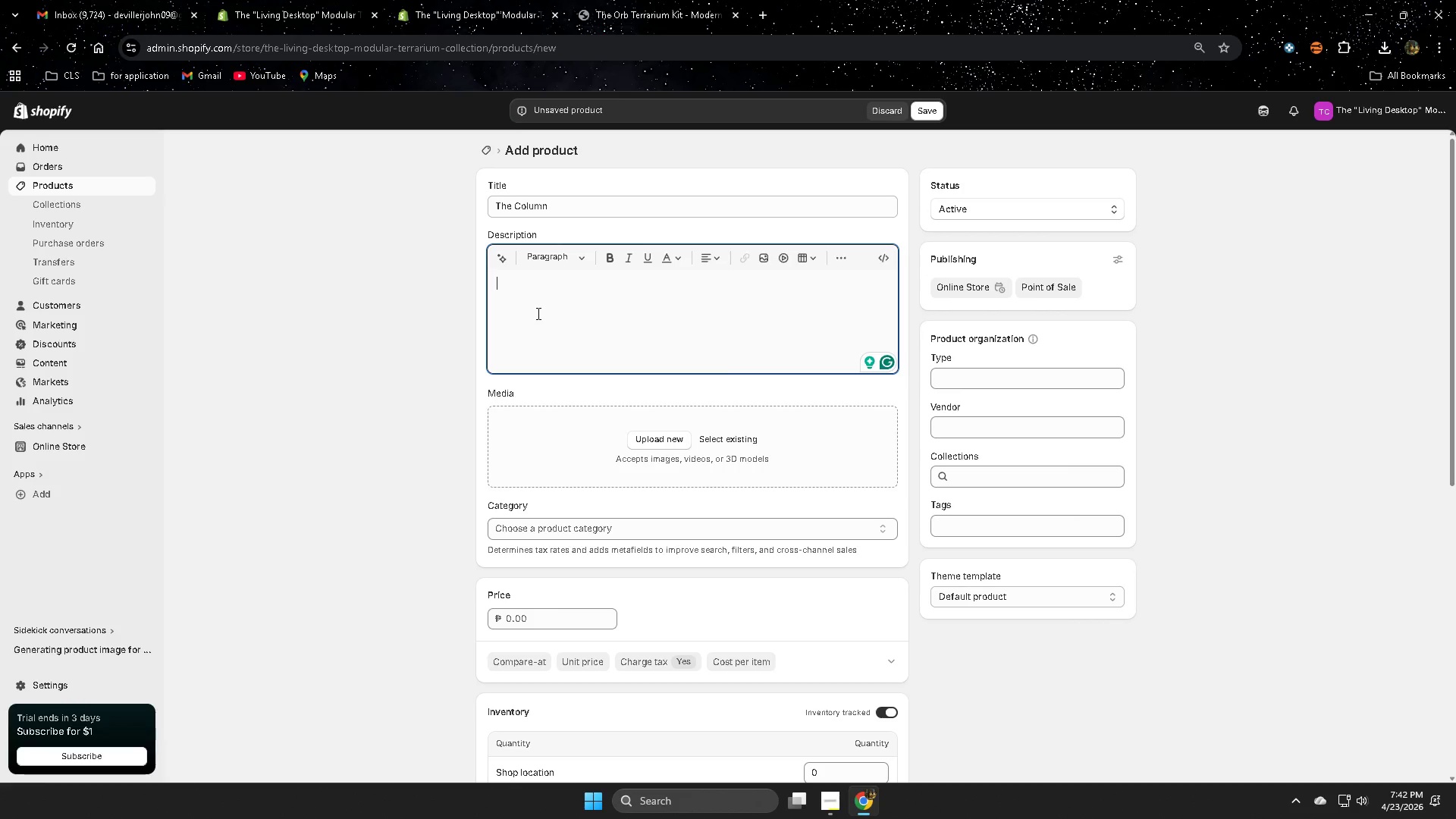 
scroll: coordinate [779, 472], scroll_direction: down, amount: 5.0
 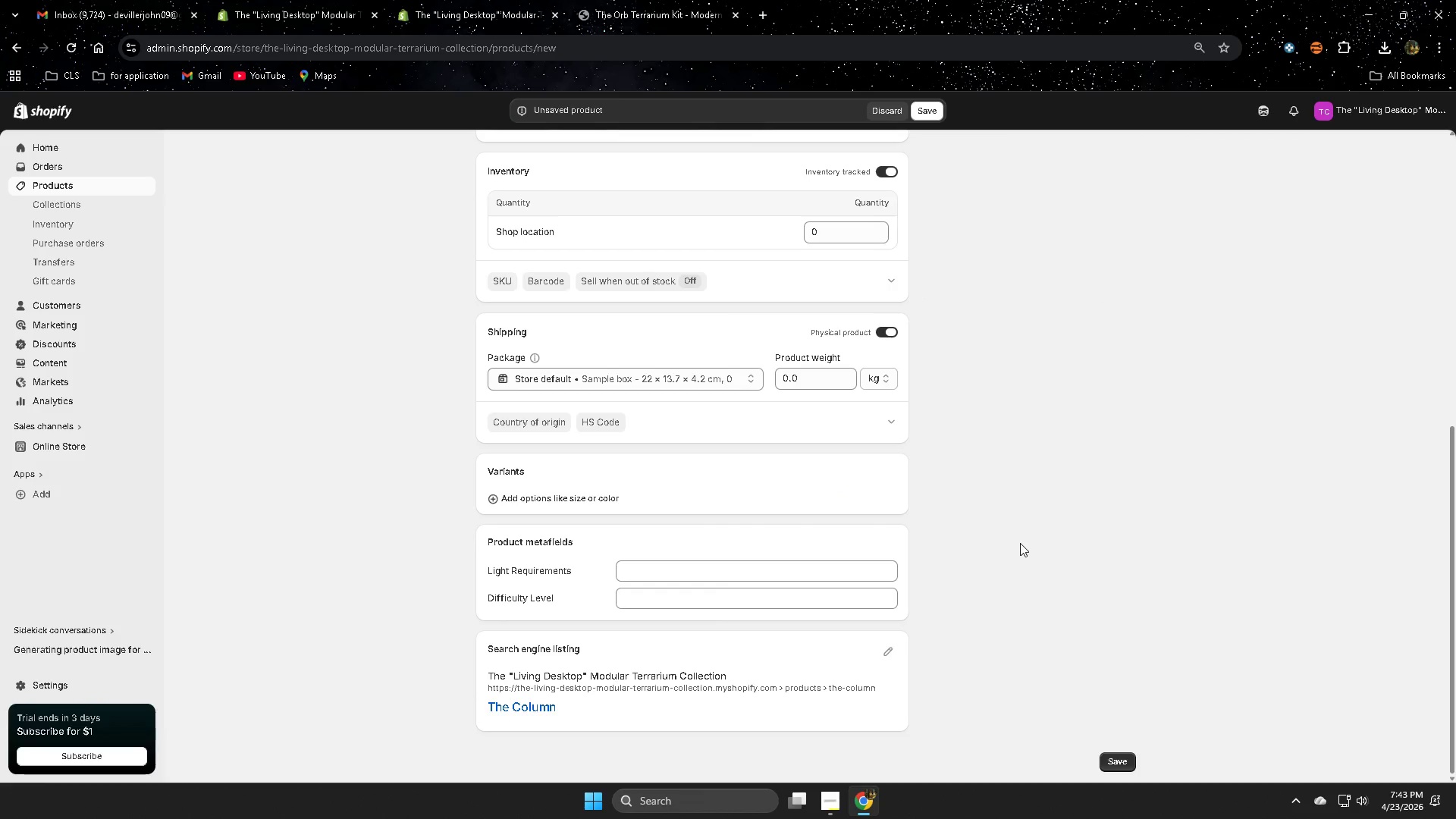 
wait(5.28)
 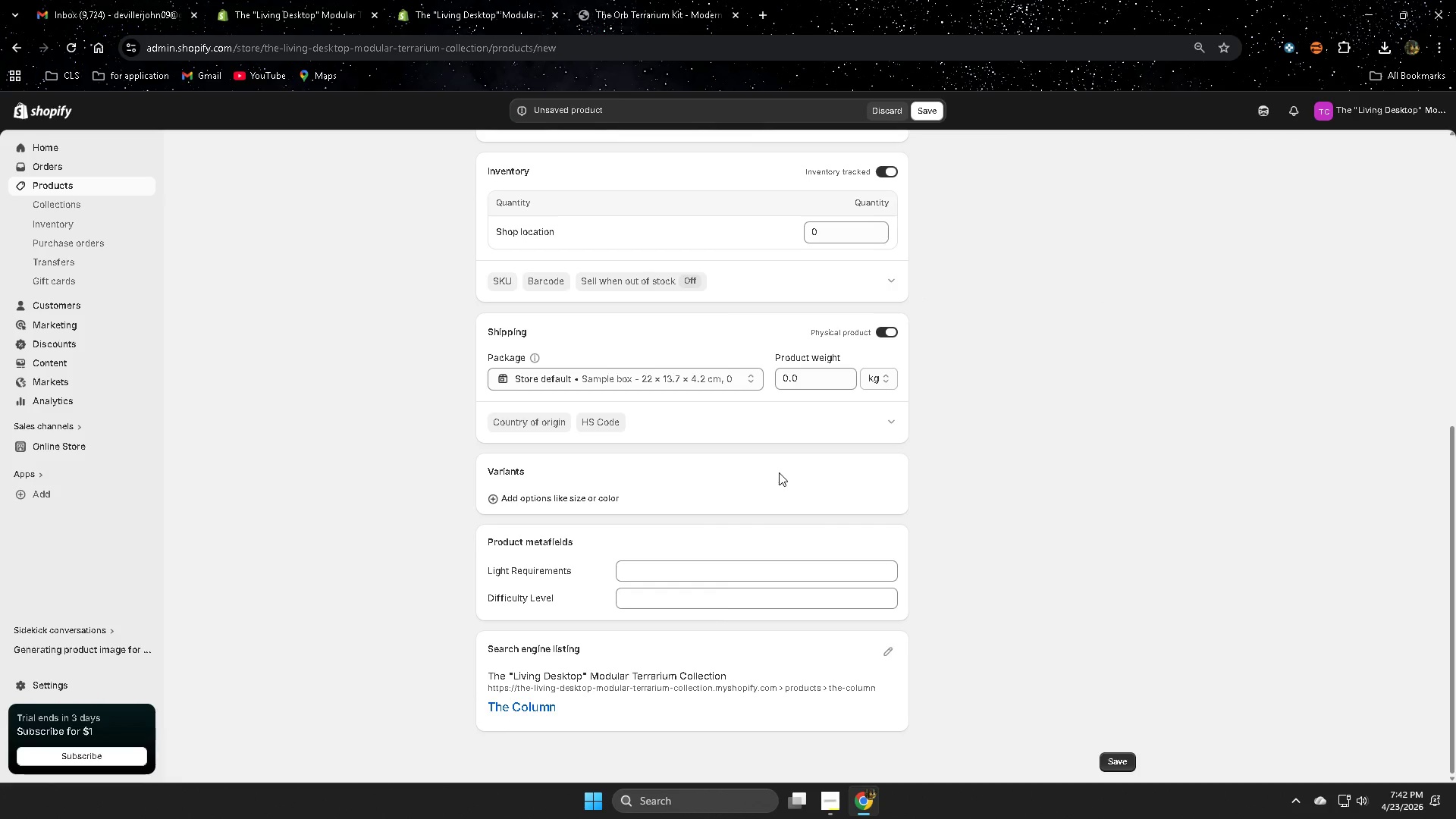 
left_click([585, 500])
 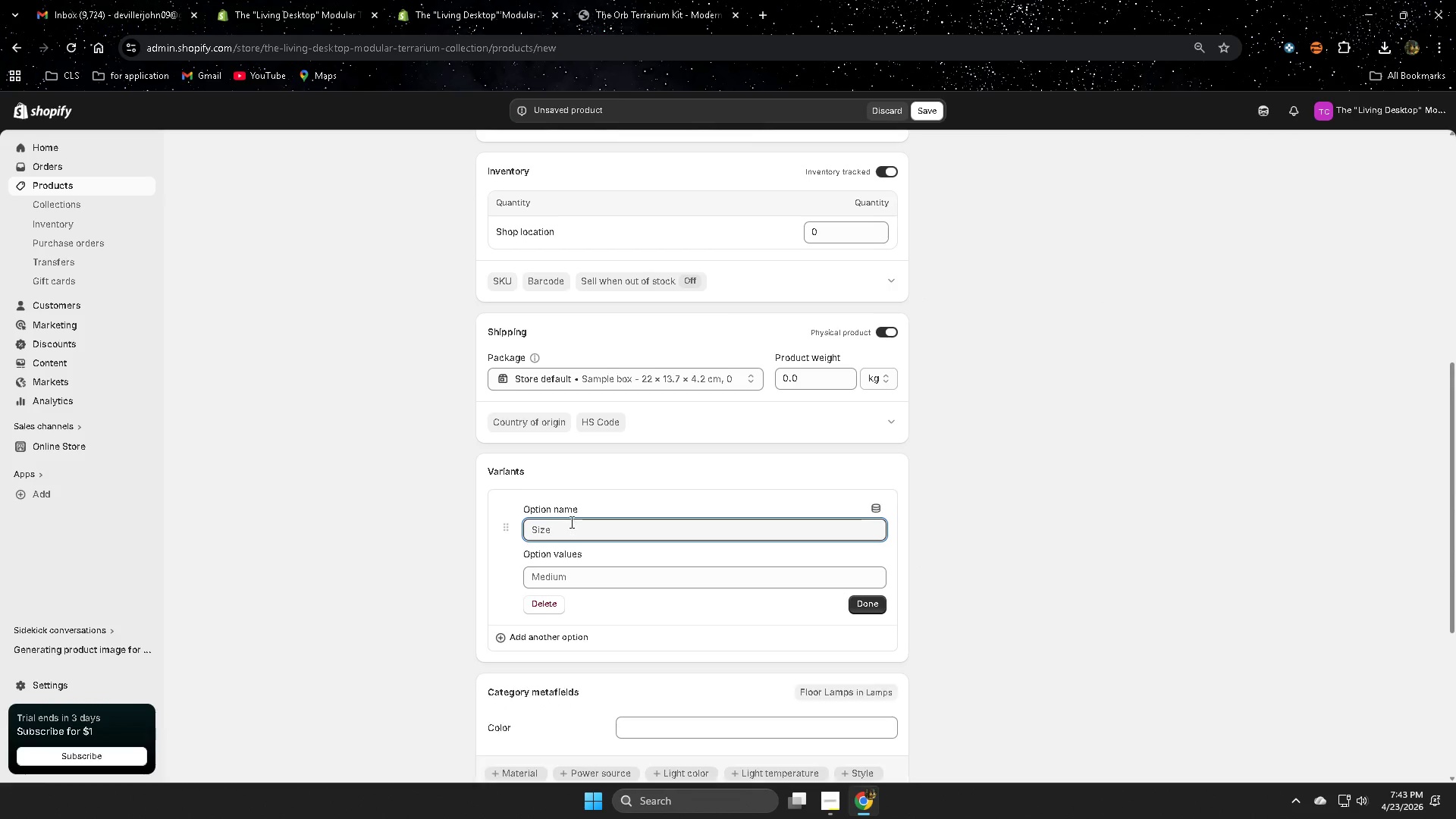 
left_click([563, 529])
 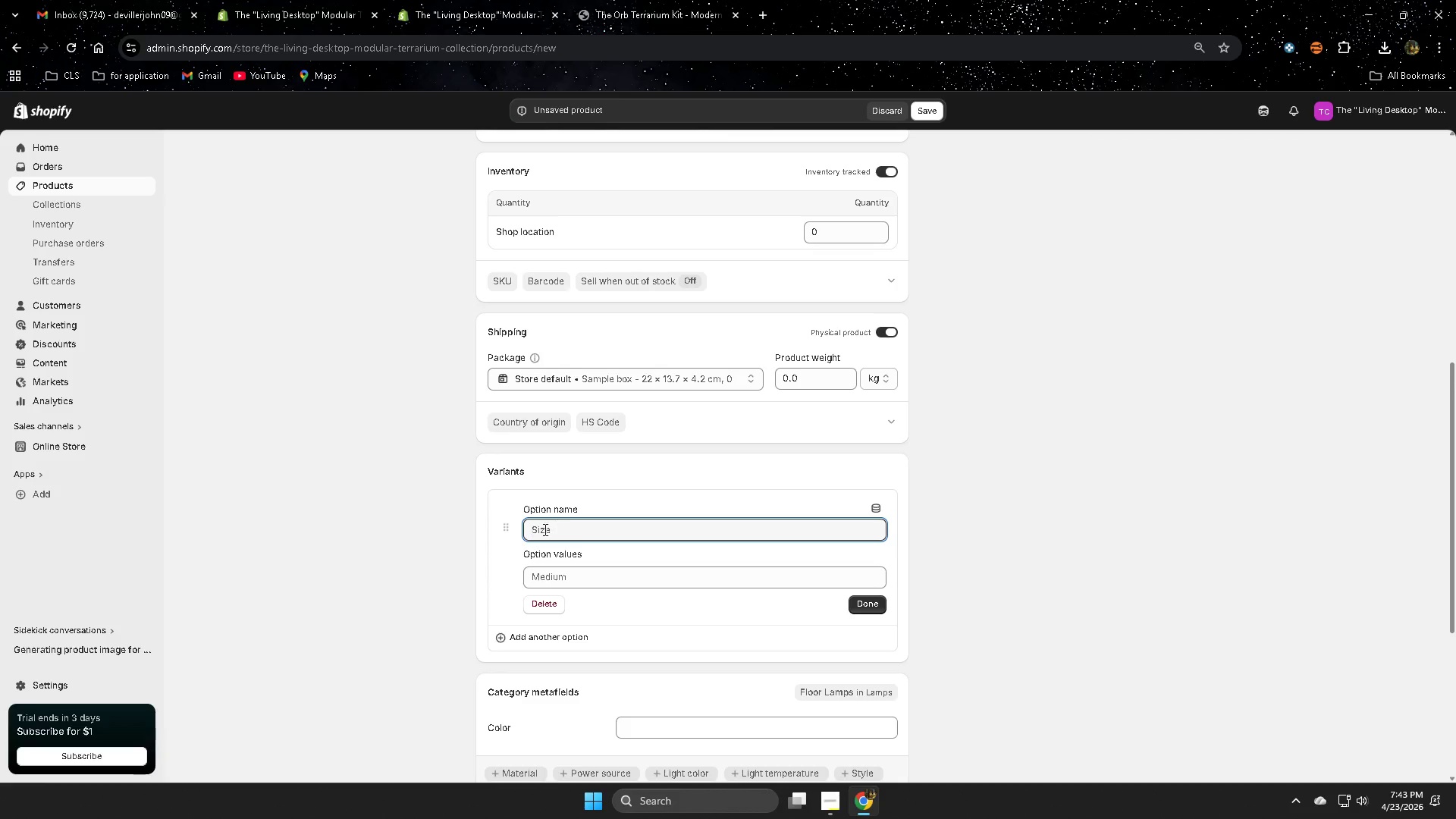 
left_click([532, 530])
 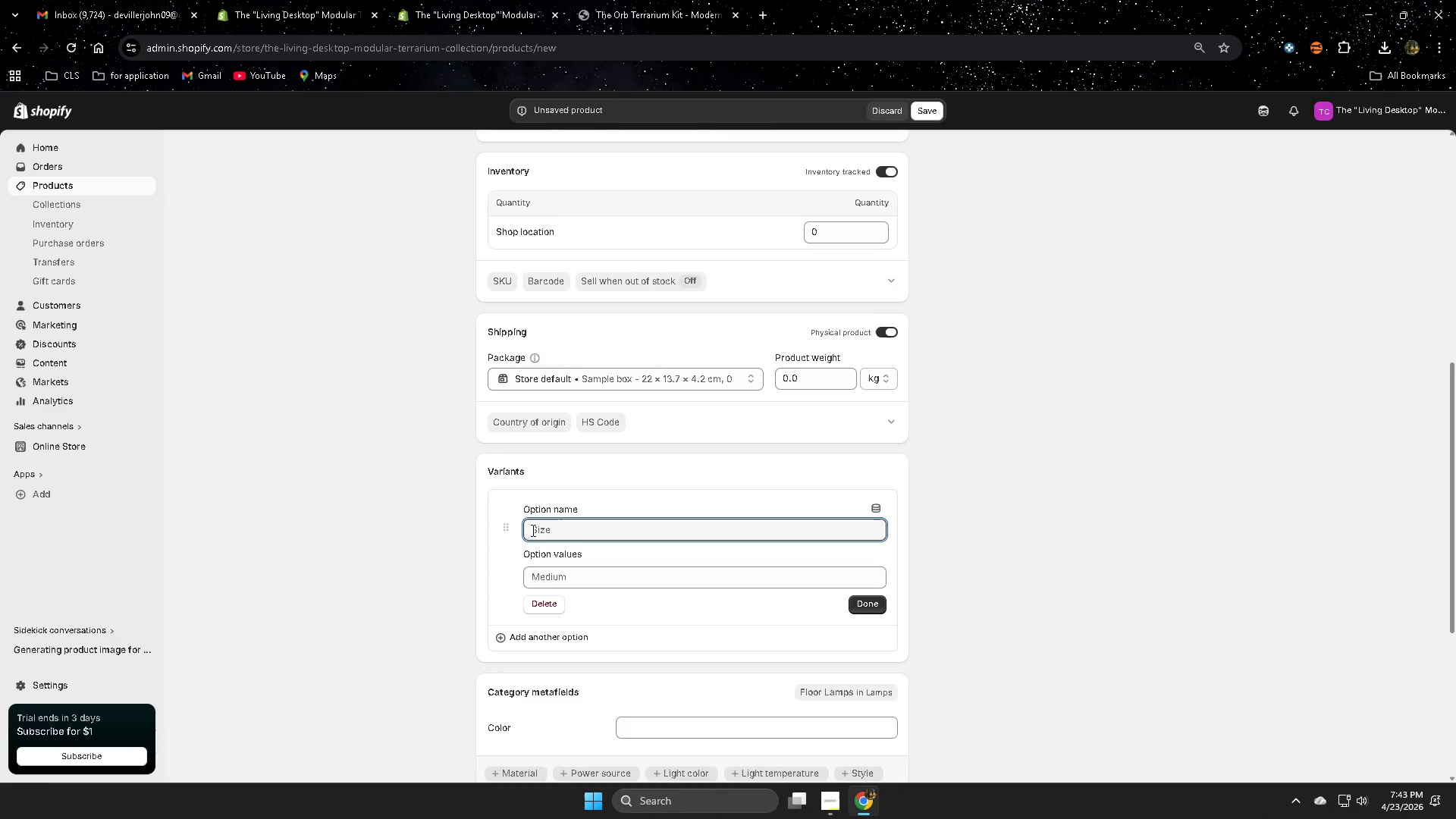 
type(Height)
 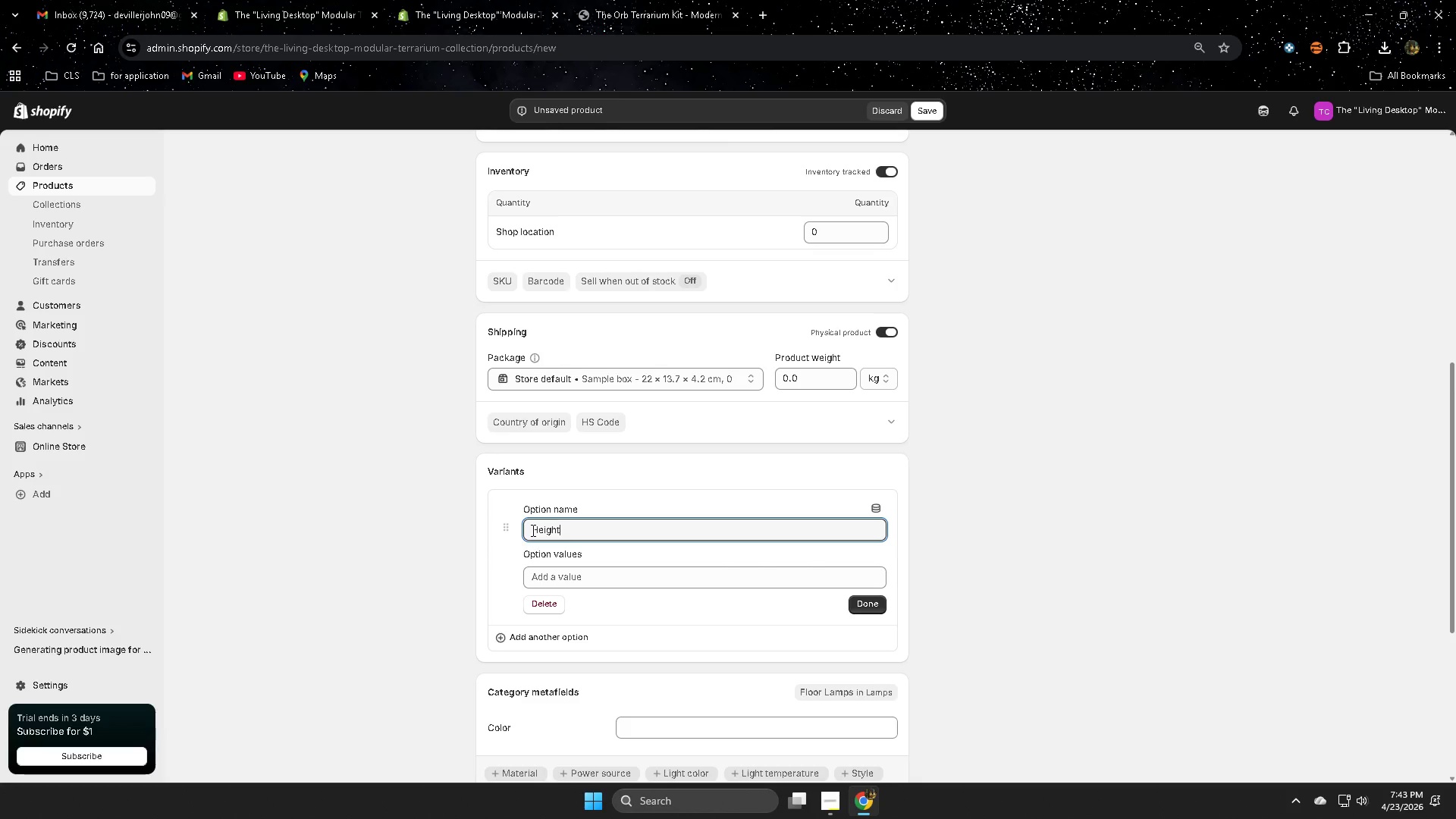 
wait(6.22)
 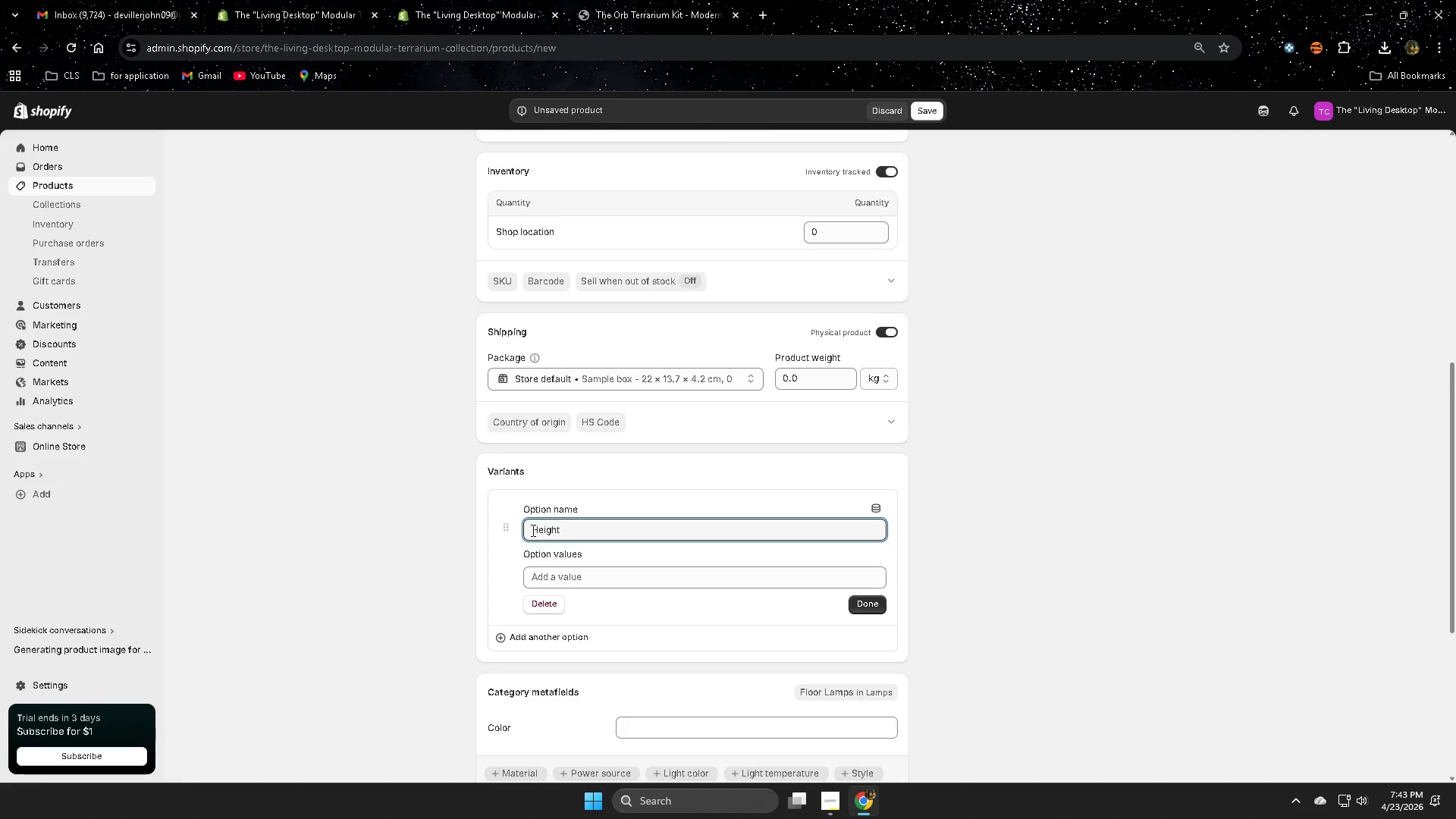 
left_click([579, 579])
 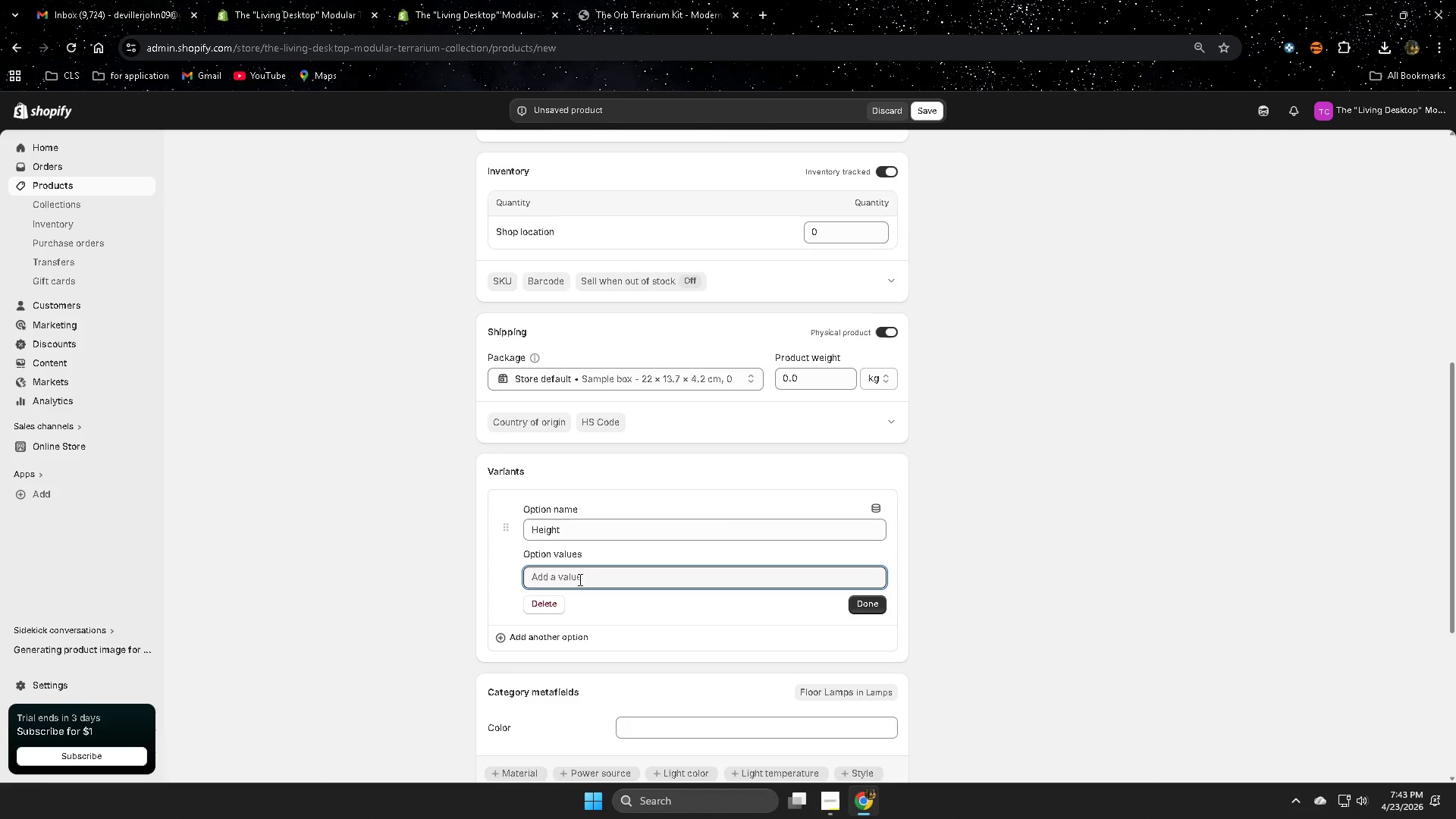 
key(Numpad1)
 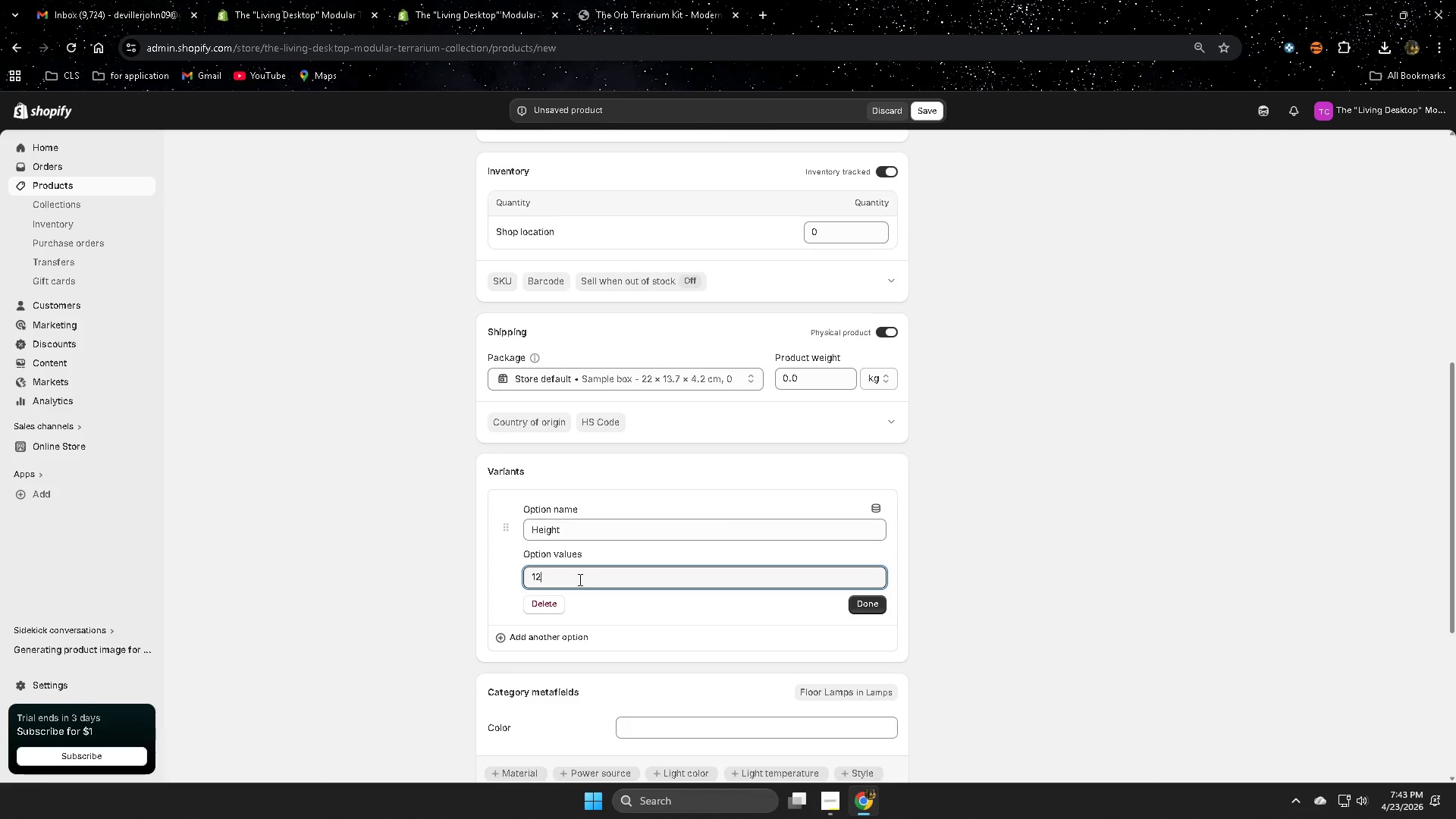 
key(Numpad2)
 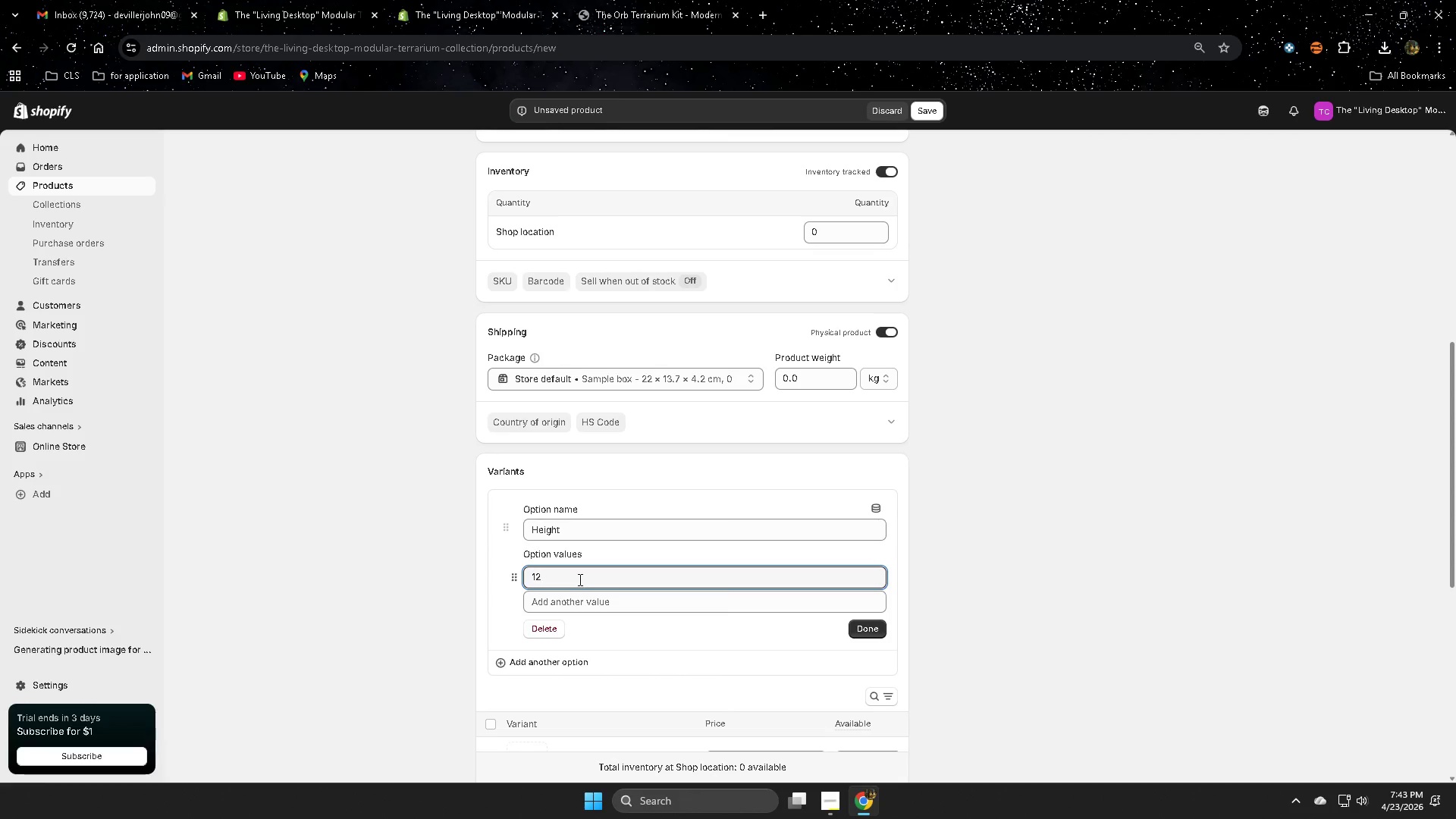 
key(Shift+Quote)
 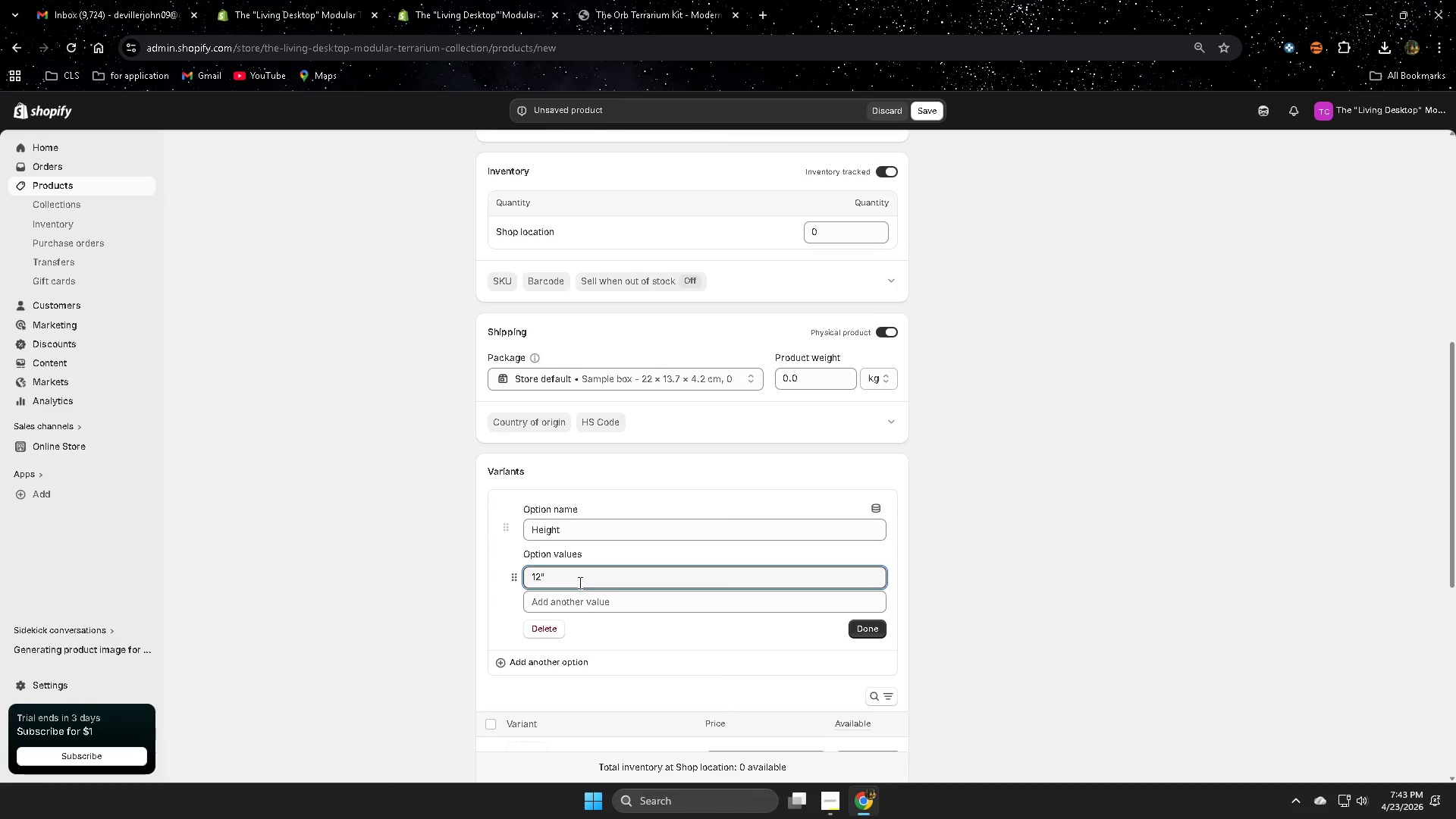 
left_click([583, 599])
 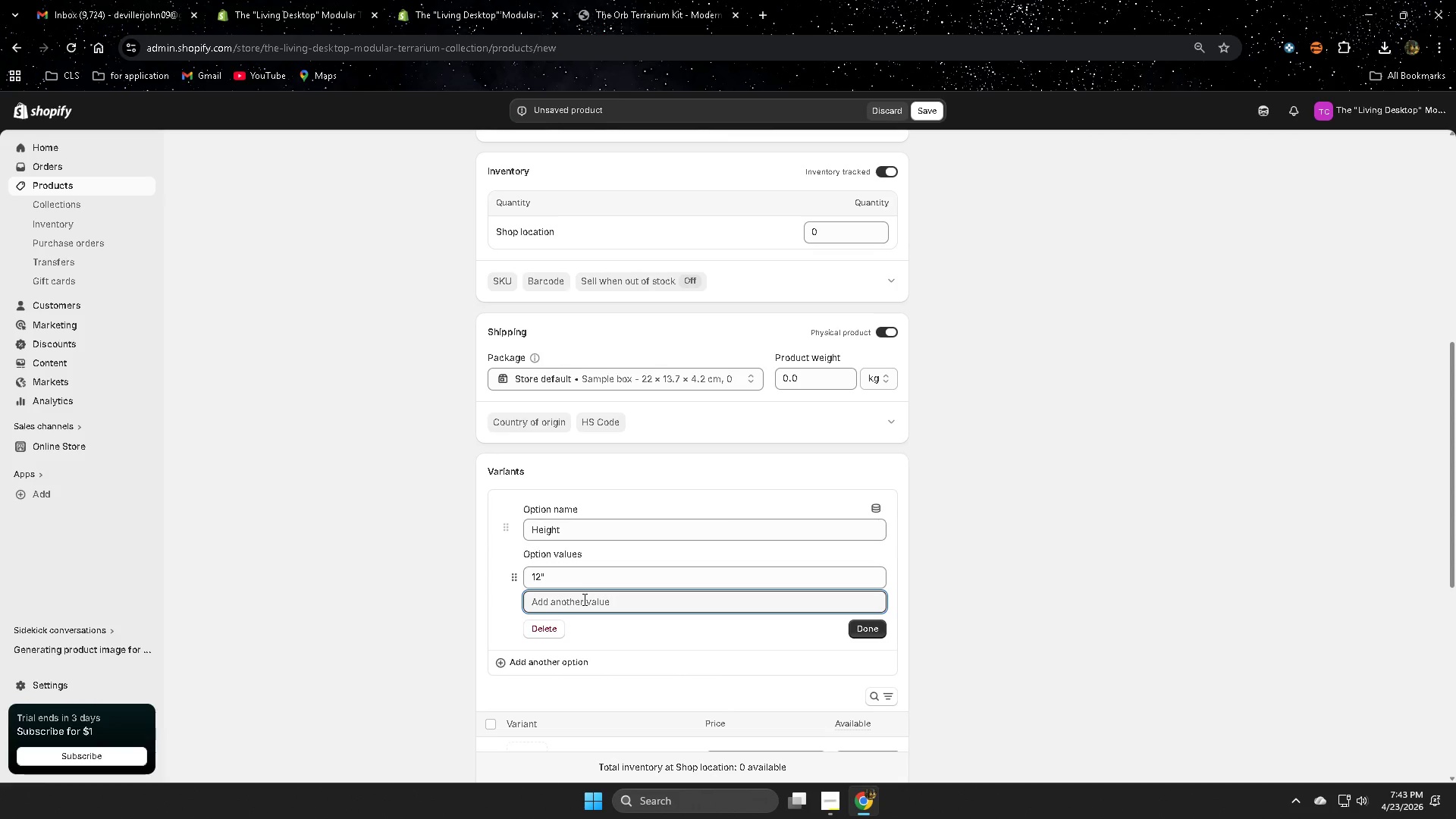 
key(Numpad1)
 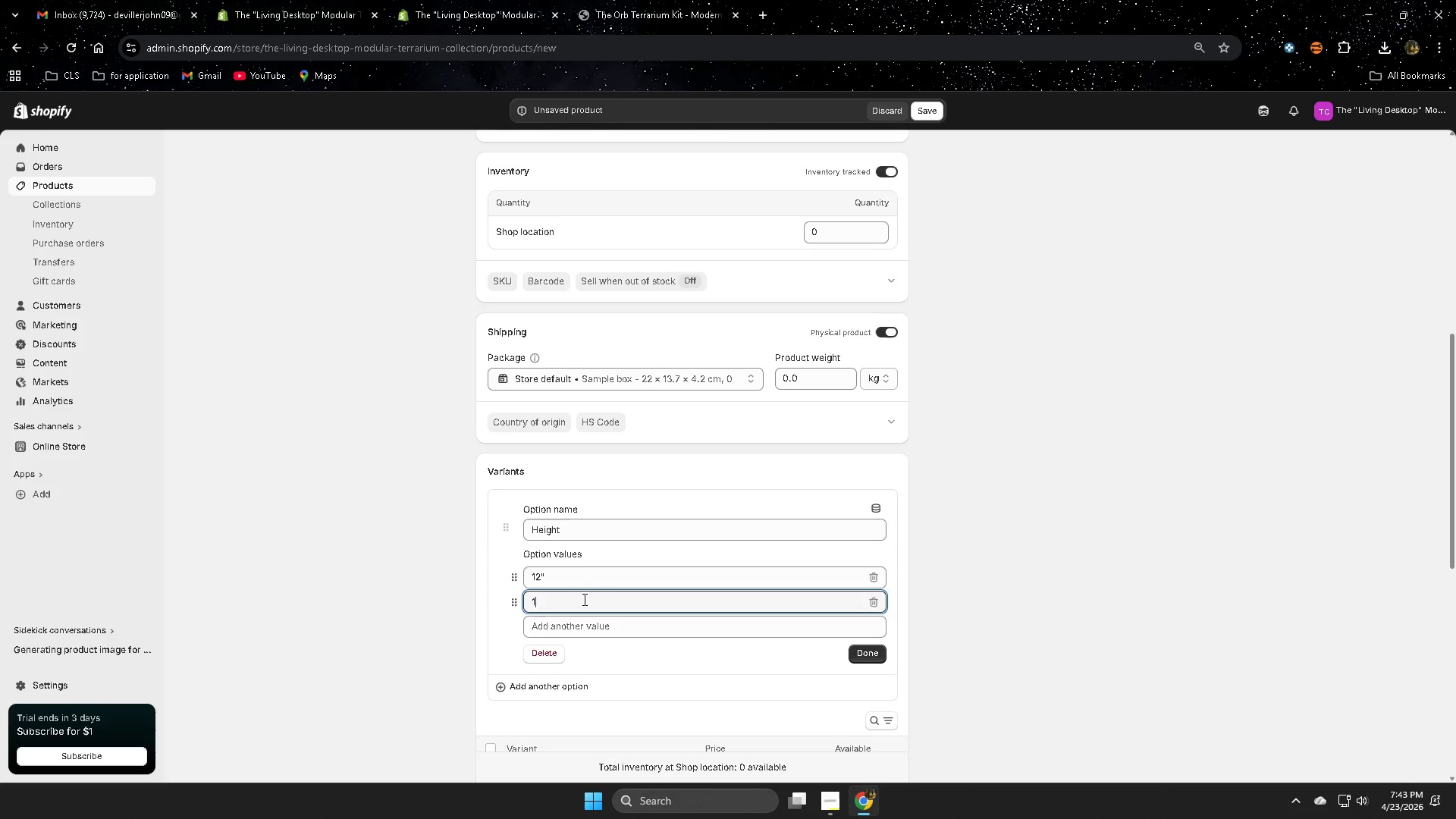 
key(Numpad8)
 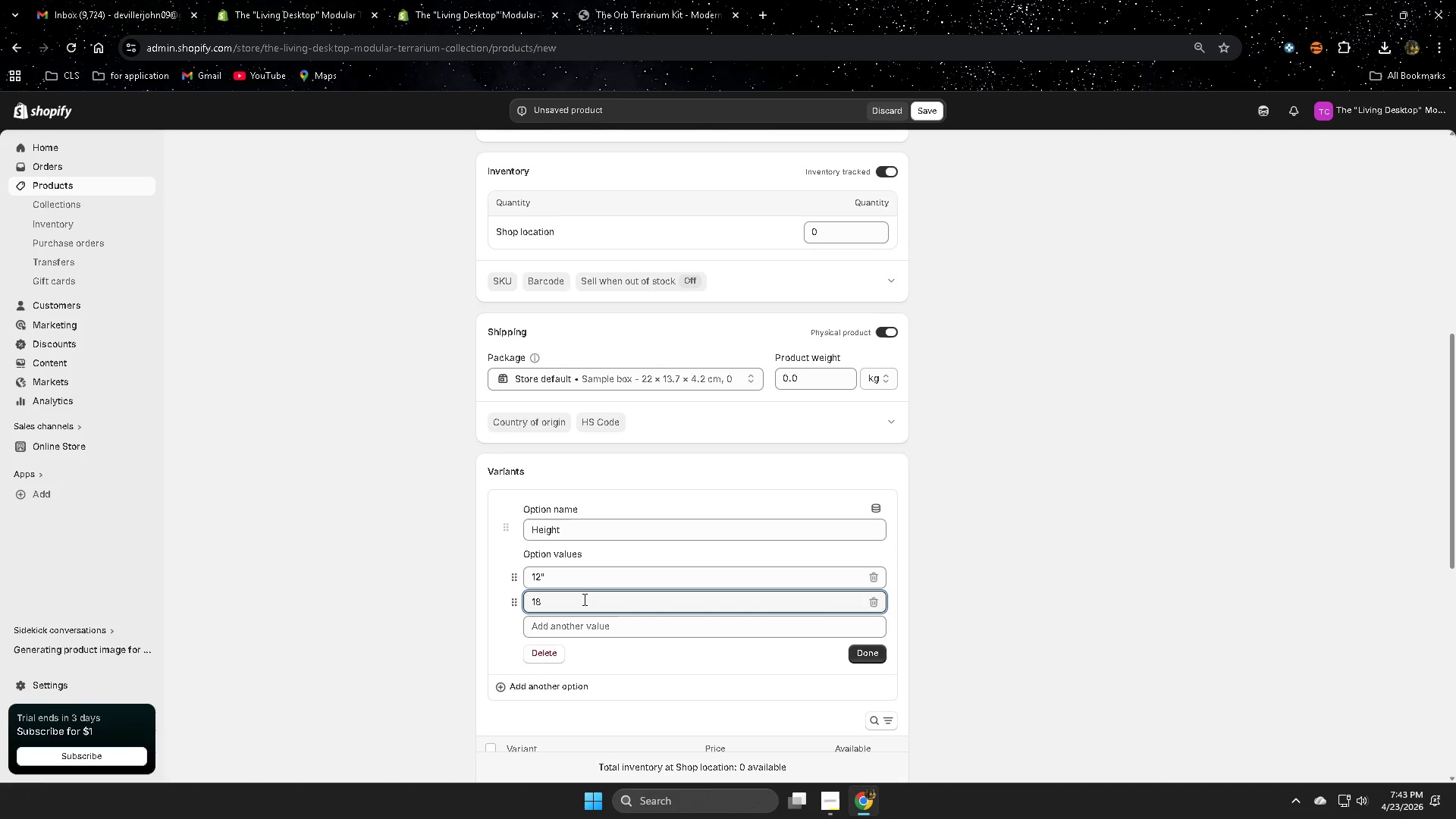 
key(Shift+Quote)
 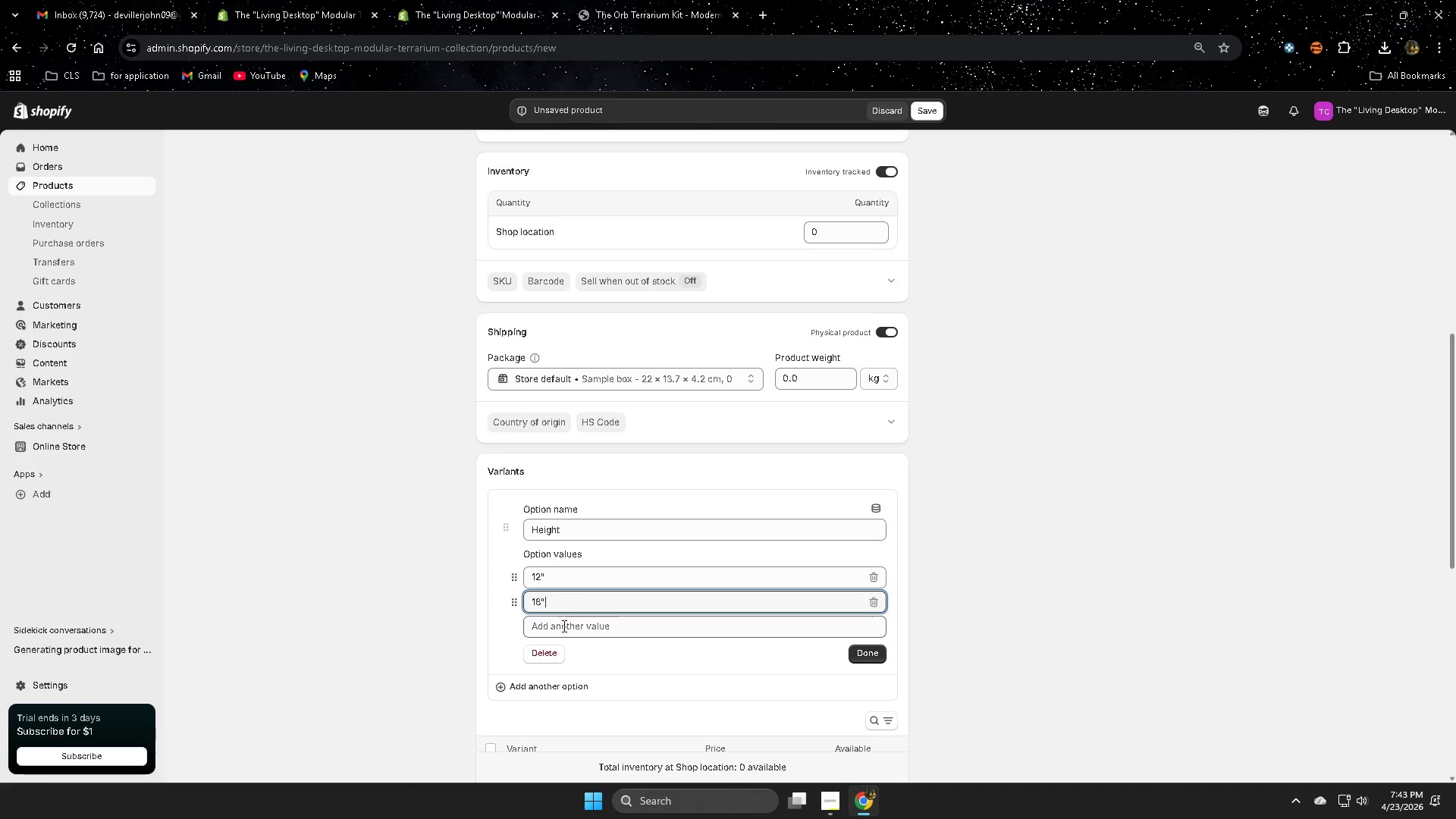 
left_click([563, 632])
 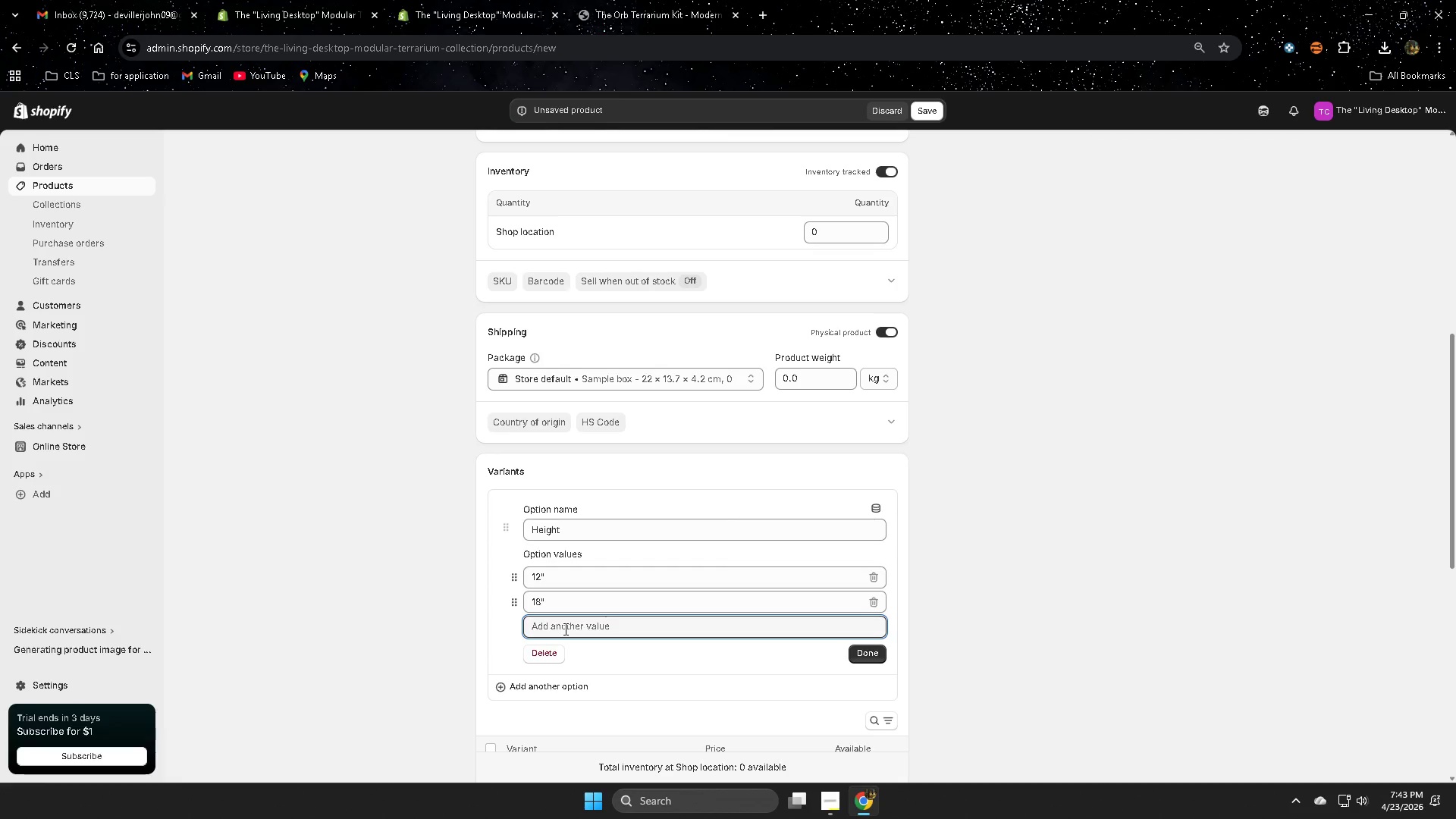 
key(Numpad2)
 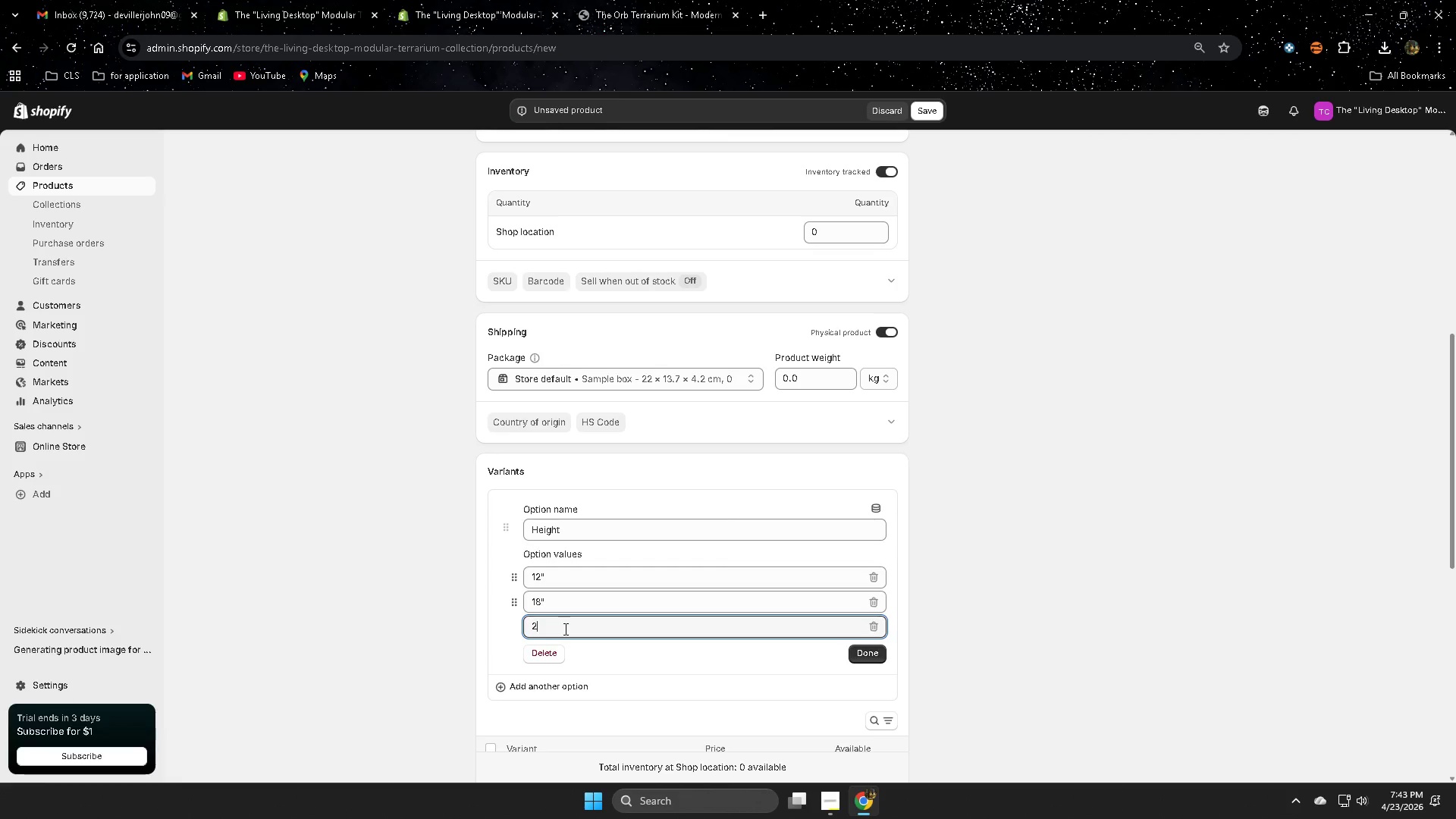 
key(Numpad4)
 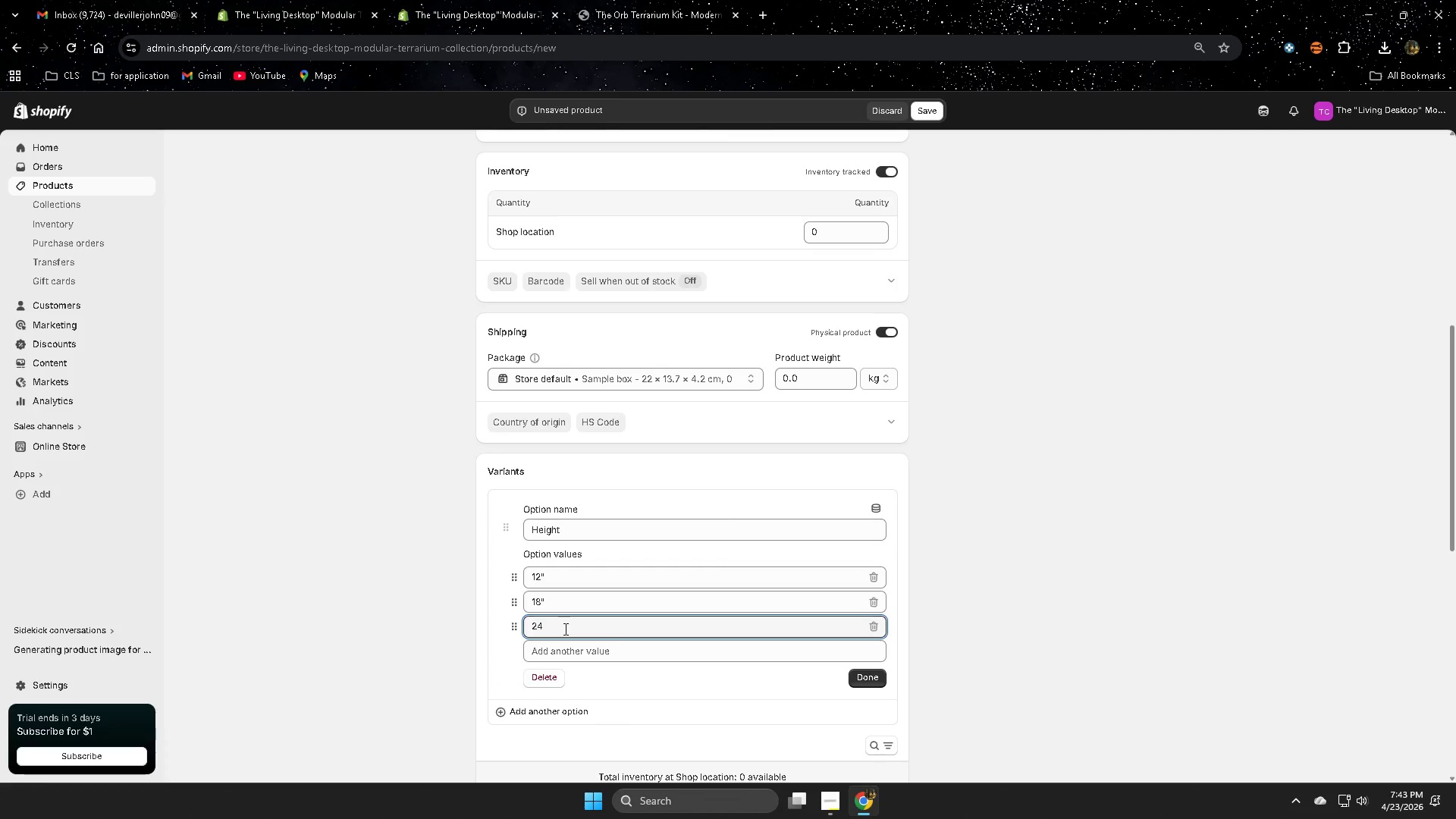 
key(Shift+Quote)
 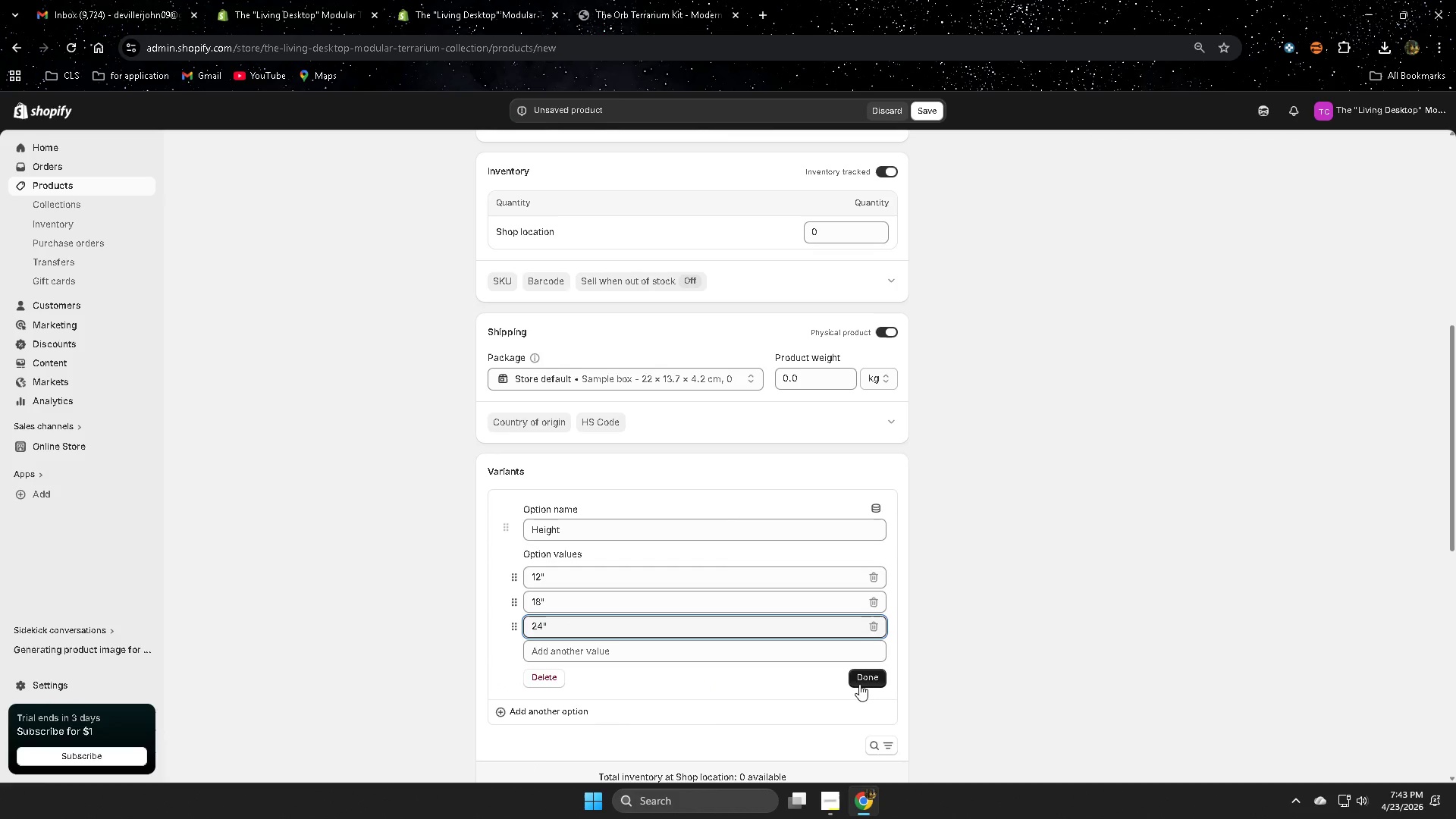 
left_click([868, 679])
 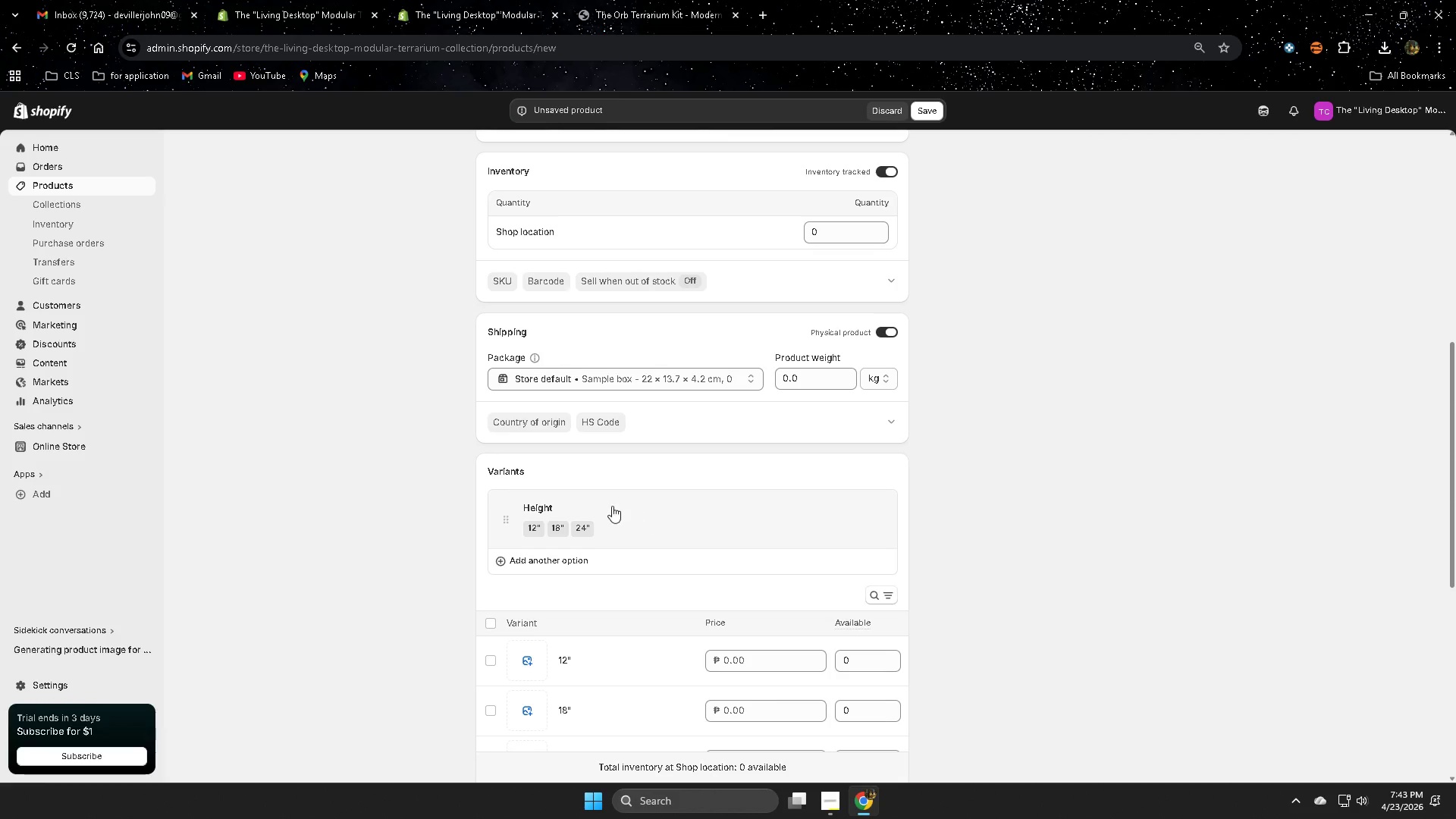 
left_click([551, 561])
 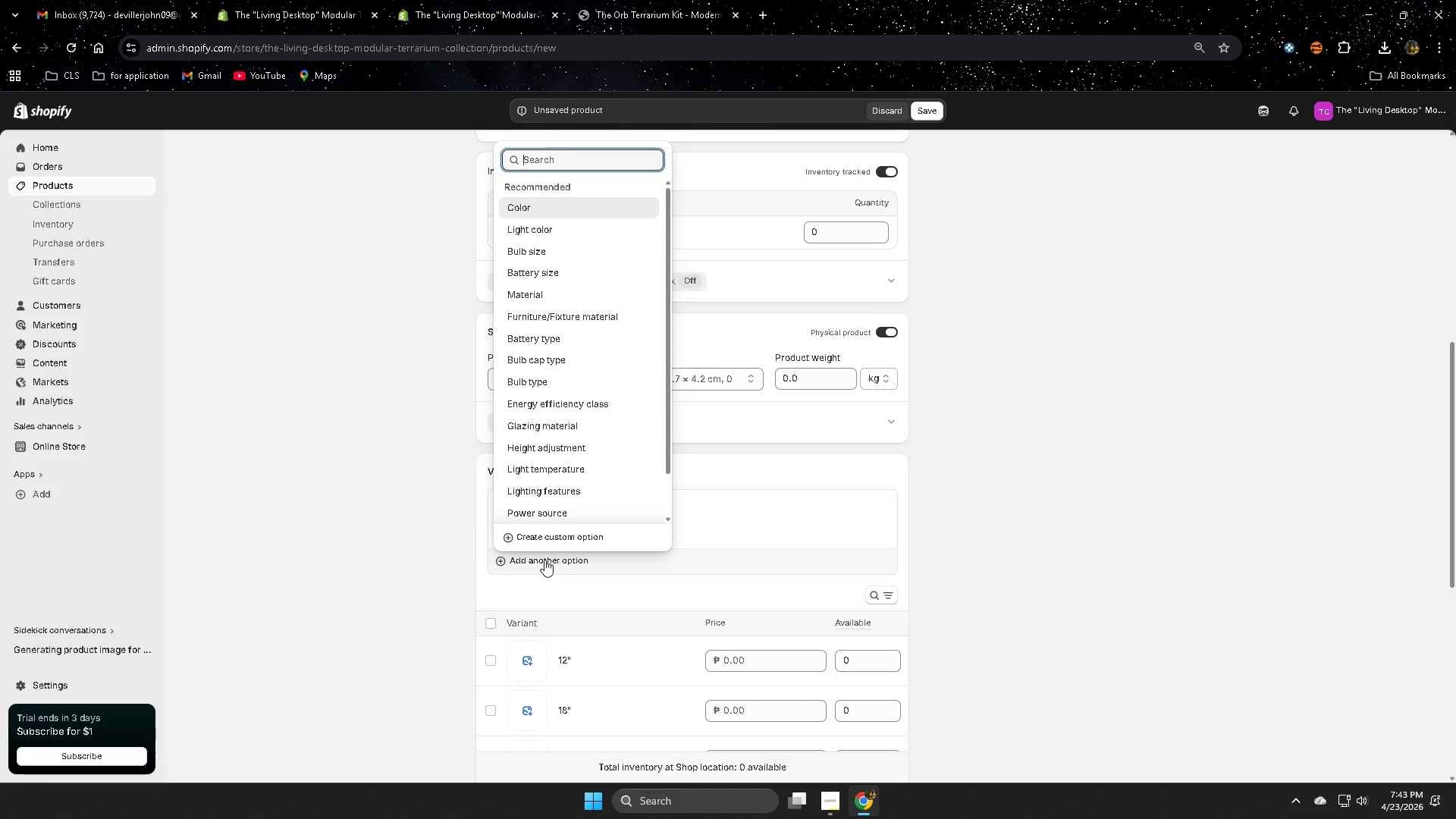 
wait(6.19)
 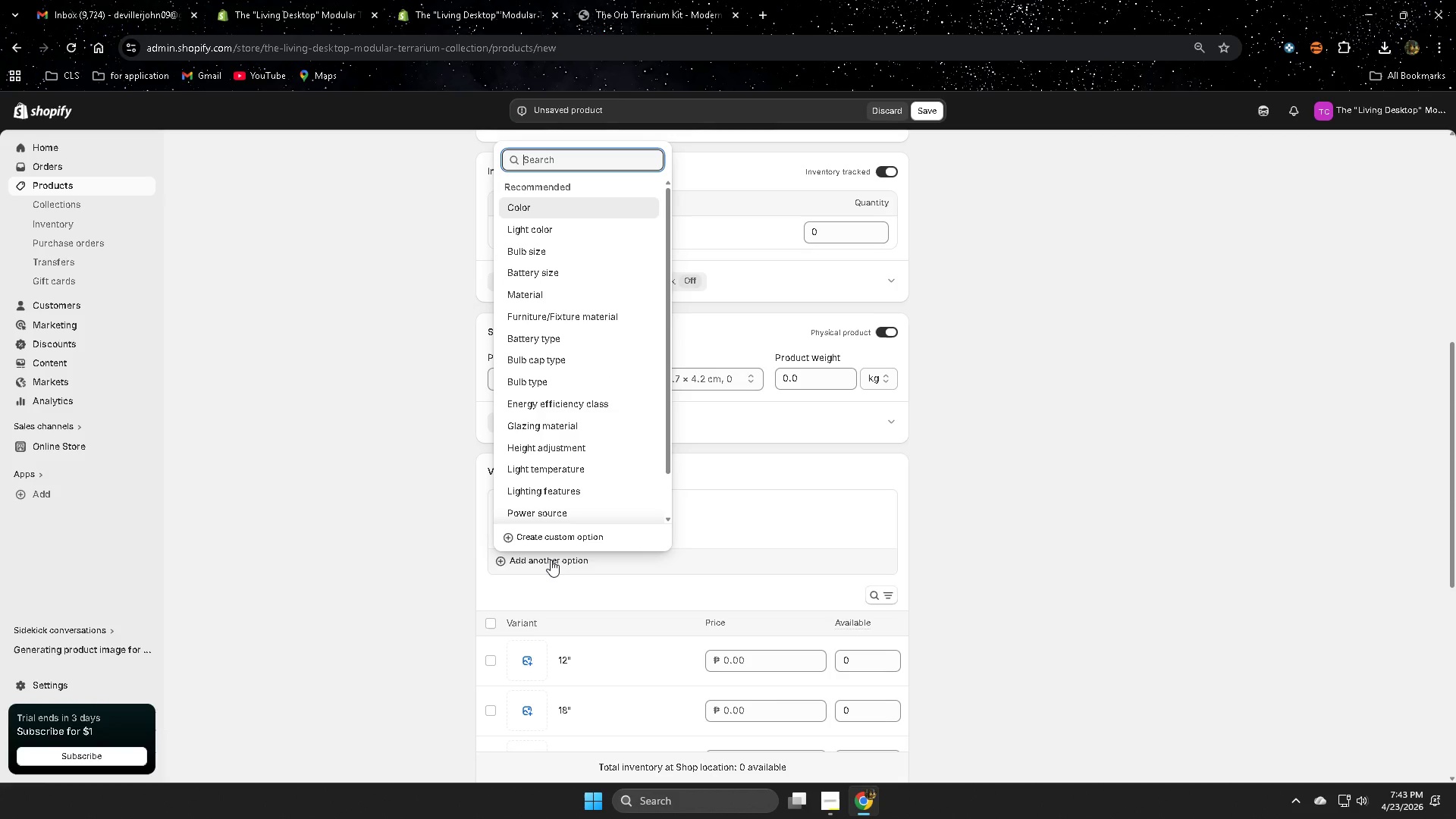 
scroll: coordinate [559, 454], scroll_direction: down, amount: 2.0
 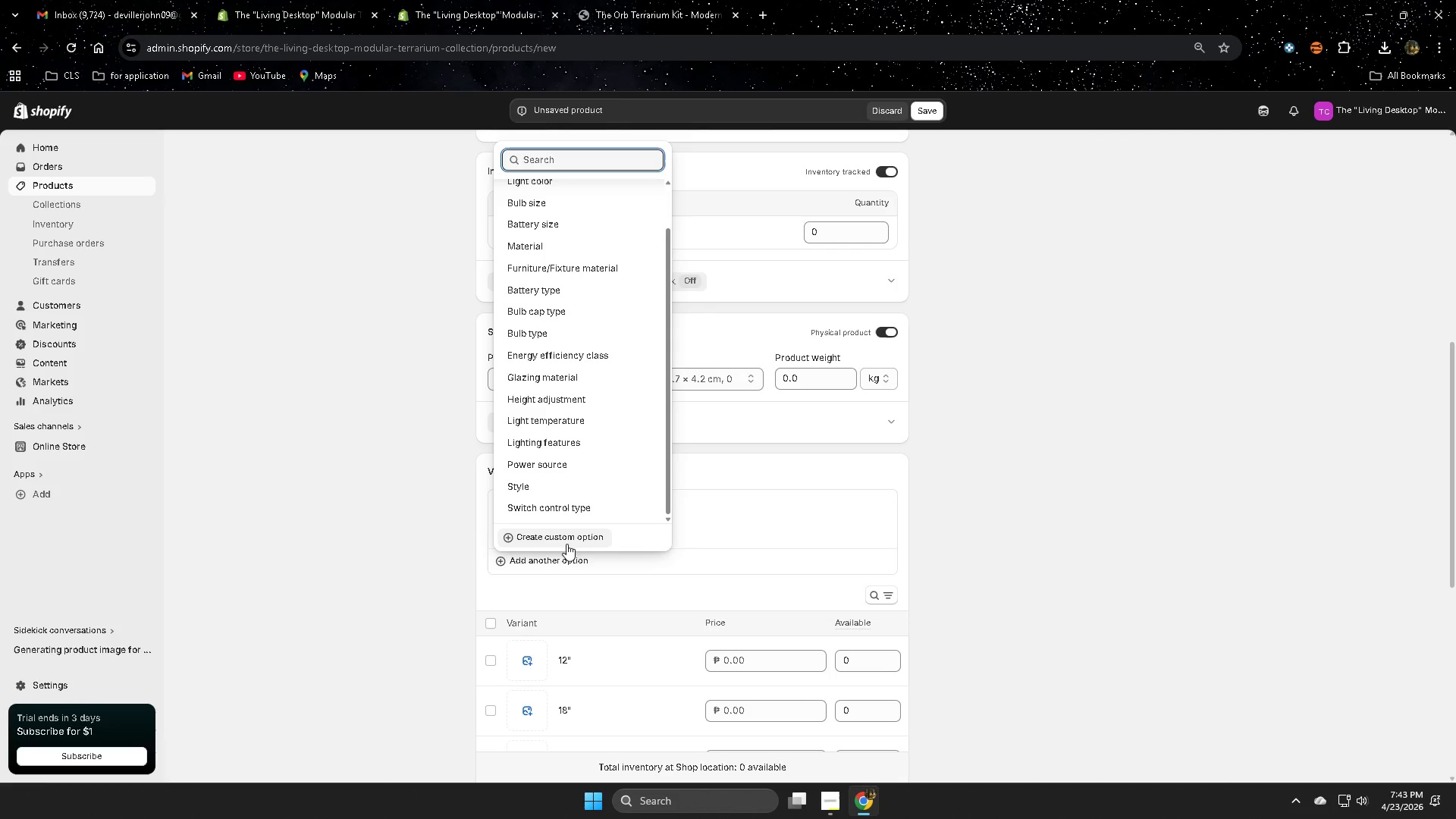 
left_click([566, 544])
 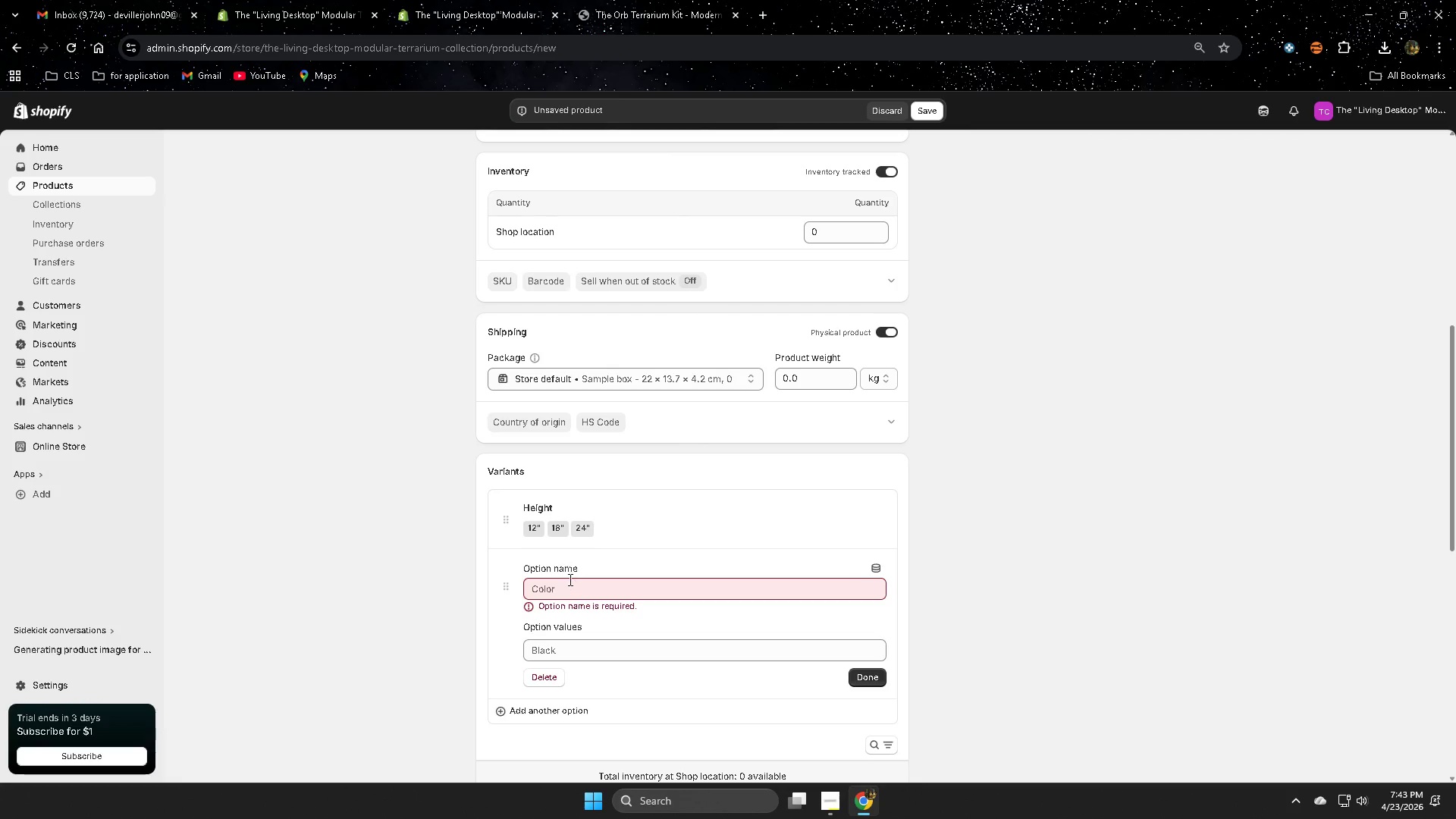 
left_click([569, 579])
 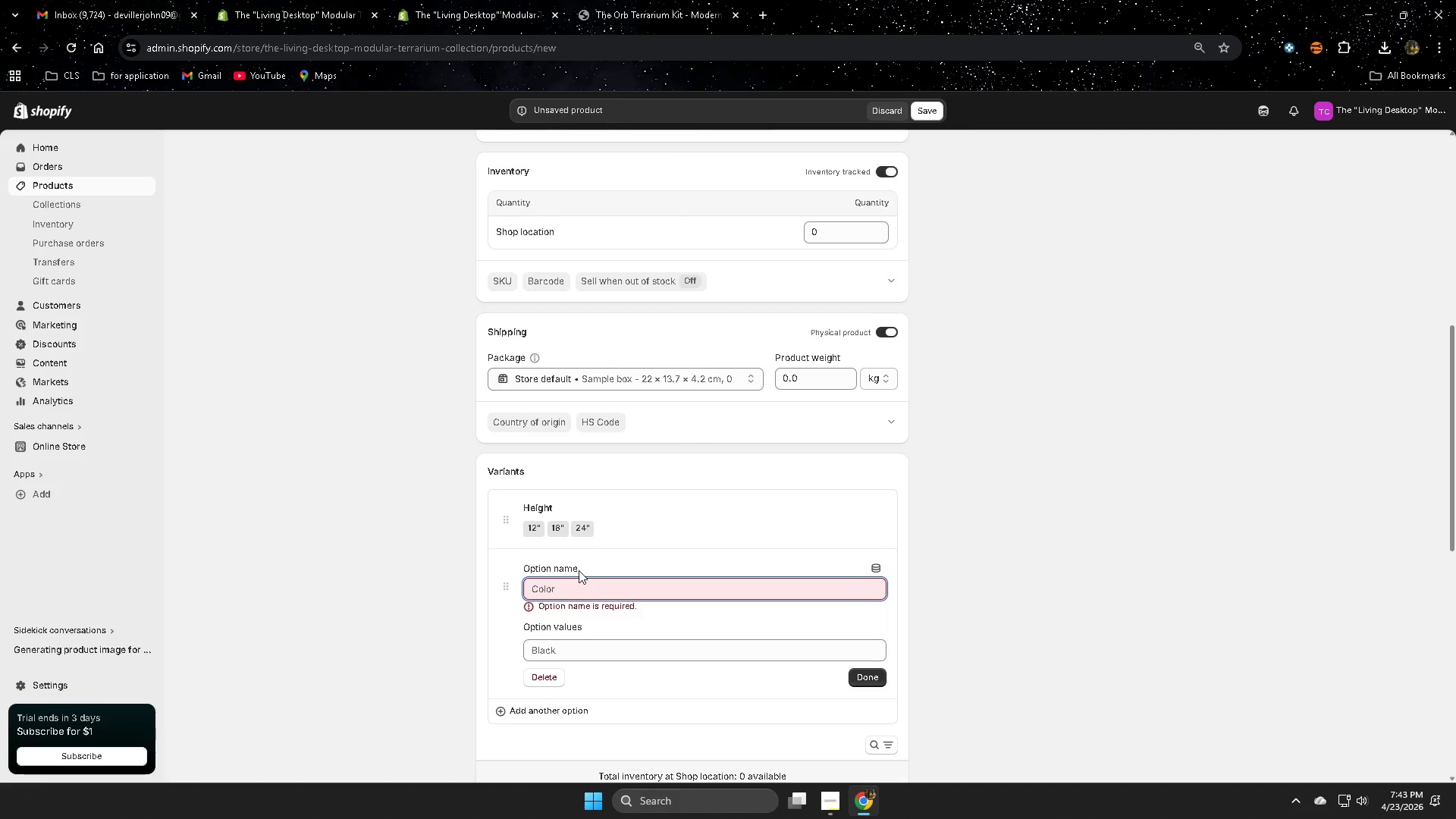 
type(Substrate Color)
 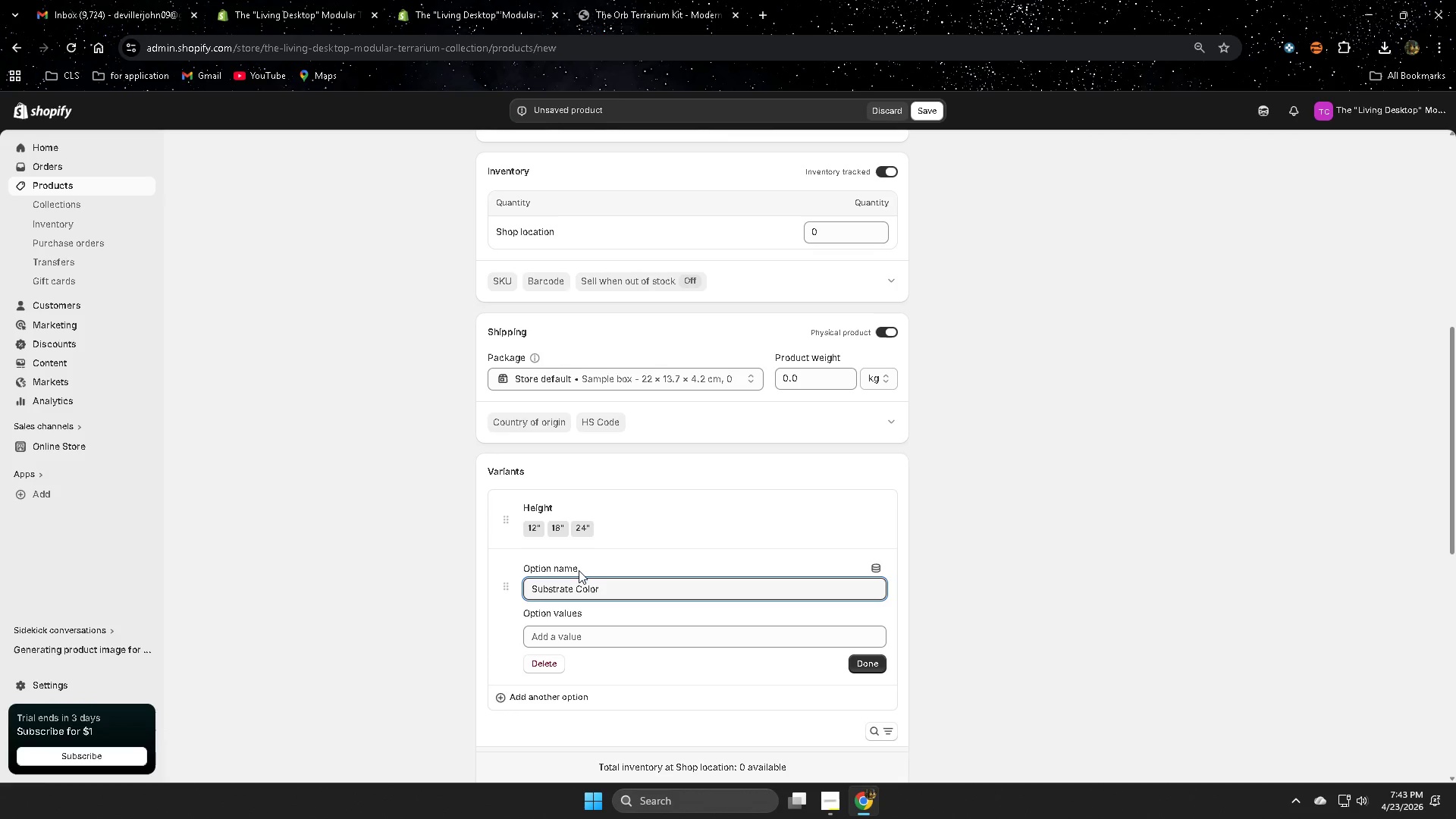 
left_click([588, 633])
 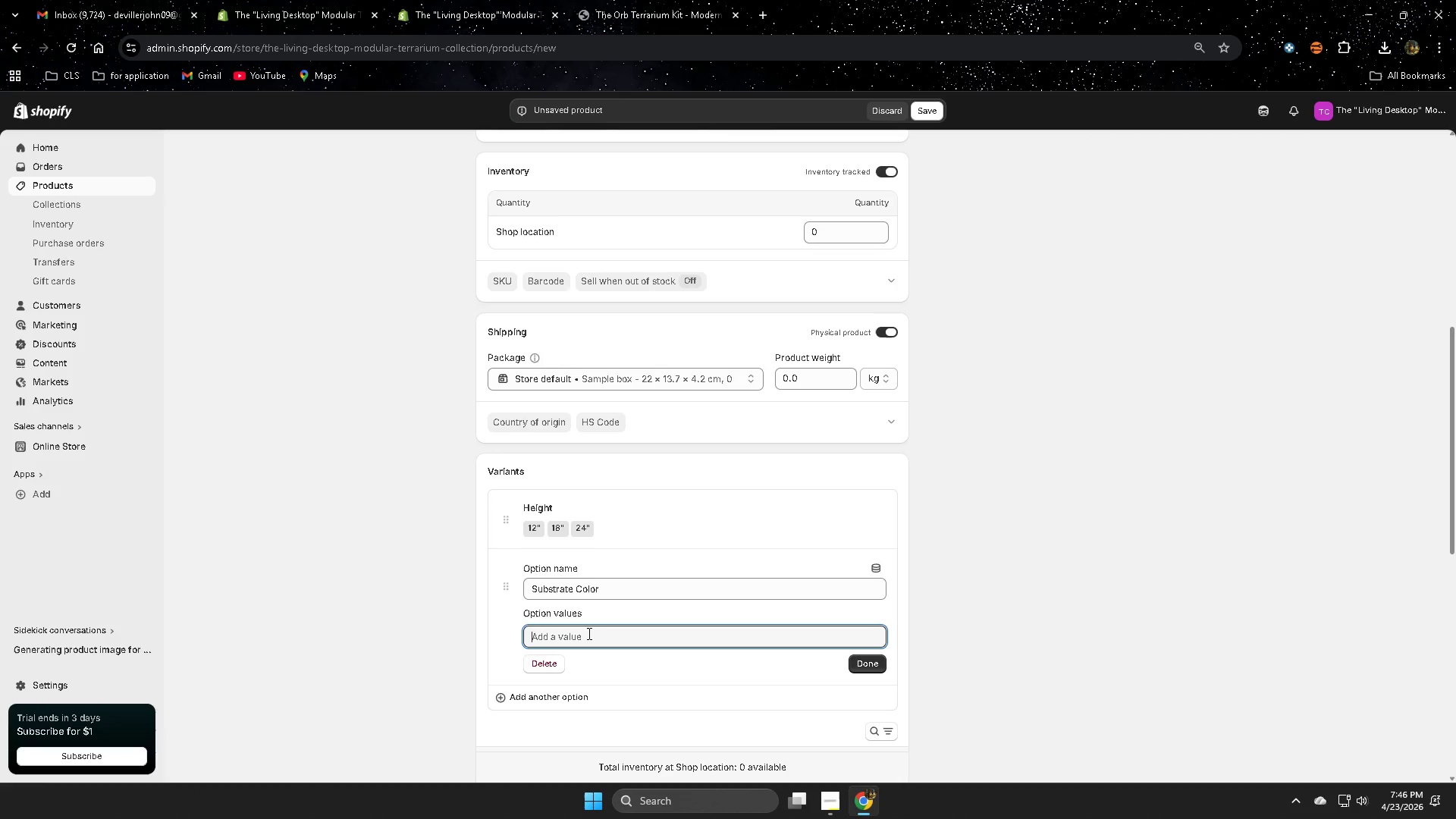 
wait(126.02)
 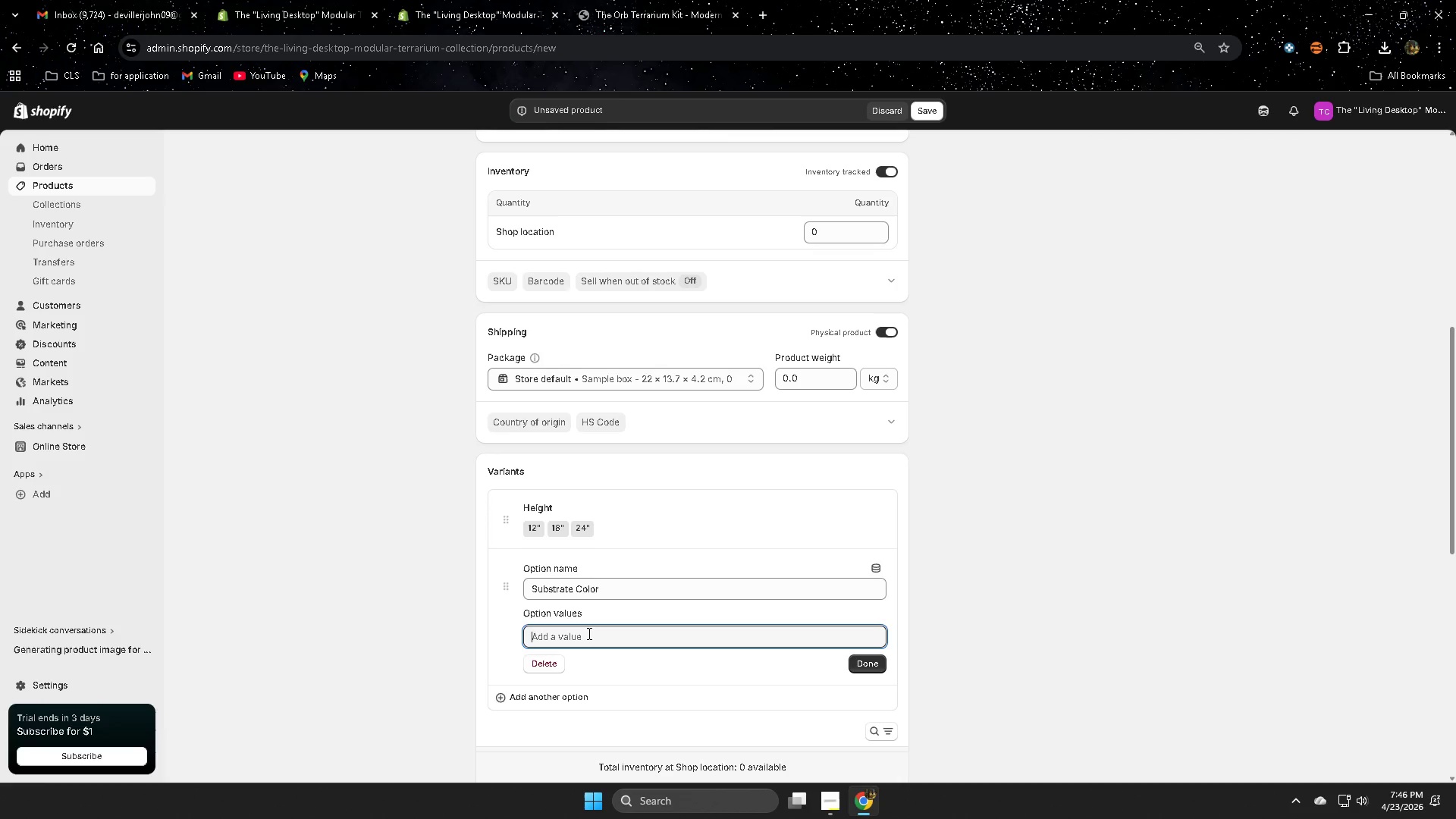 
type(Slate Gray)
 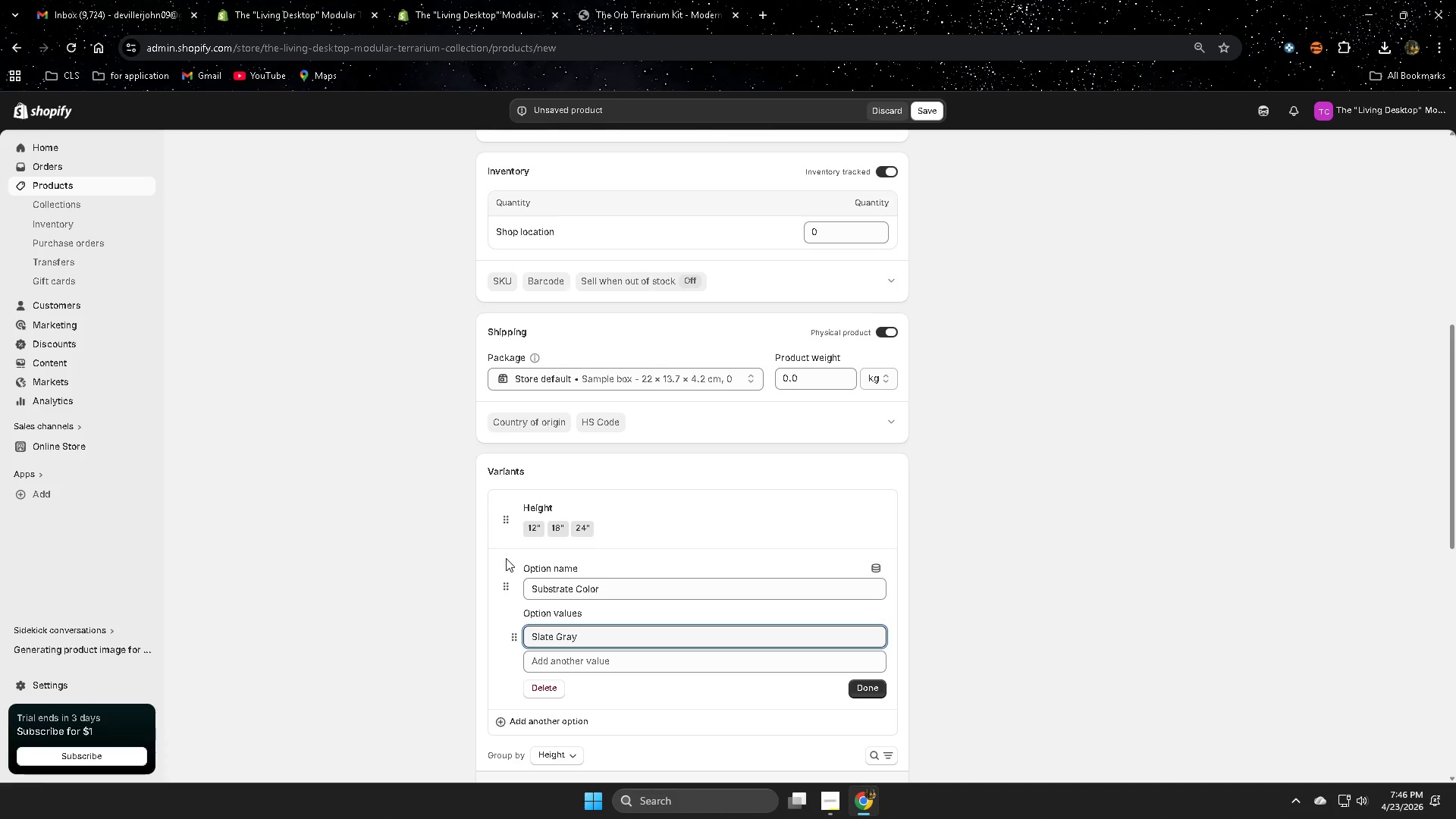 
left_click([582, 661])
 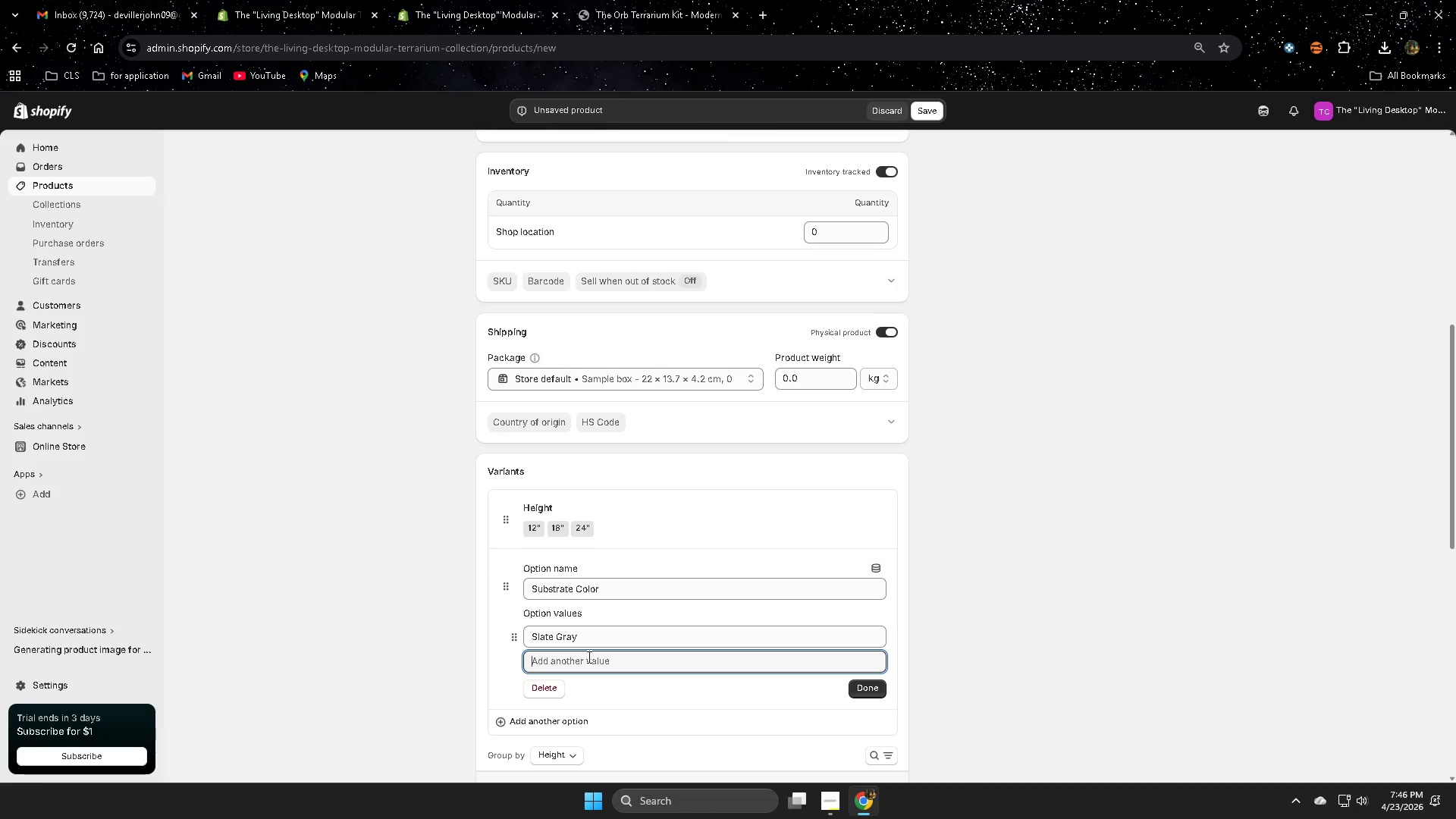 
wait(6.08)
 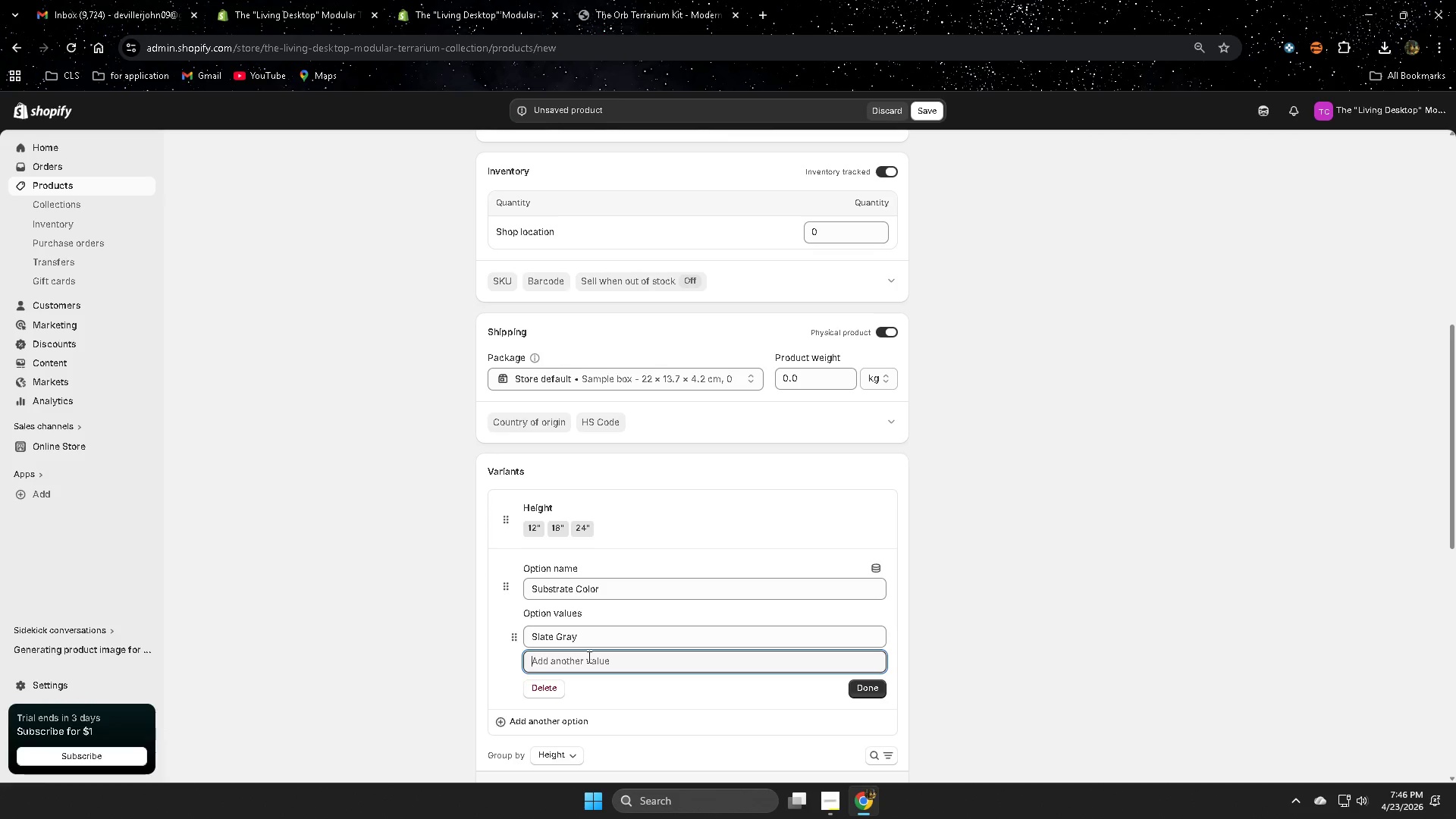 
type(SANSTONE)
 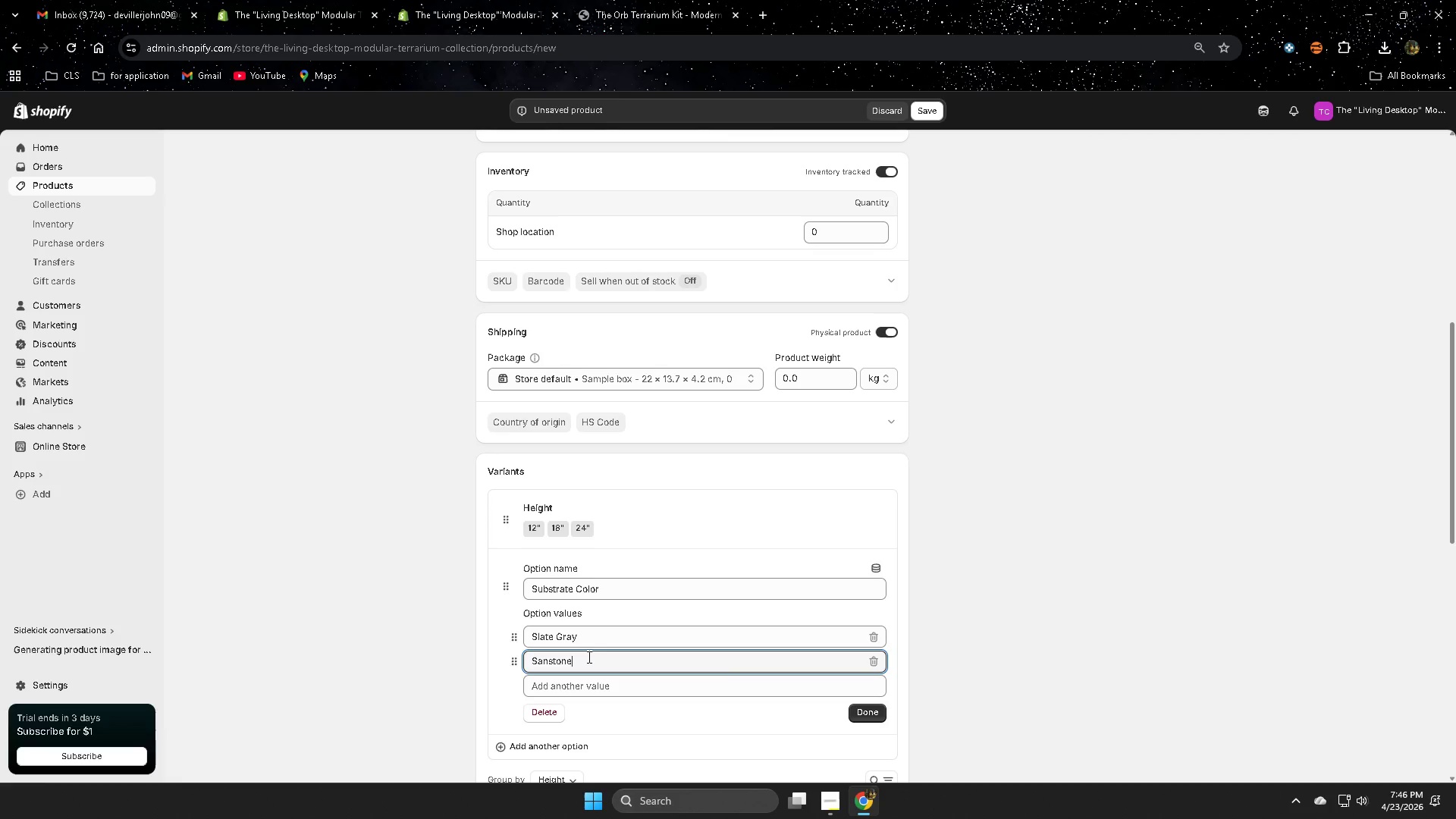 
wait(6.11)
 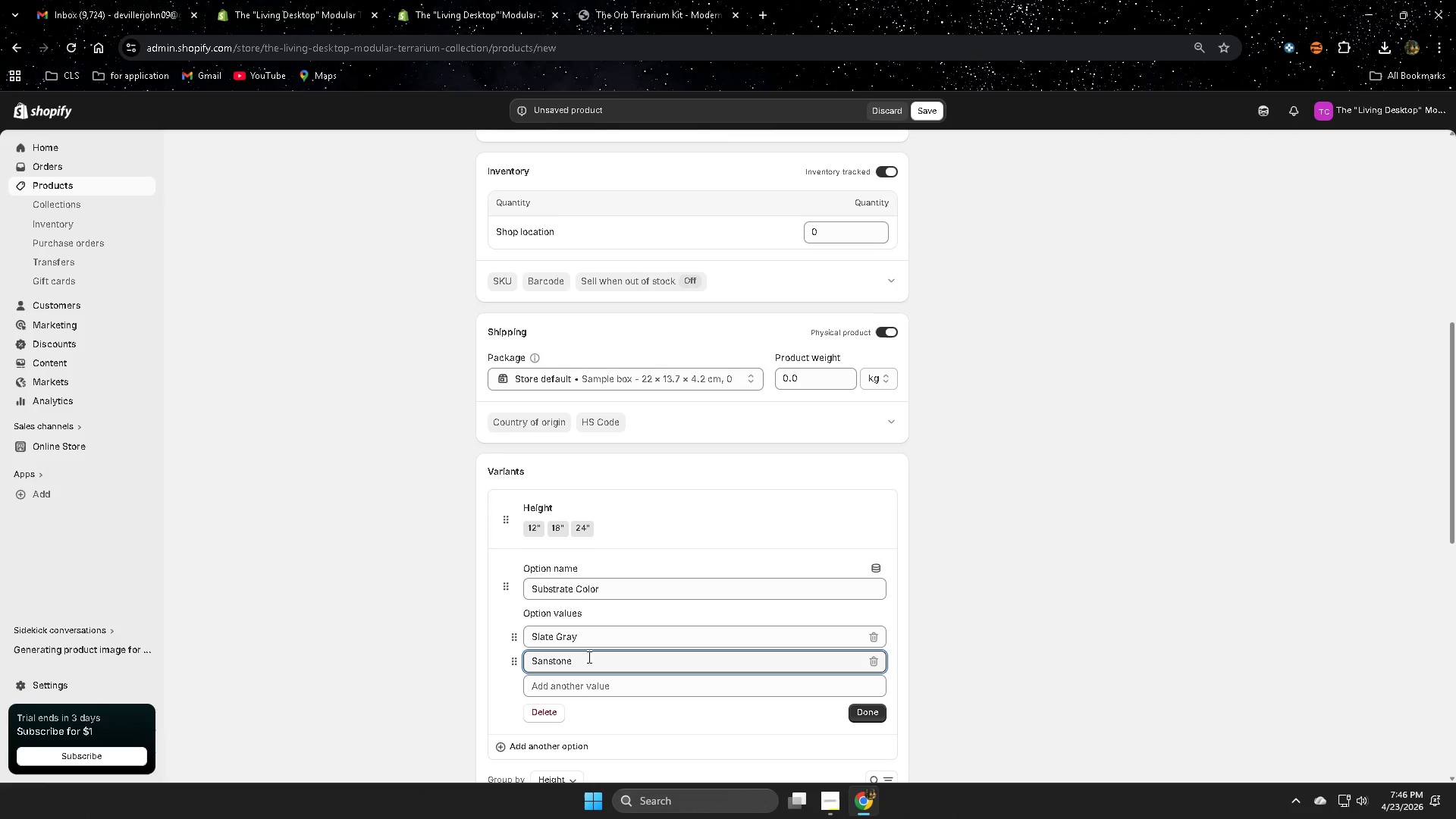 
key(Shift+ArrowLeft)
 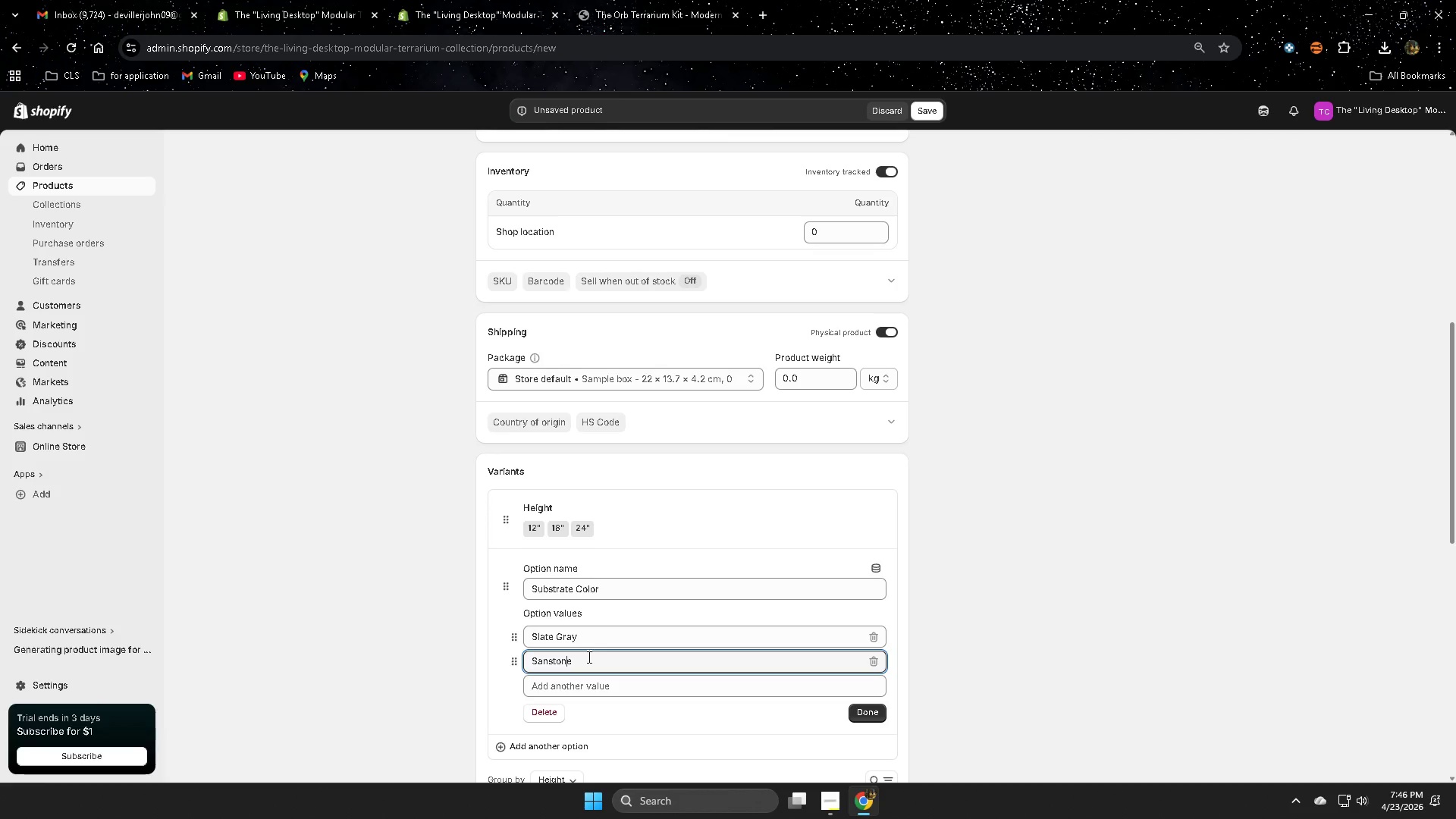 
key(Shift+ArrowLeft)
 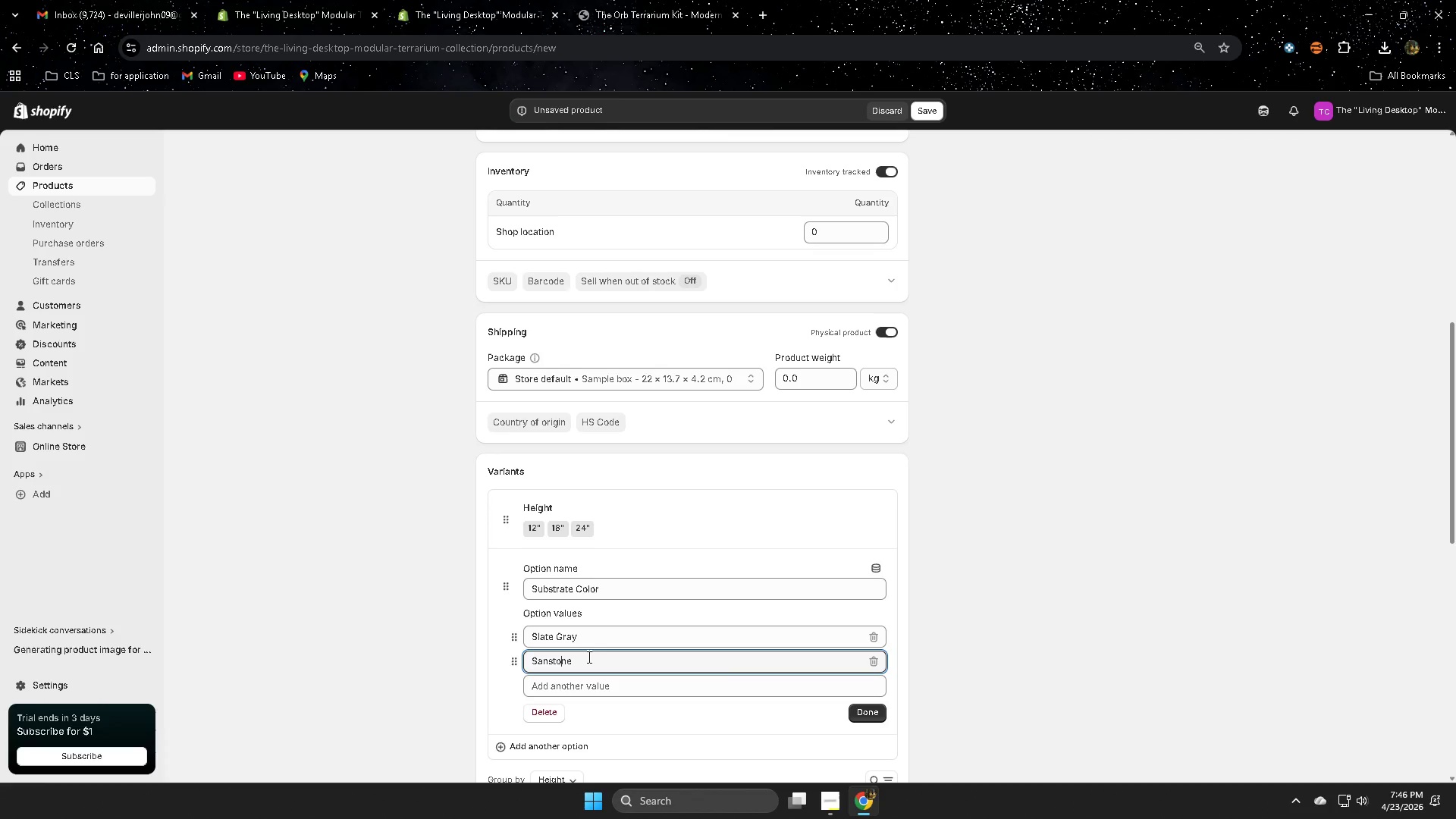 
key(Shift+ArrowLeft)
 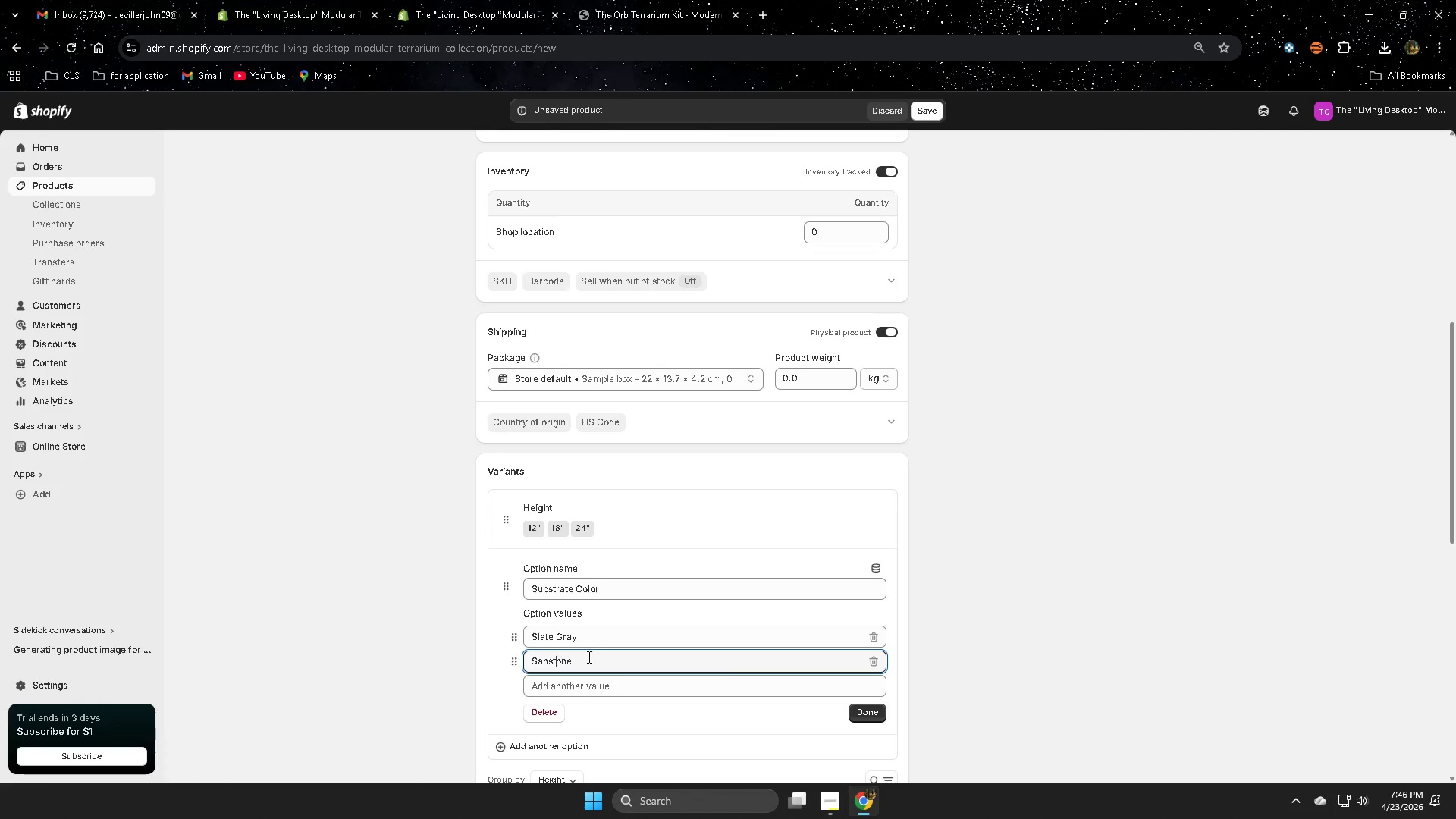 
key(Shift+ArrowLeft)
 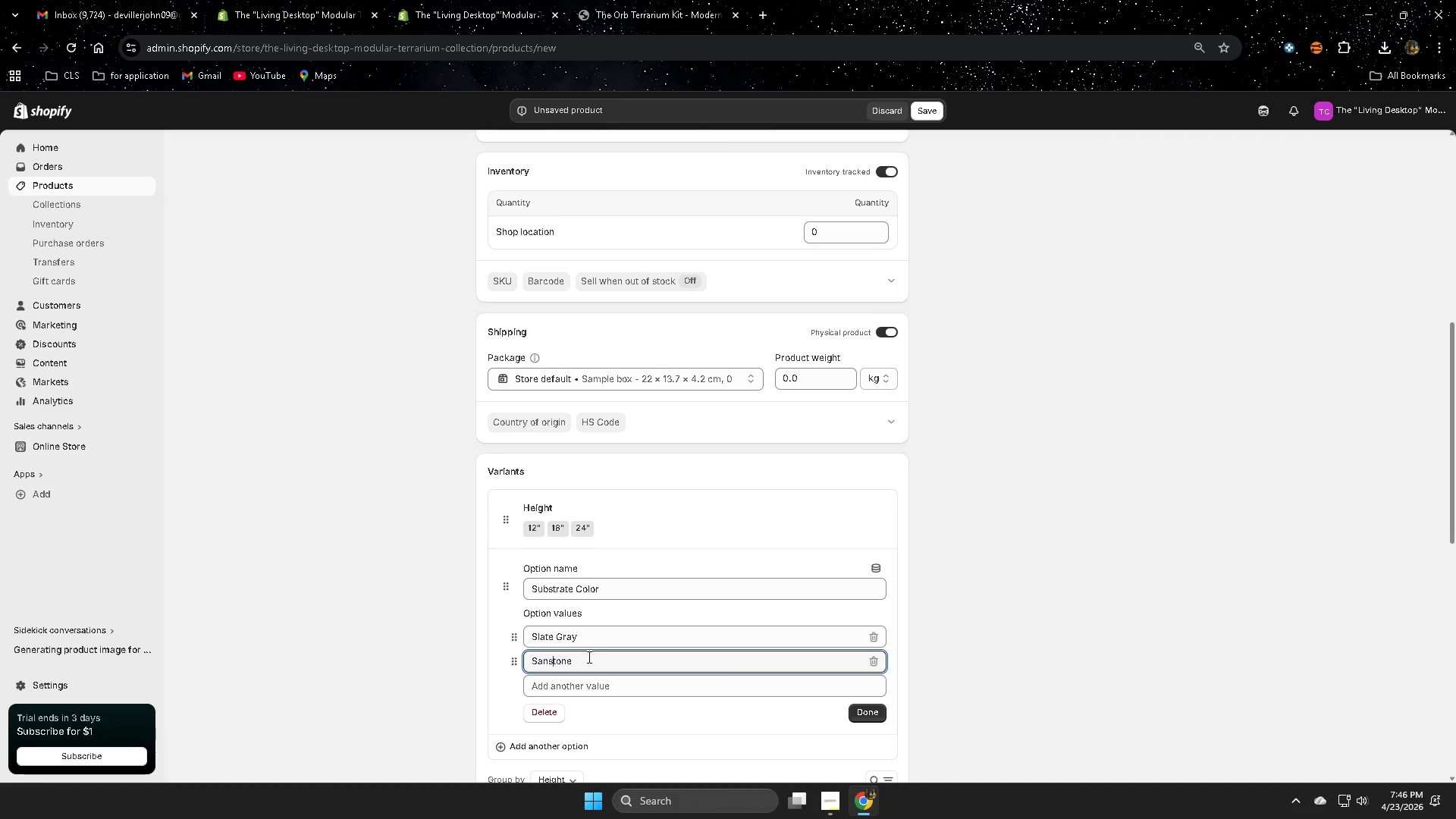 
key(Shift+ArrowLeft)
 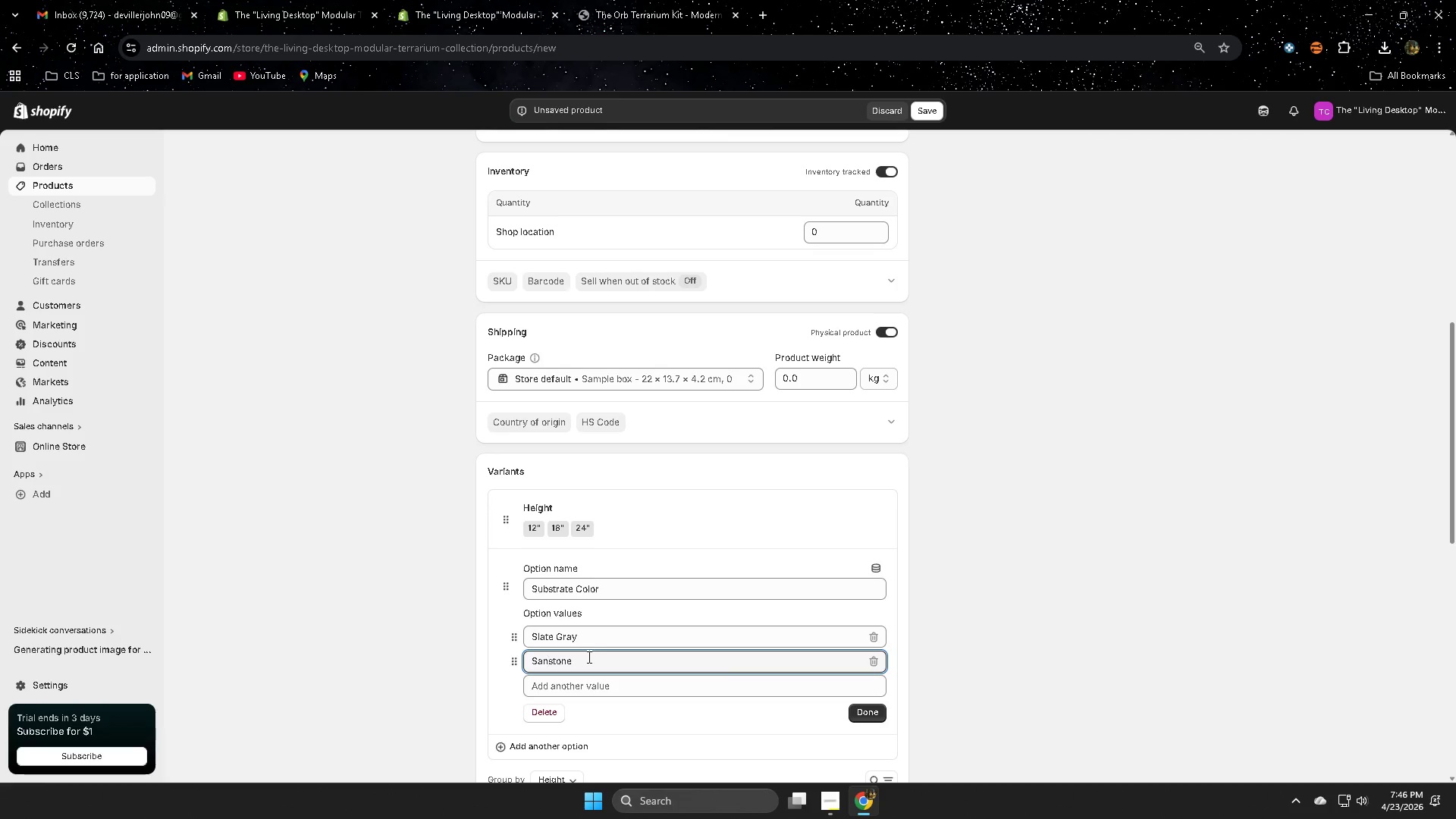 
key(Shift+D)
 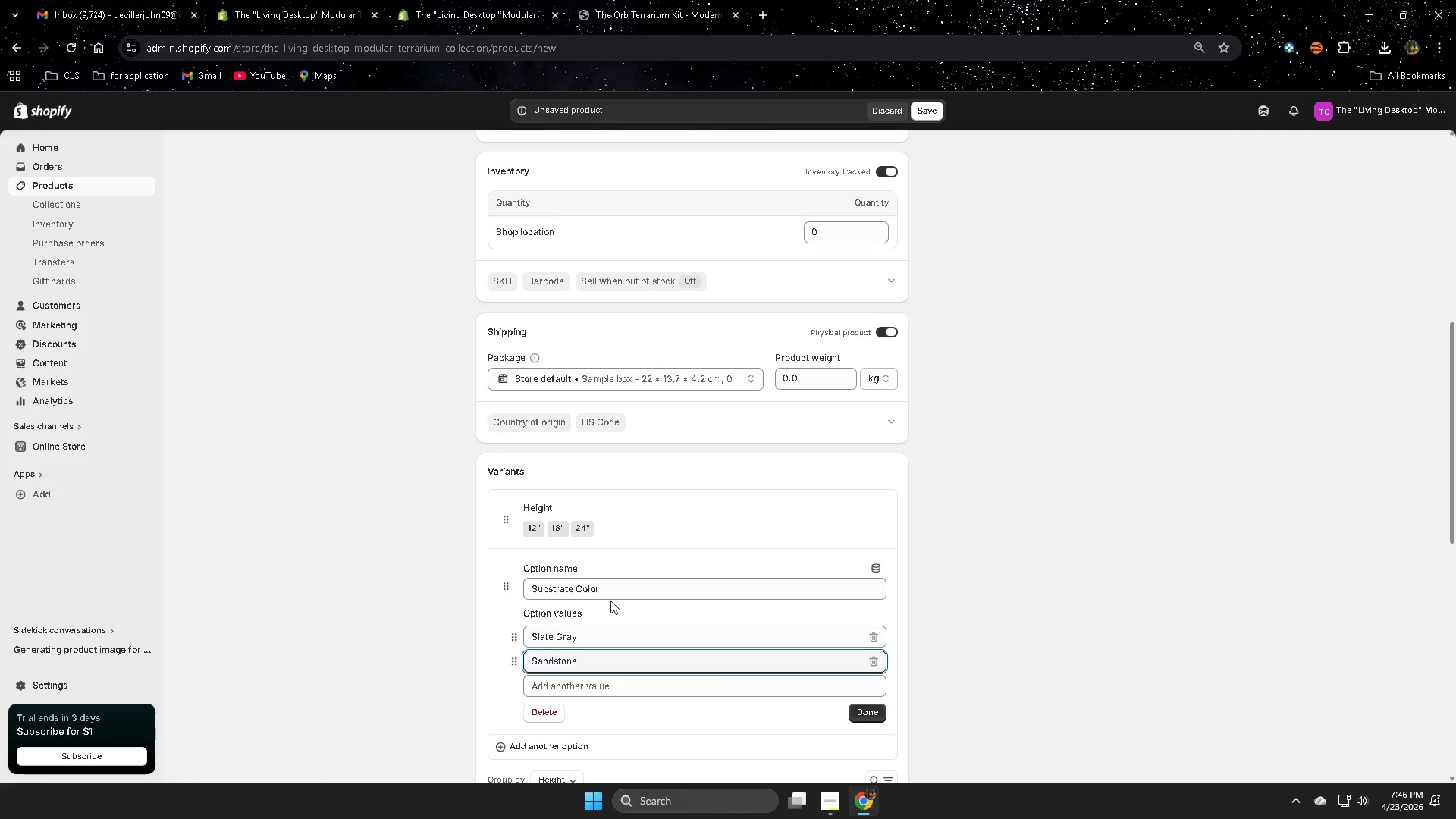 
left_click([560, 686])
 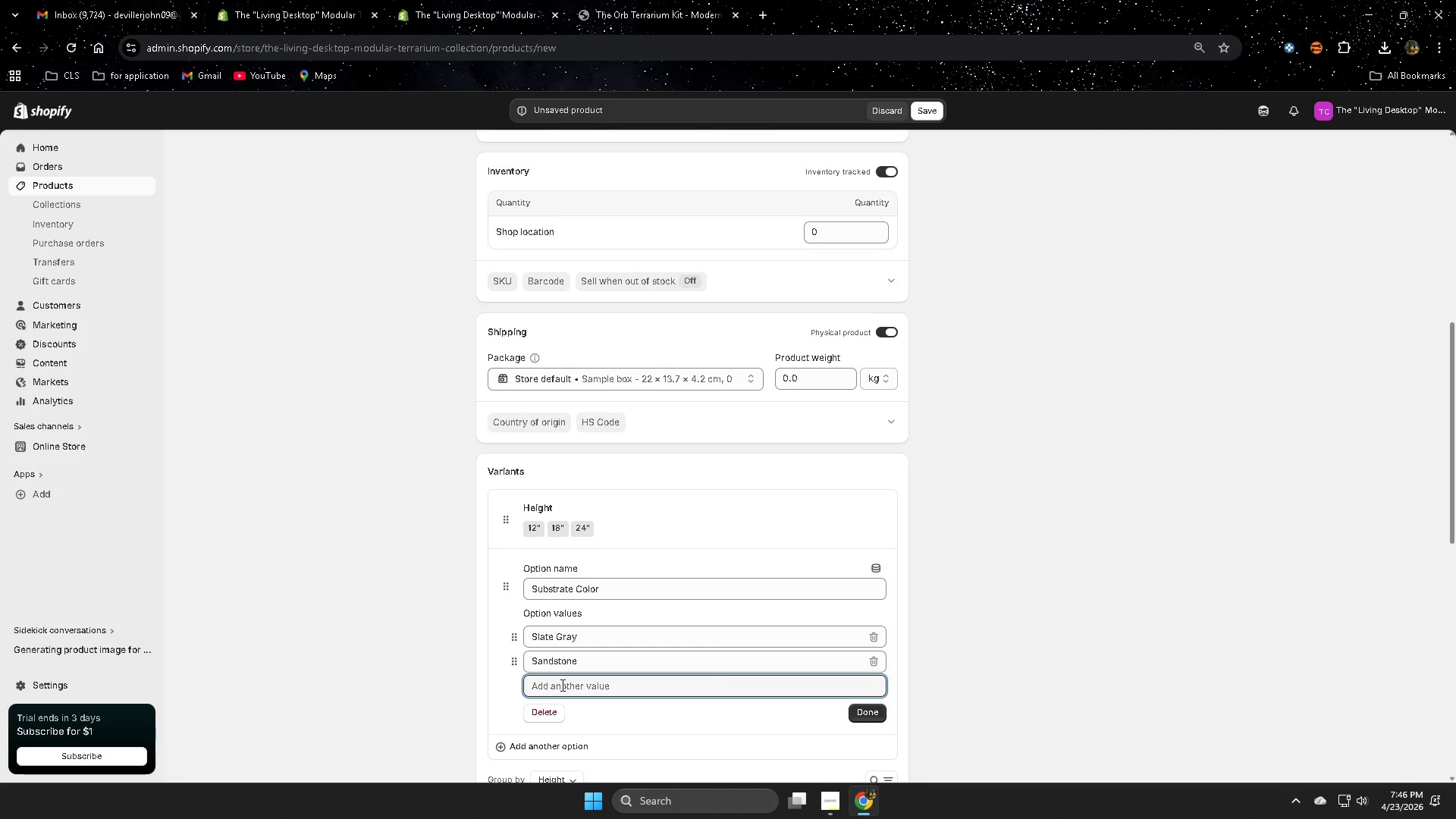 
type(FOREST Soil)
 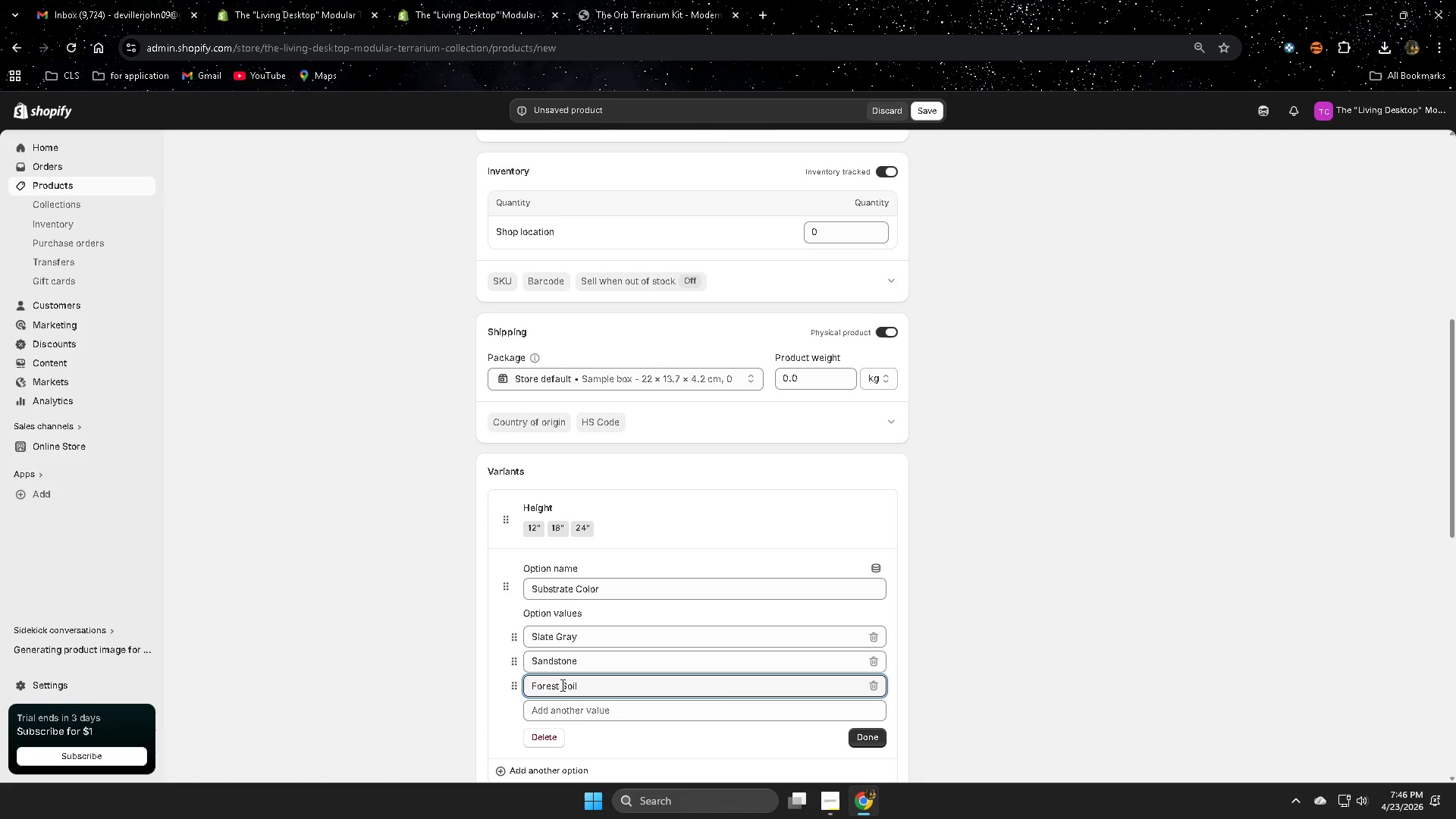 
left_click([865, 736])
 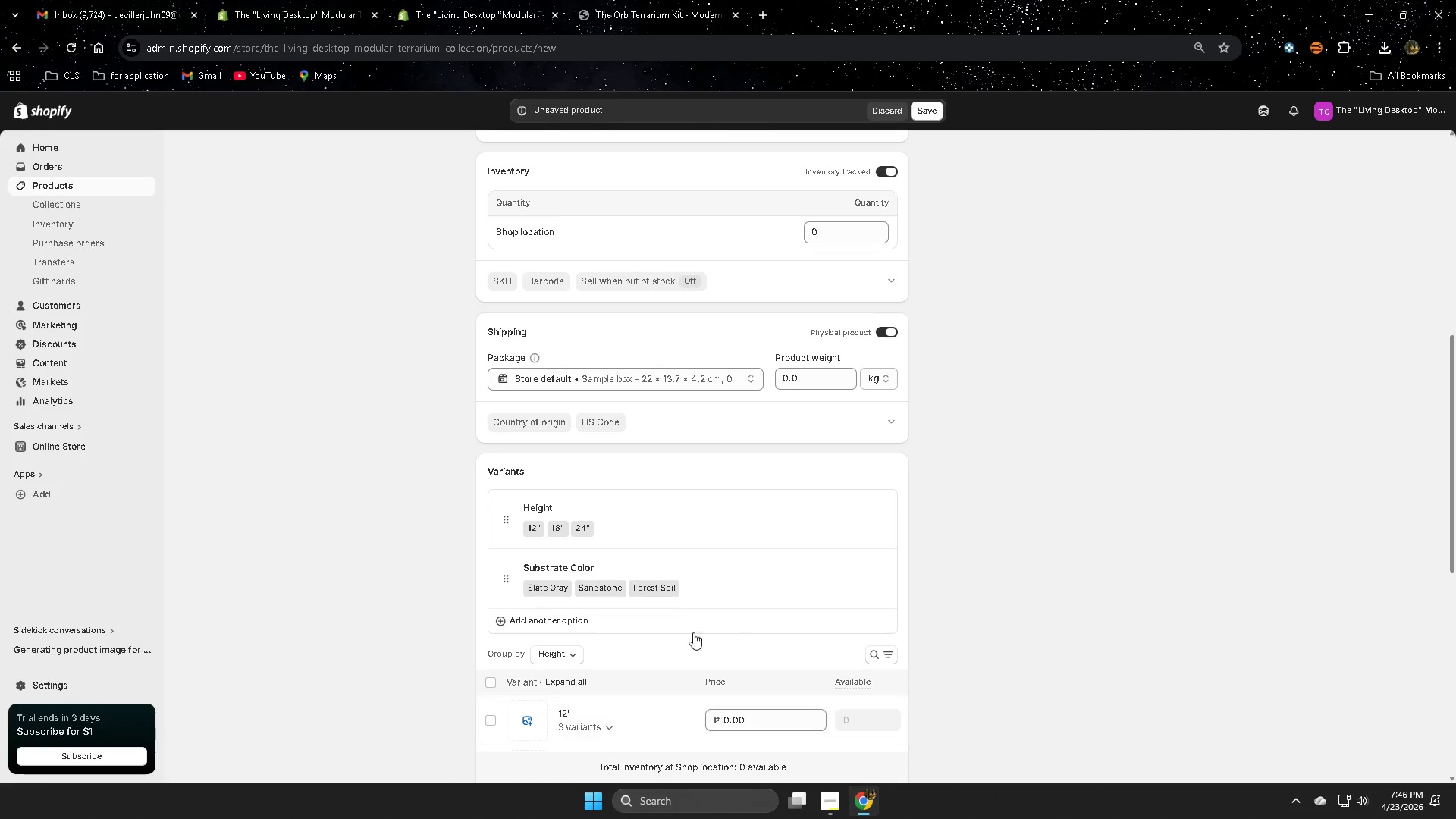 
left_click([551, 618])
 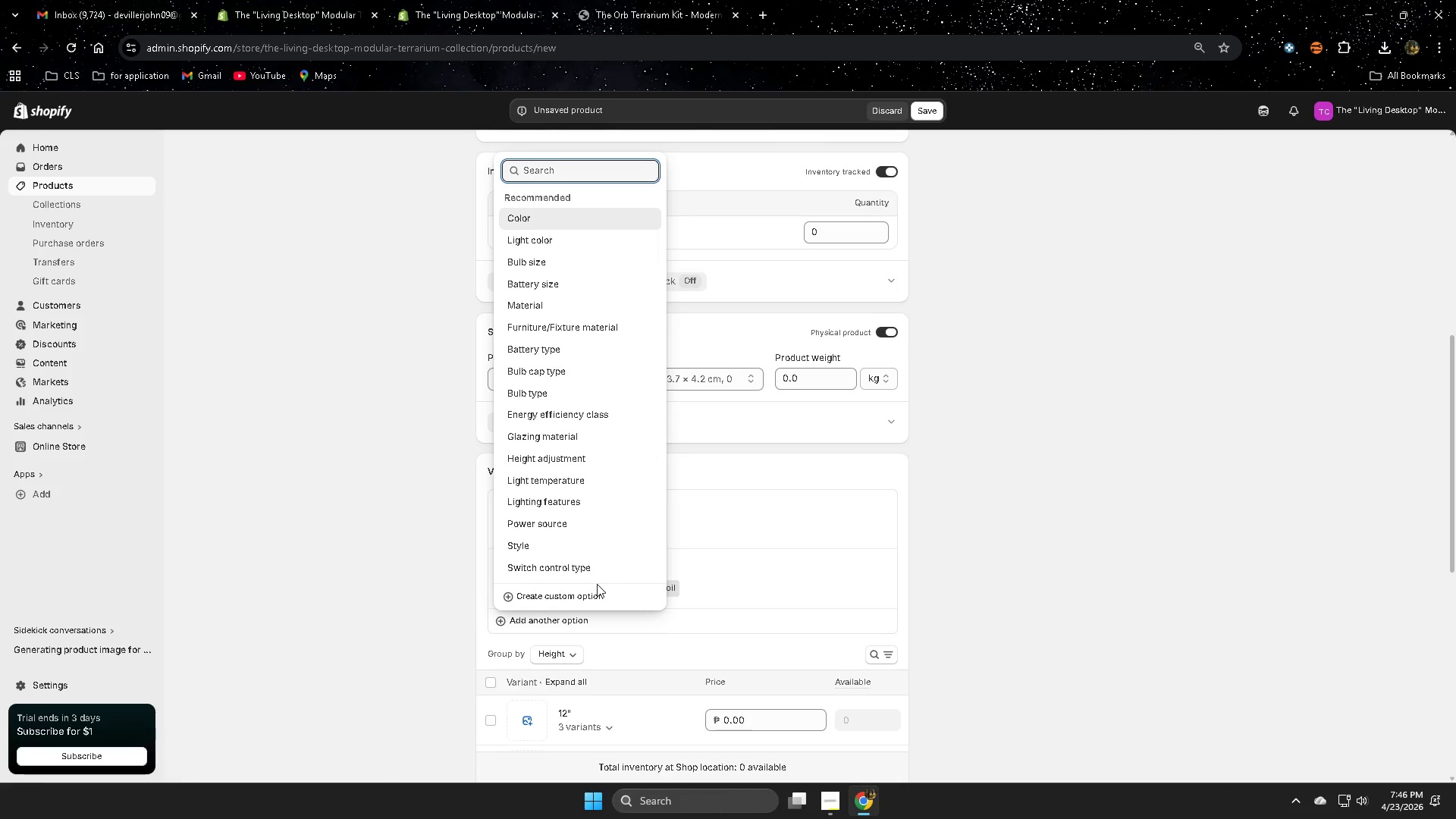 
wait(8.58)
 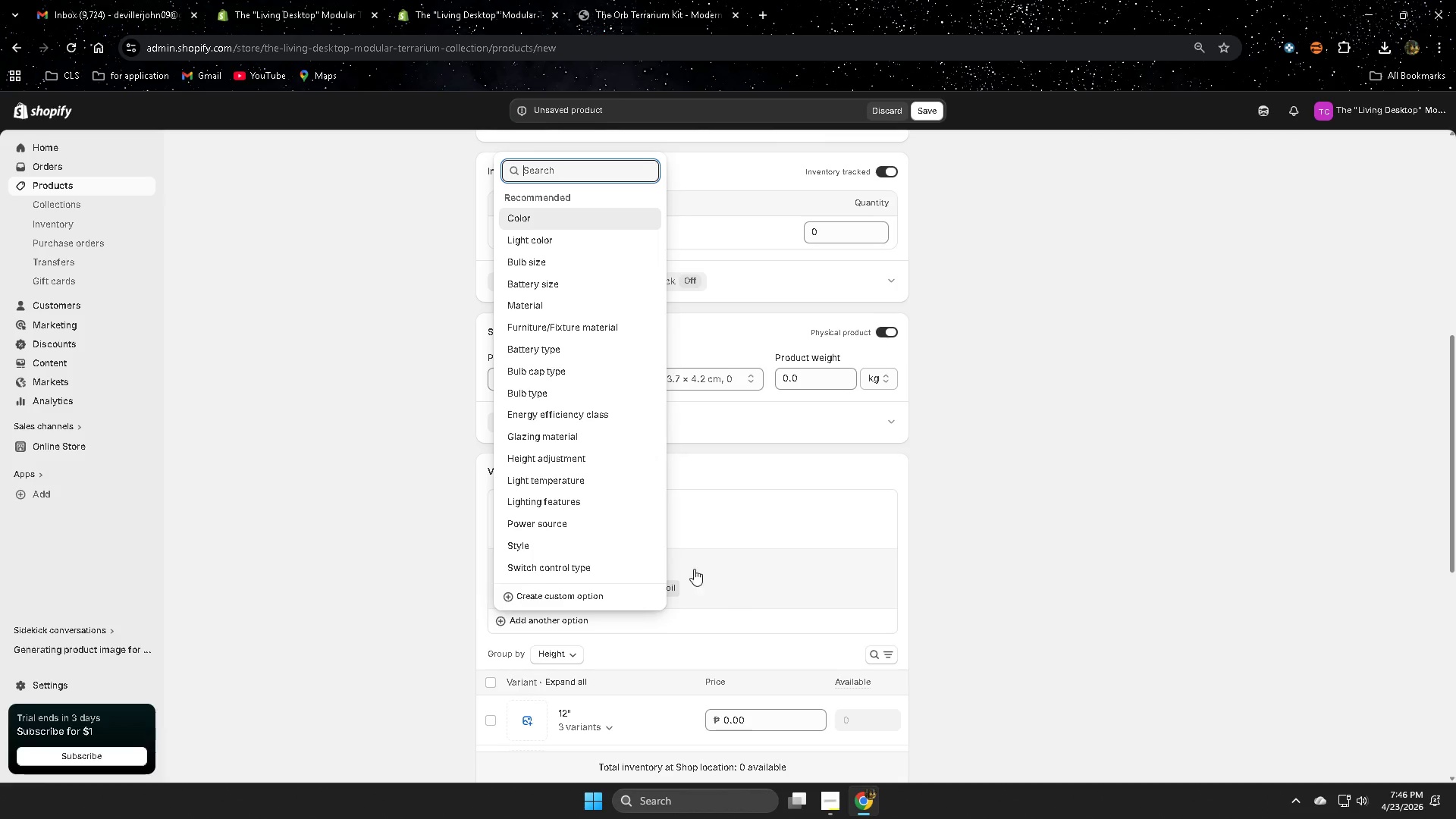 
type(Plant Palette)
 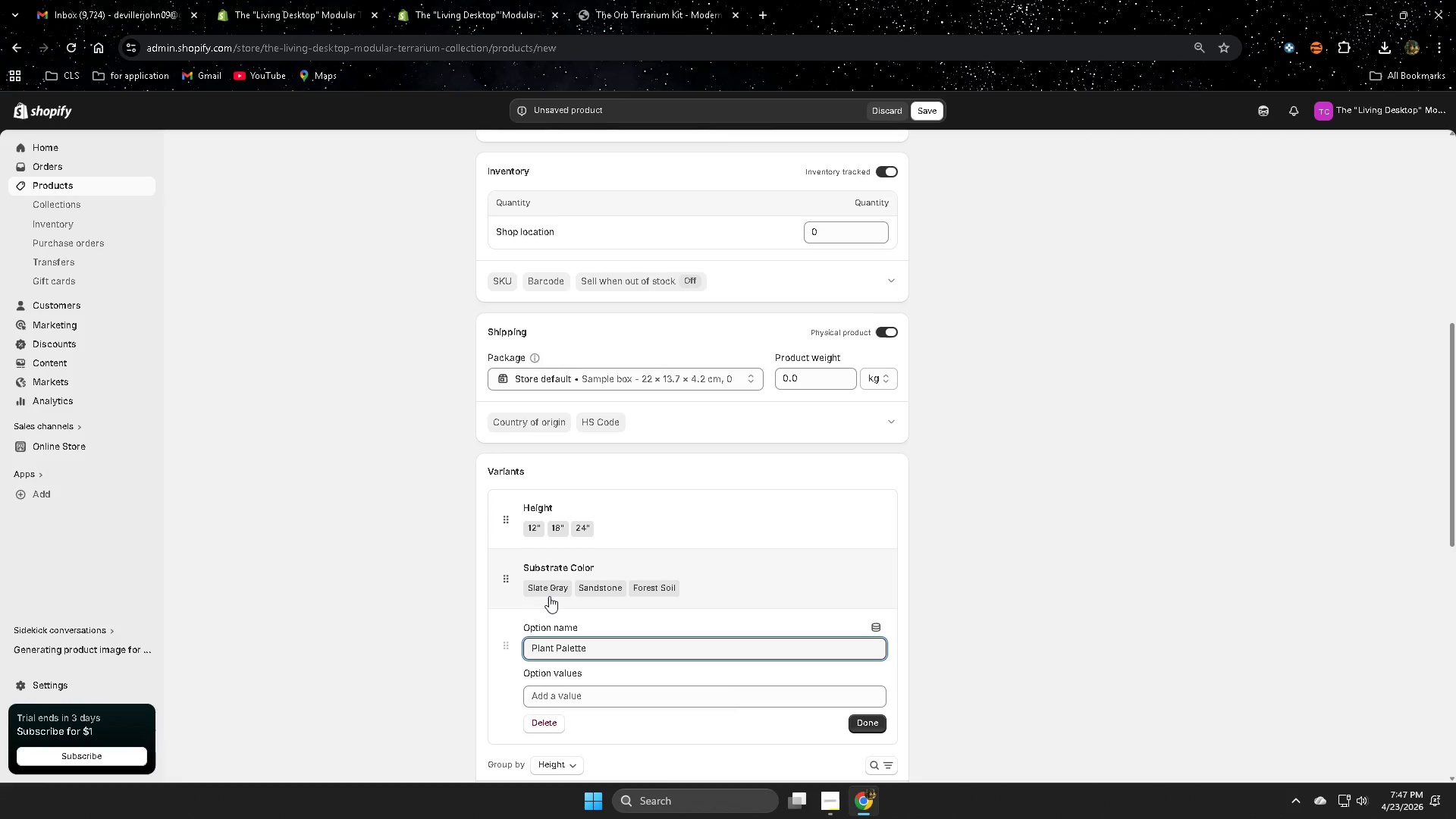 
left_click([581, 698])
 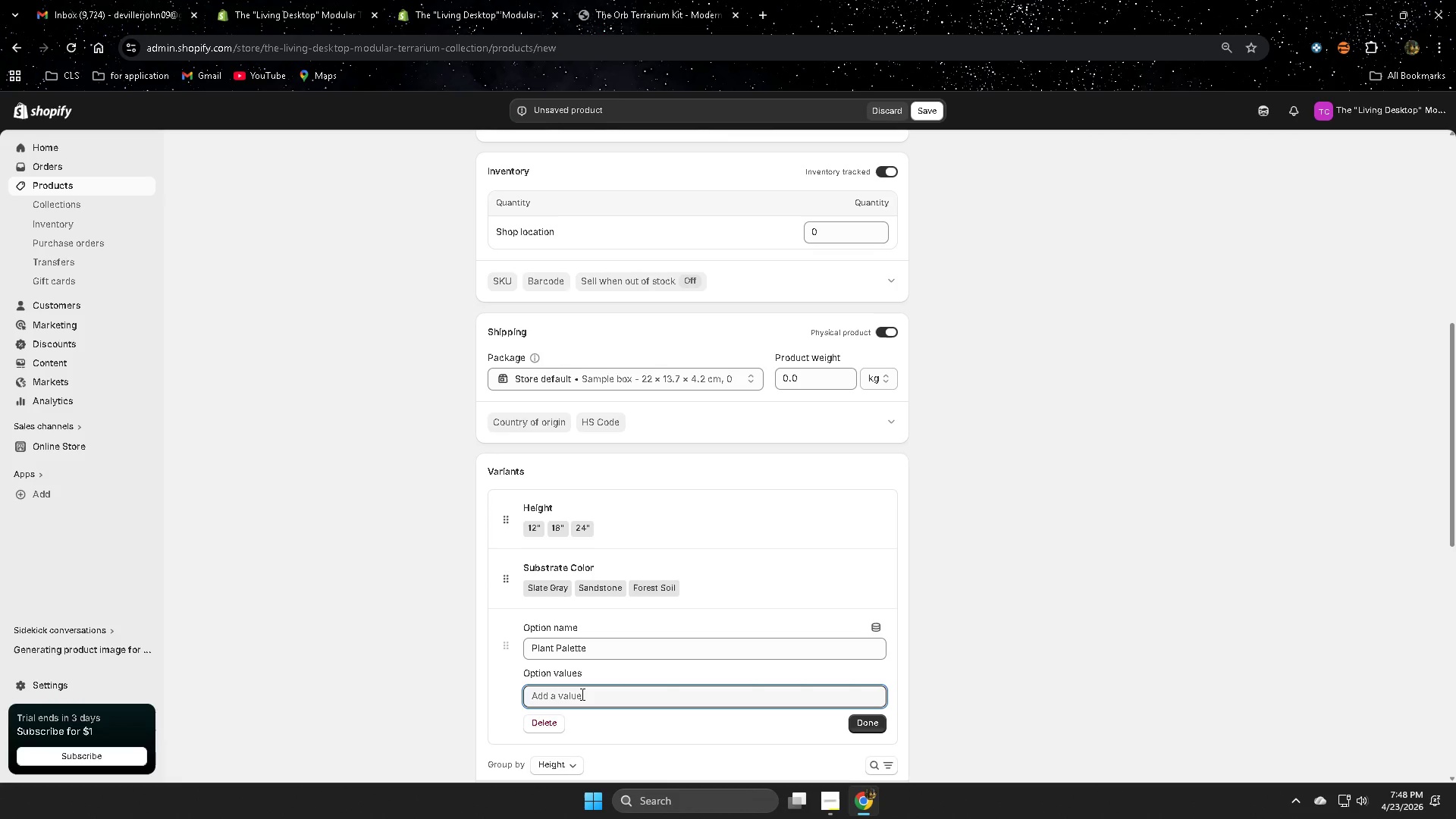 
wait(79.64)
 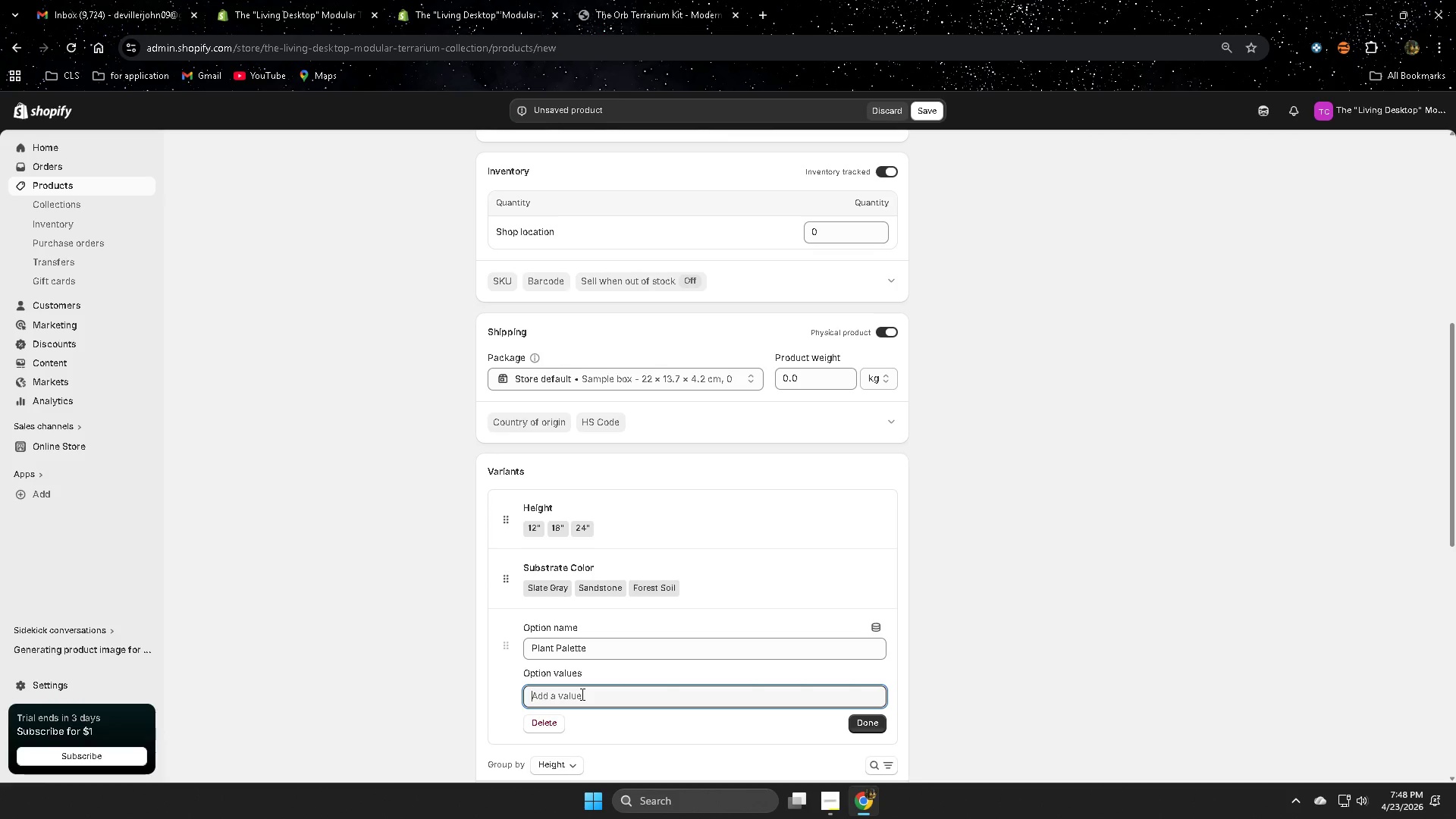 
type(Minimal )
 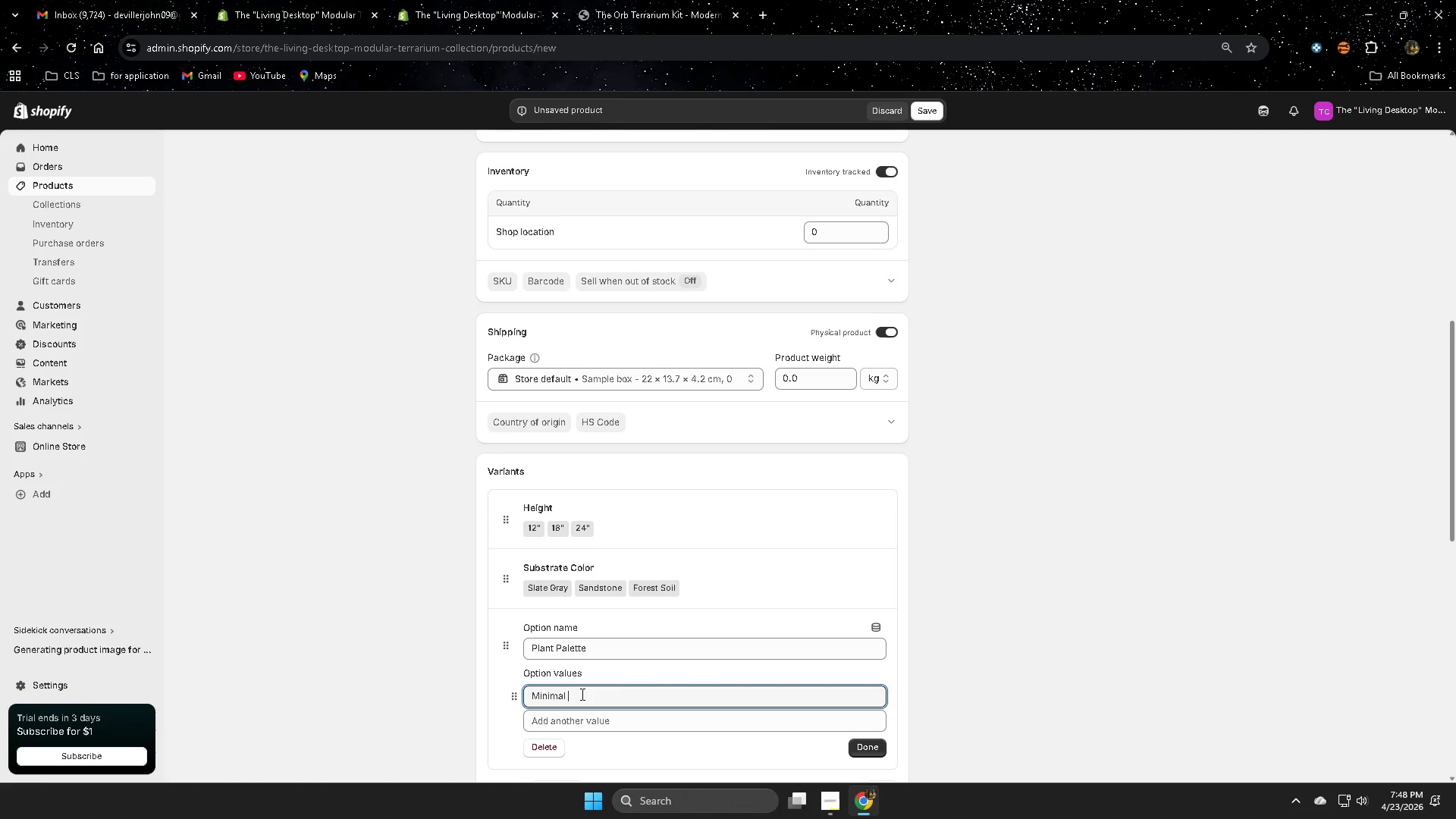 
type(Moss)
 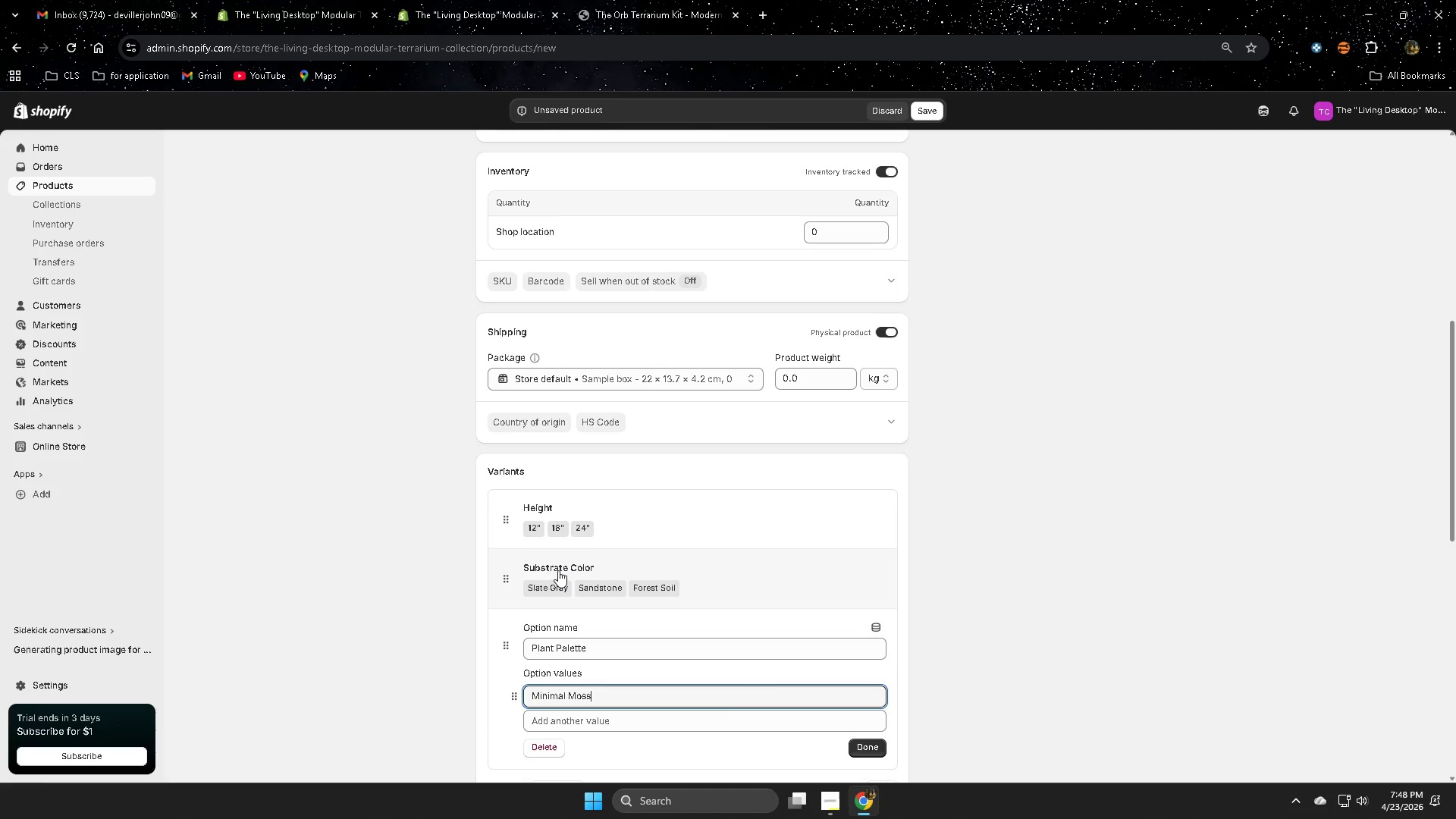 
scroll: coordinate [558, 570], scroll_direction: down, amount: 2.0
 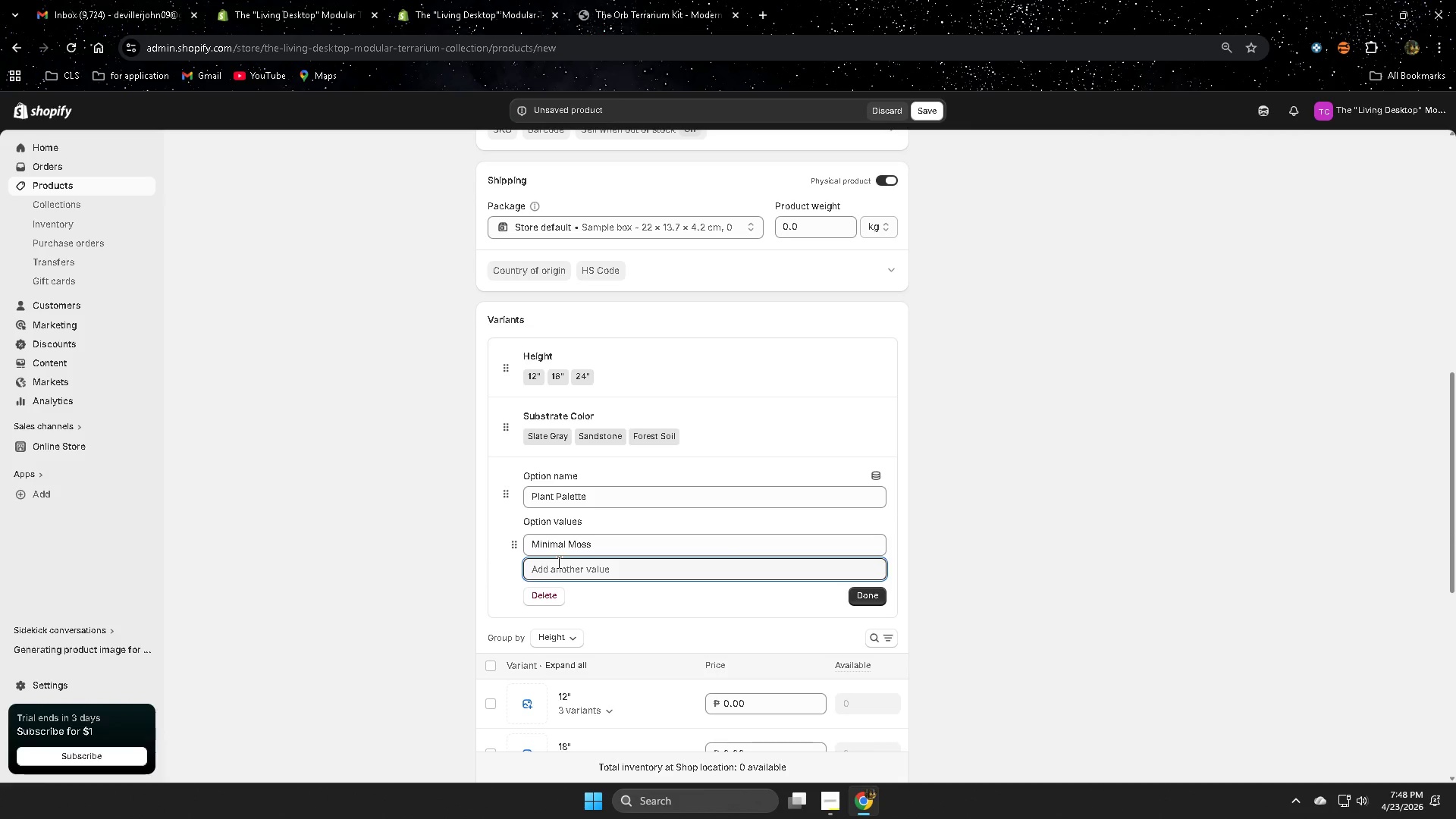 
type(FERN Stack)
 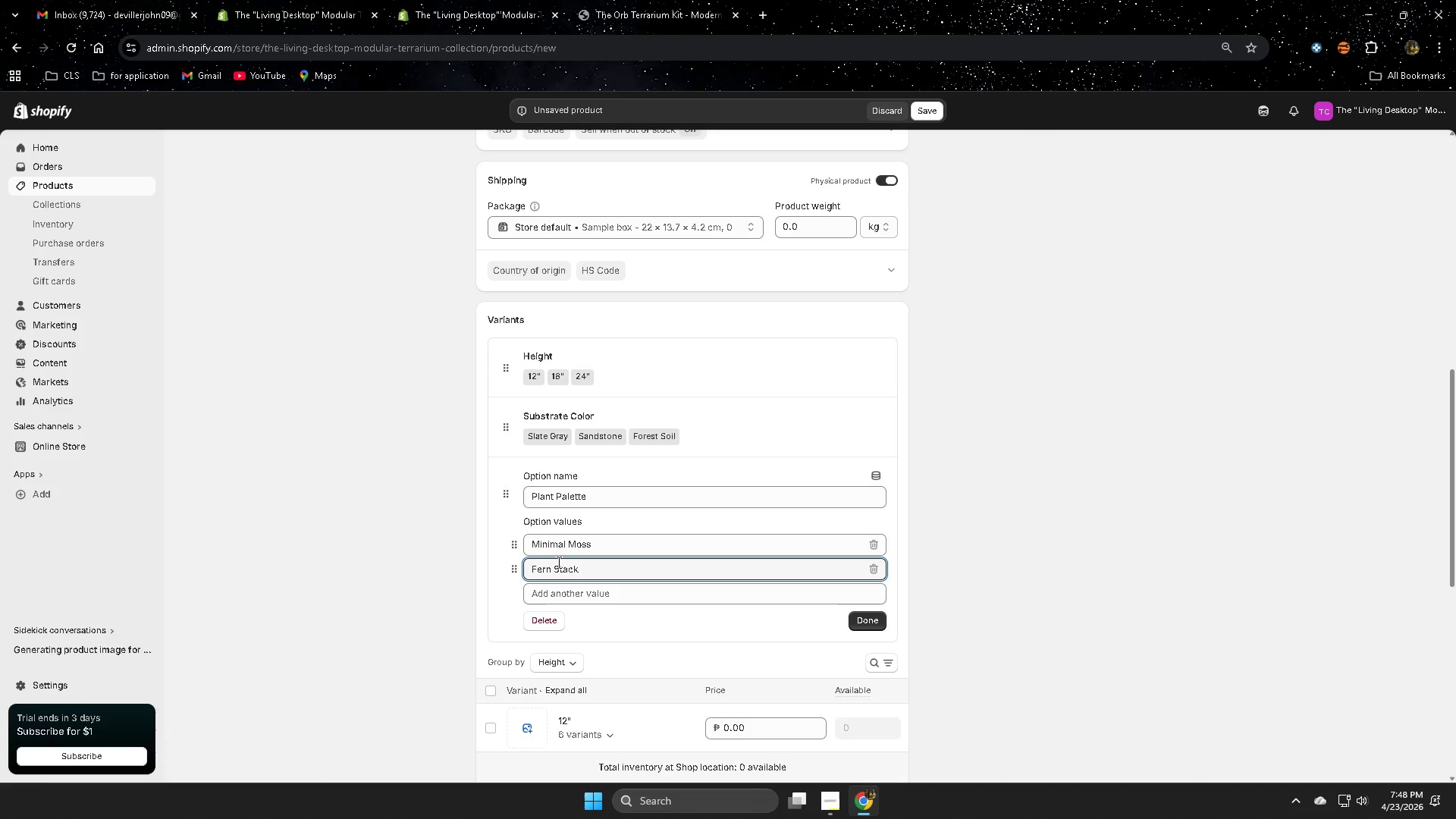 
left_click([566, 590])
 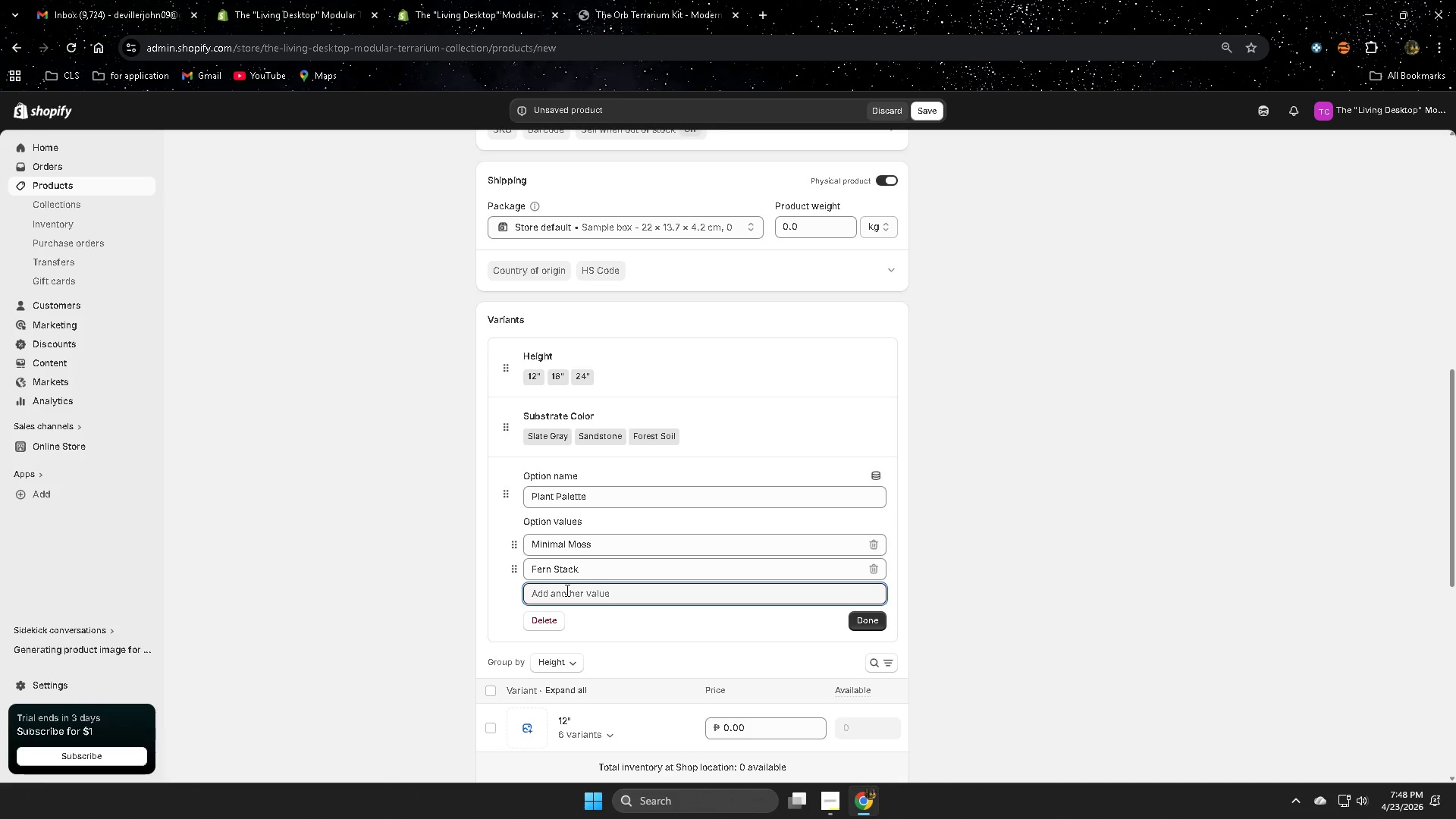 
type(JUNGLE COLUMN)
 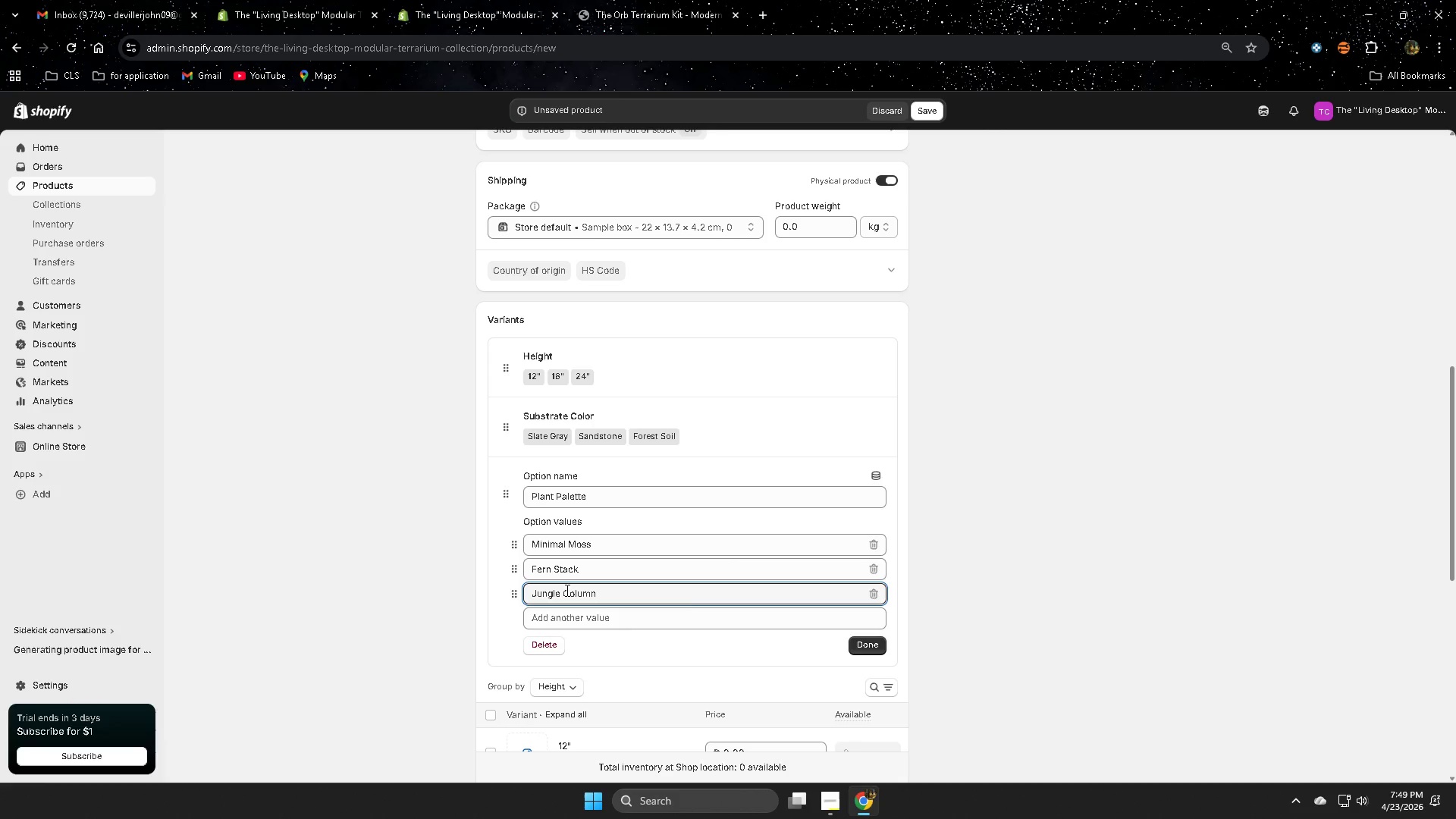 
left_click([858, 645])
 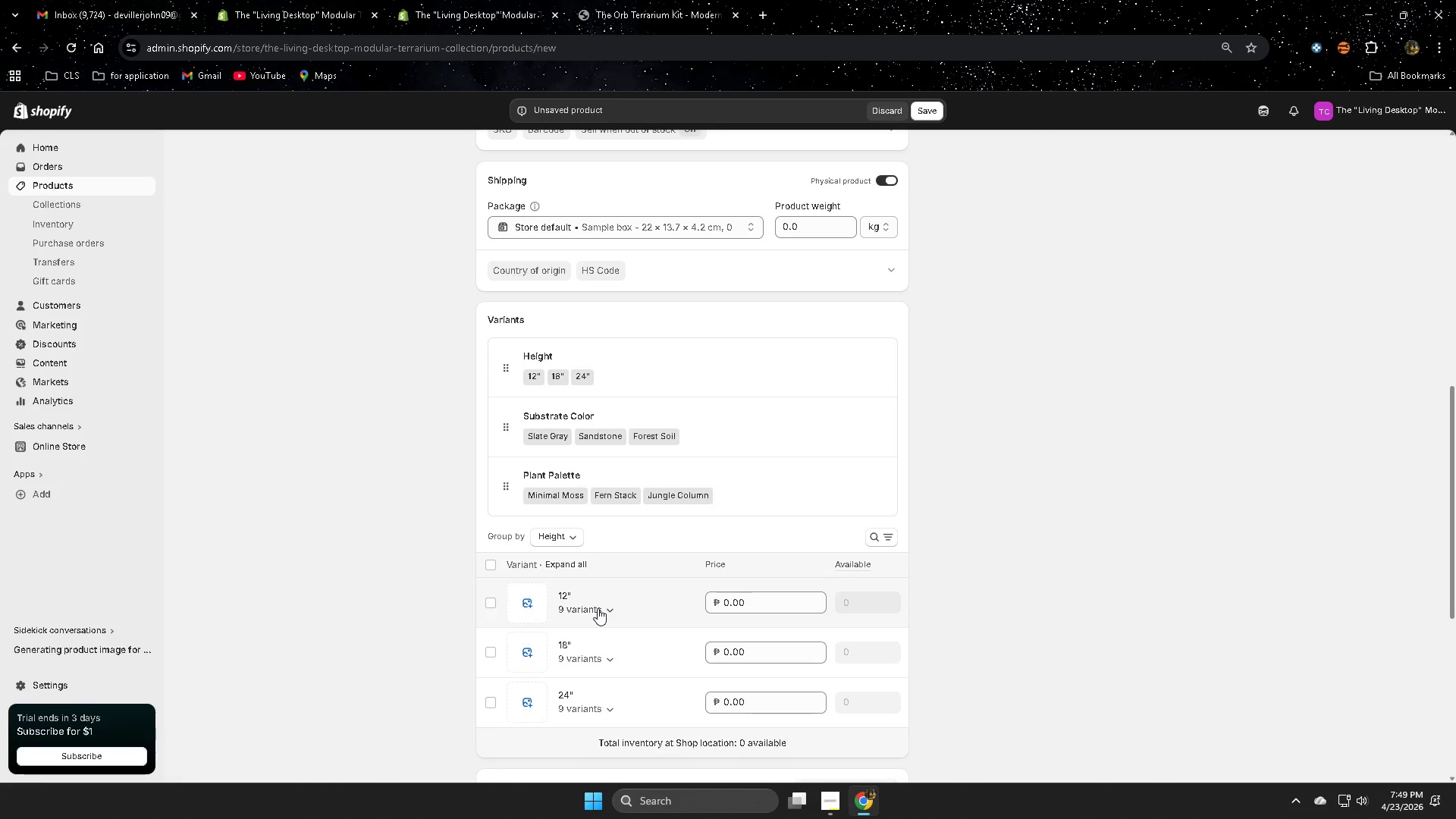 
wait(15.84)
 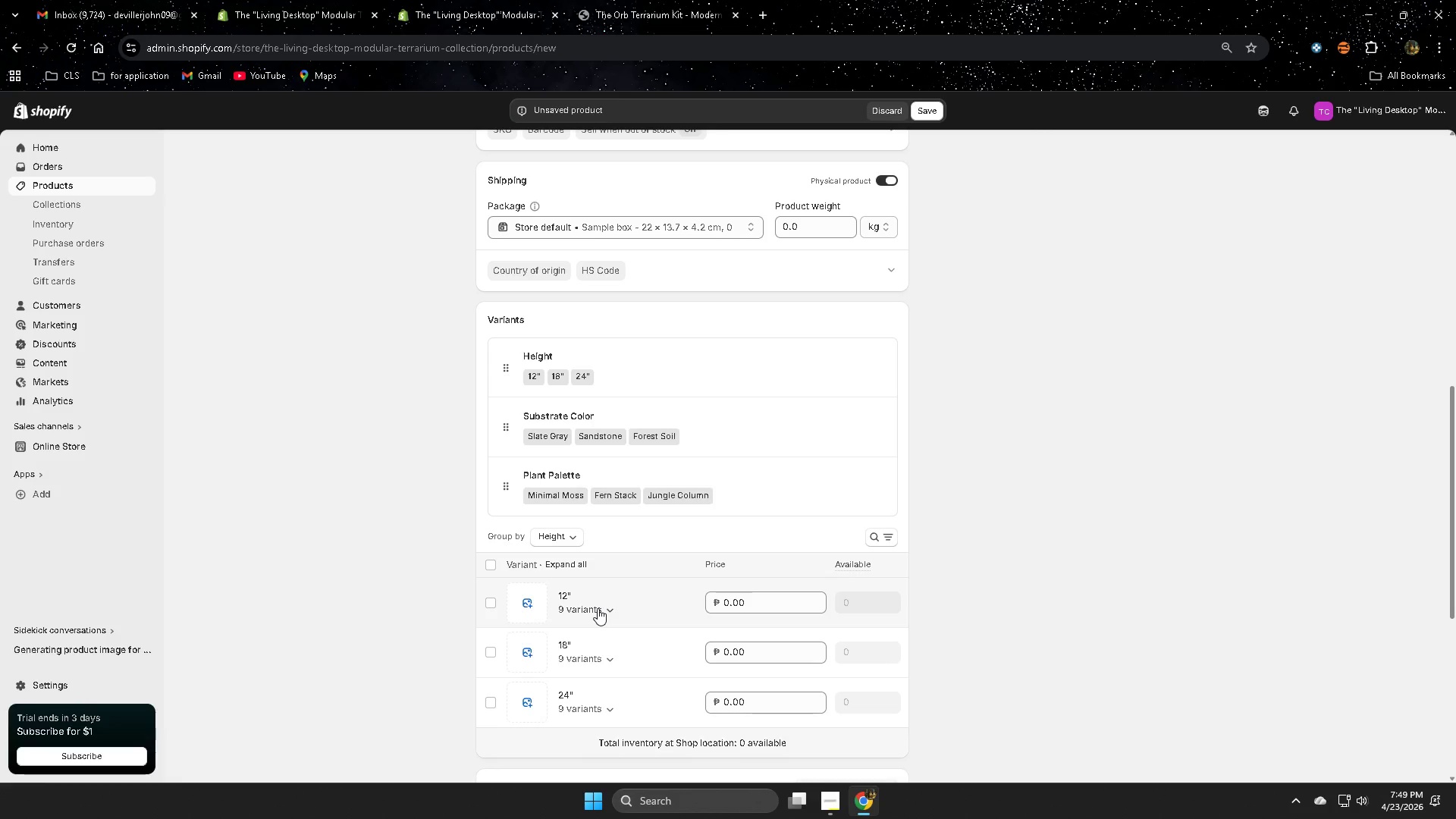 
left_click([589, 608])
 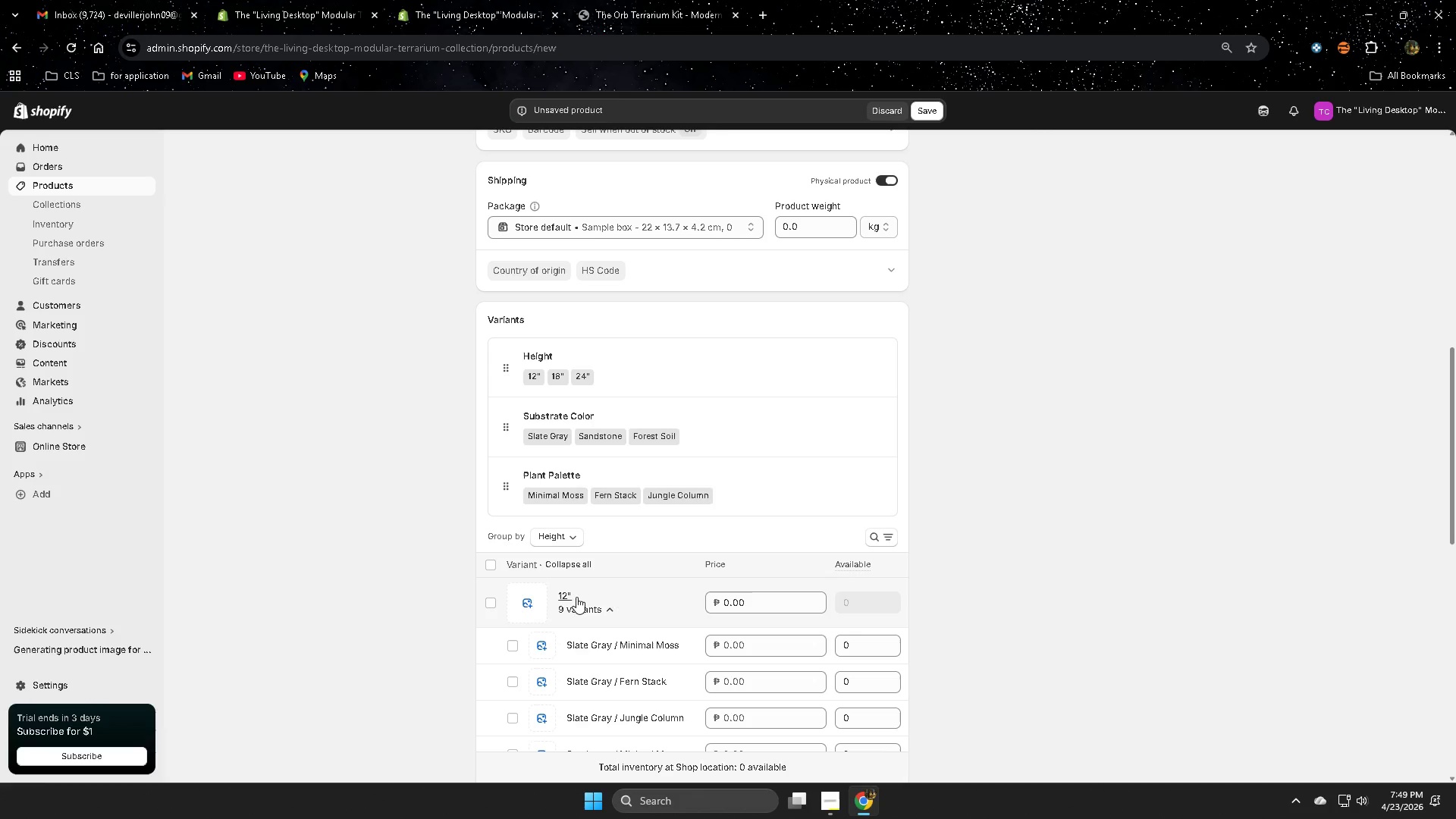 
wait(9.92)
 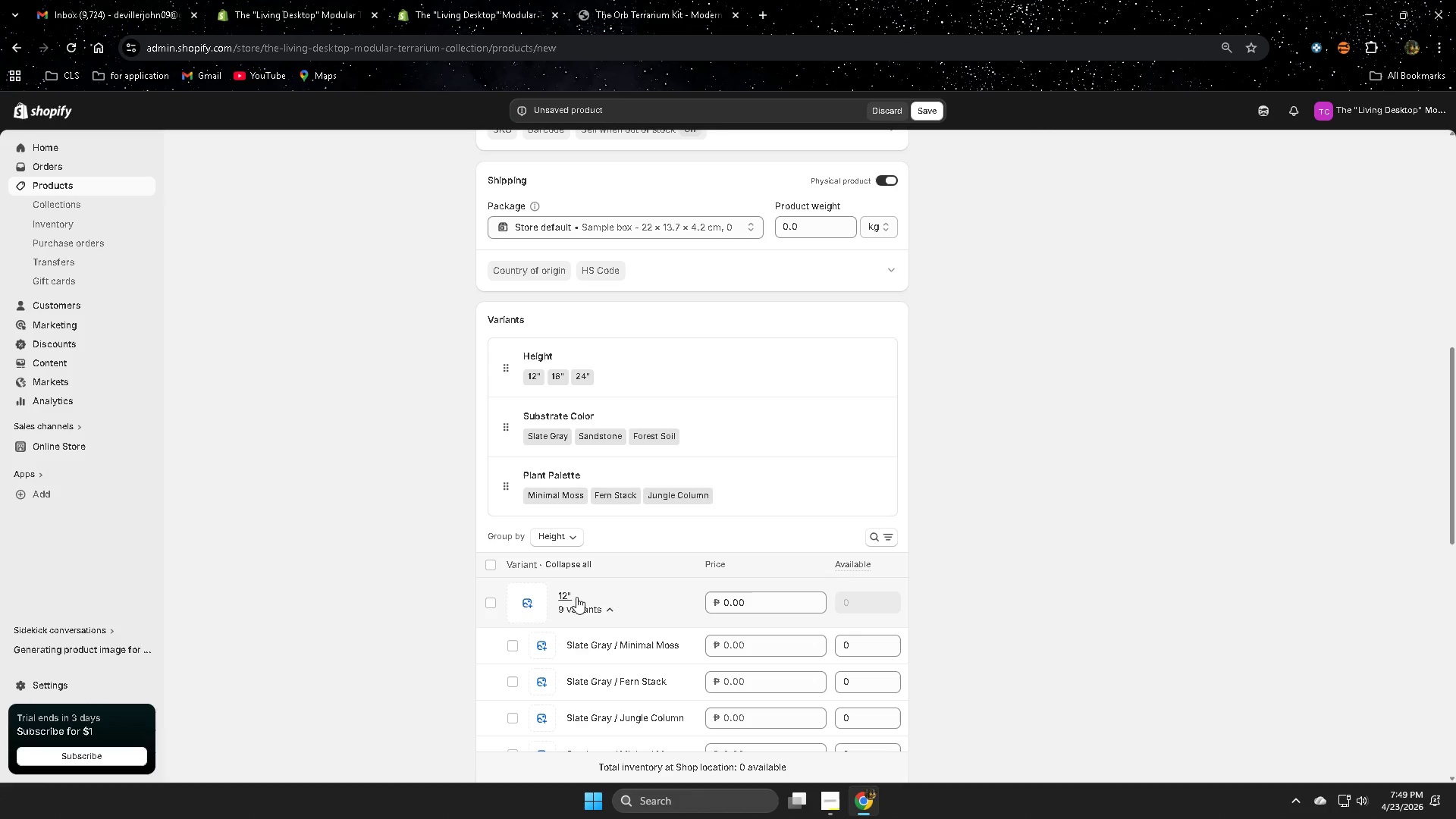 
scroll: coordinate [623, 508], scroll_direction: down, amount: 2.0
 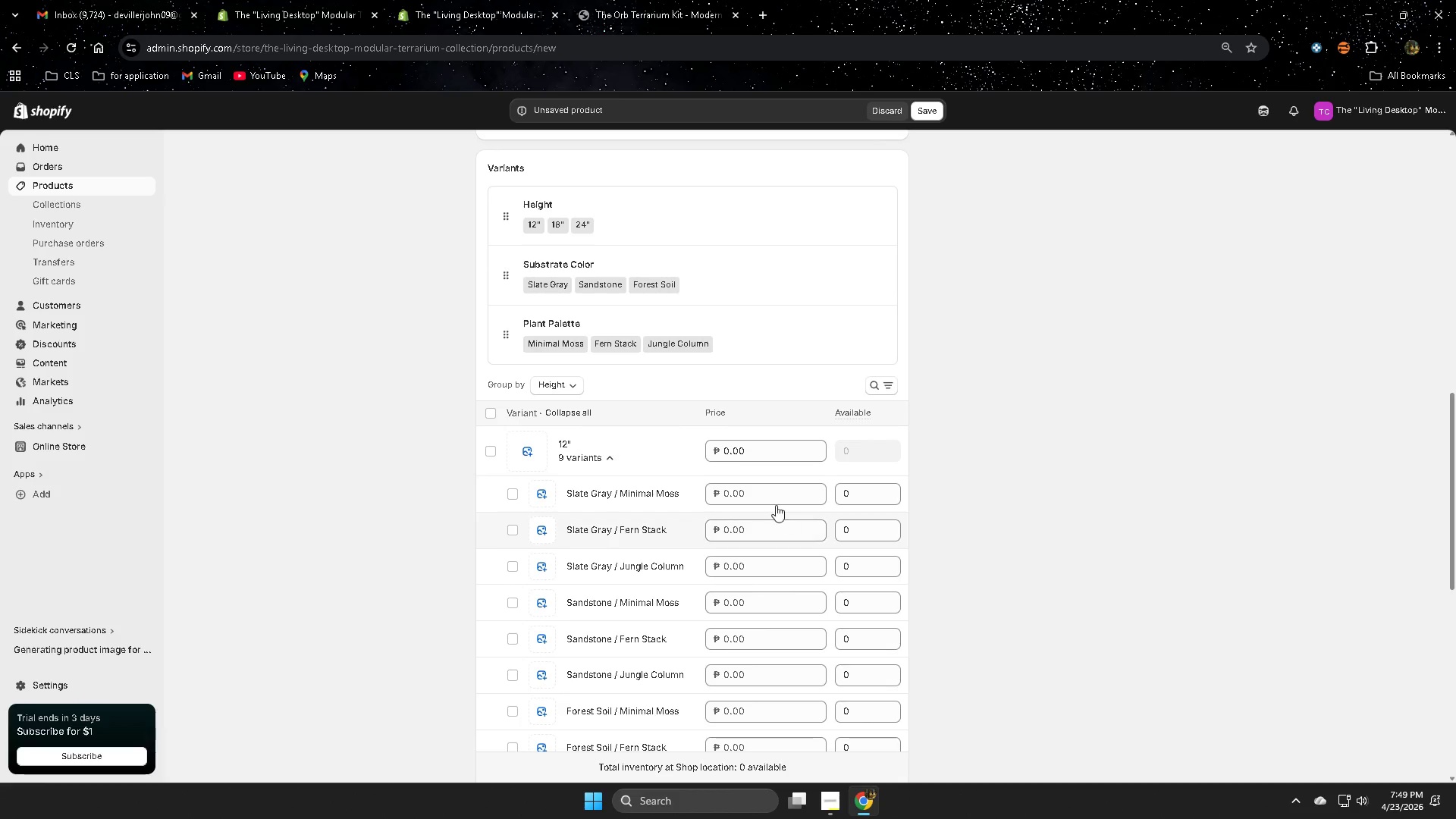 
left_click([728, 489])
 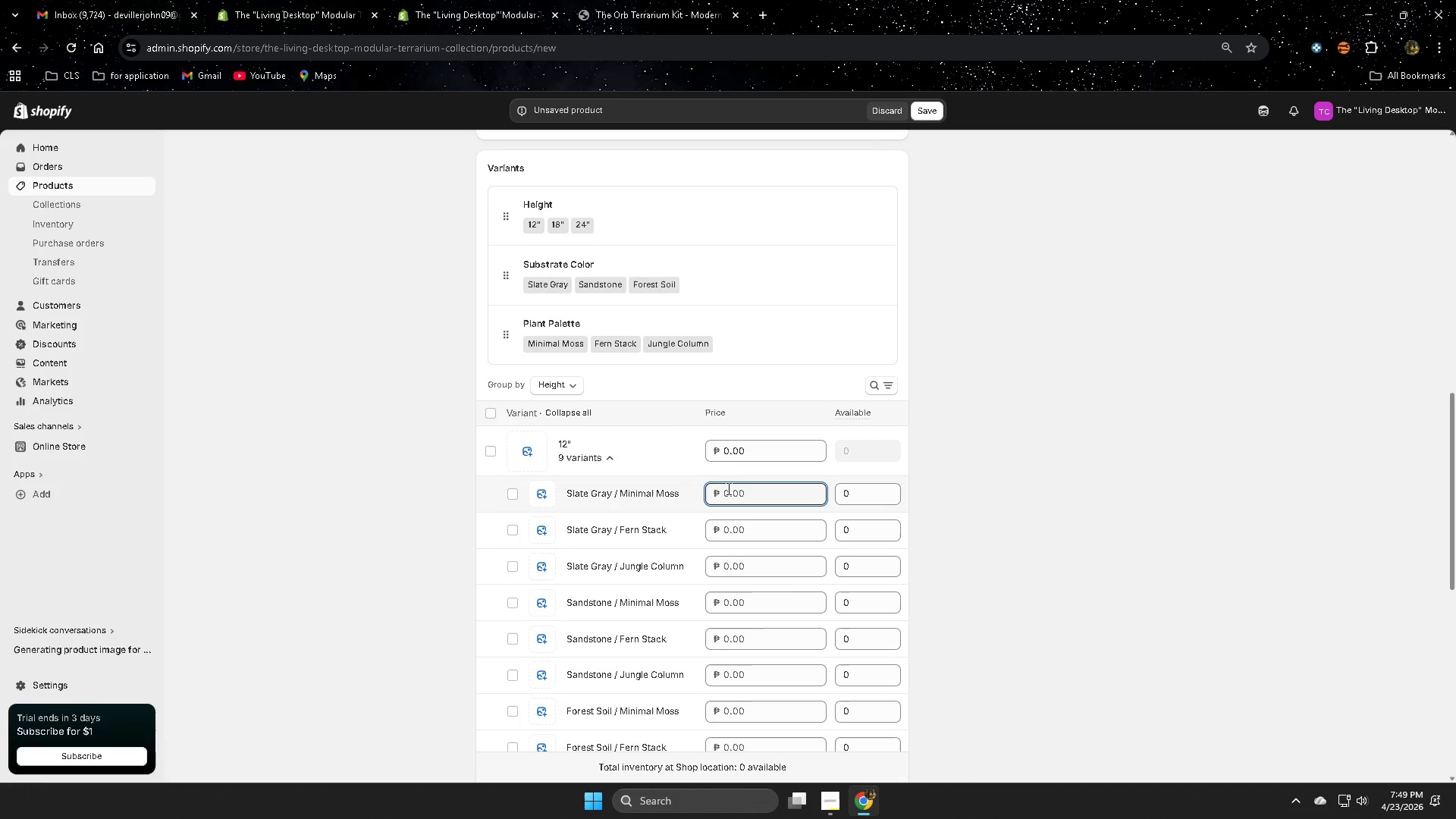 
key(Numpad1)
 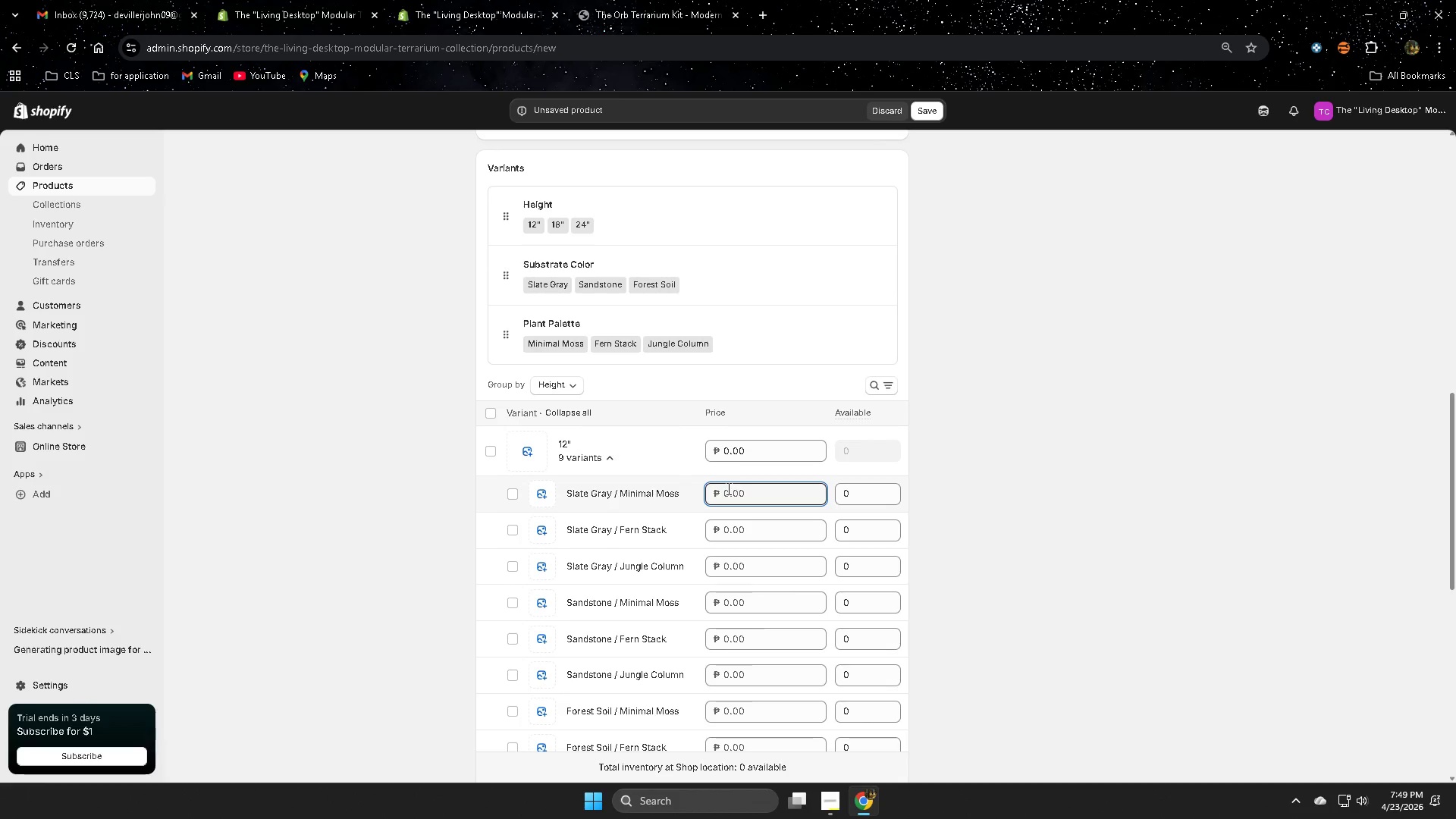 
key(Numpad2)
 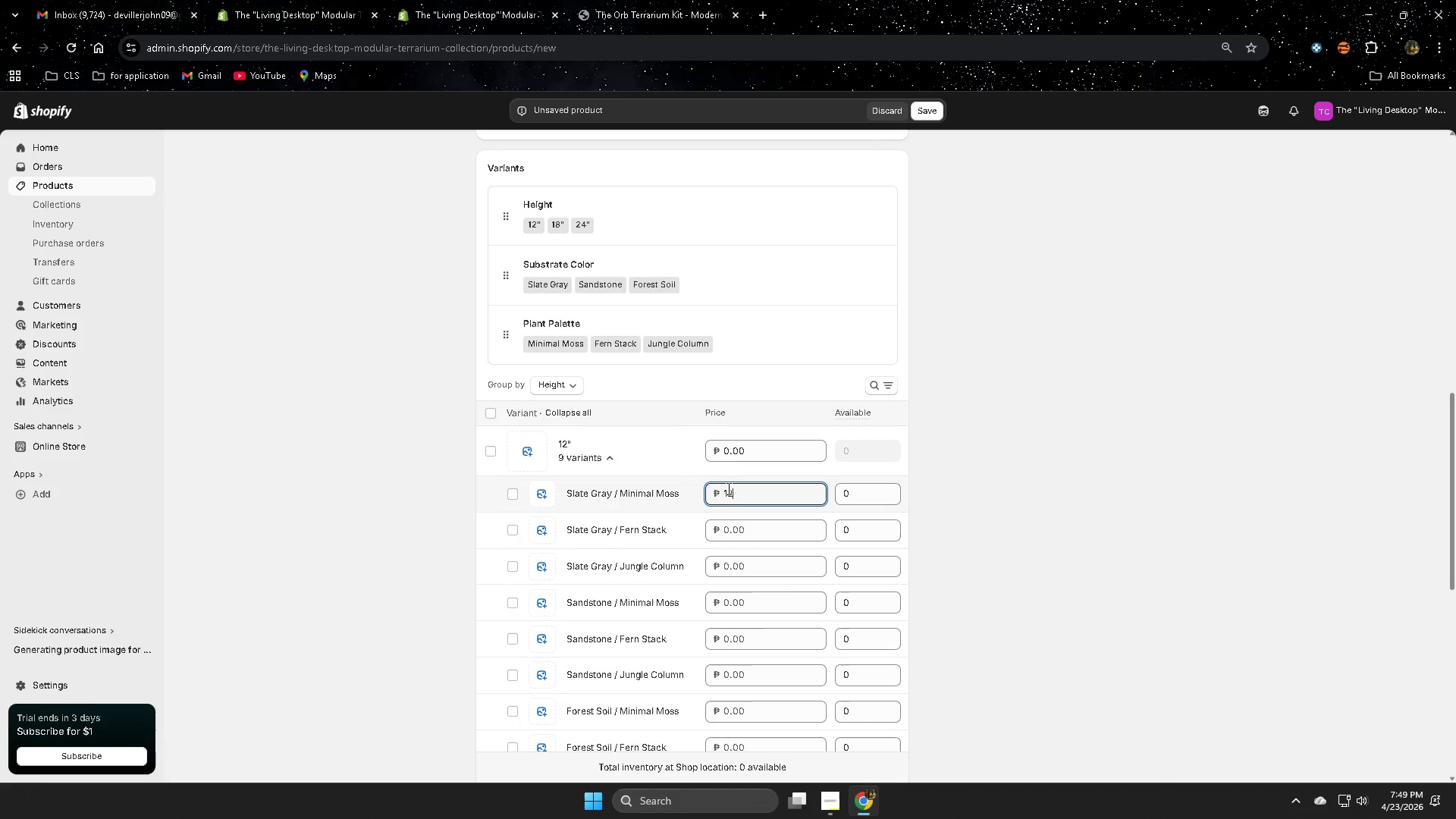 
key(Numpad0)
 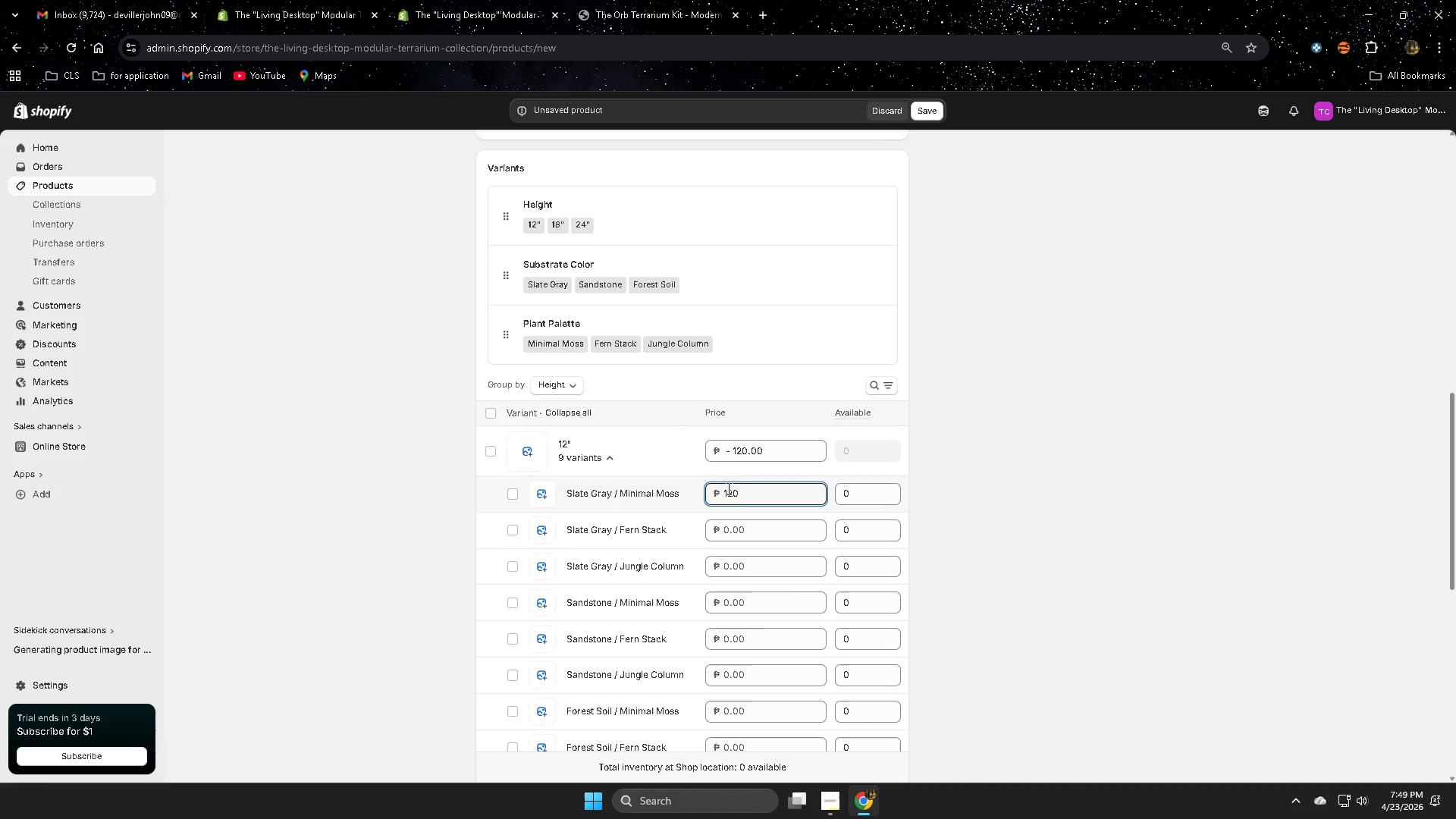 
key(Backspace)
 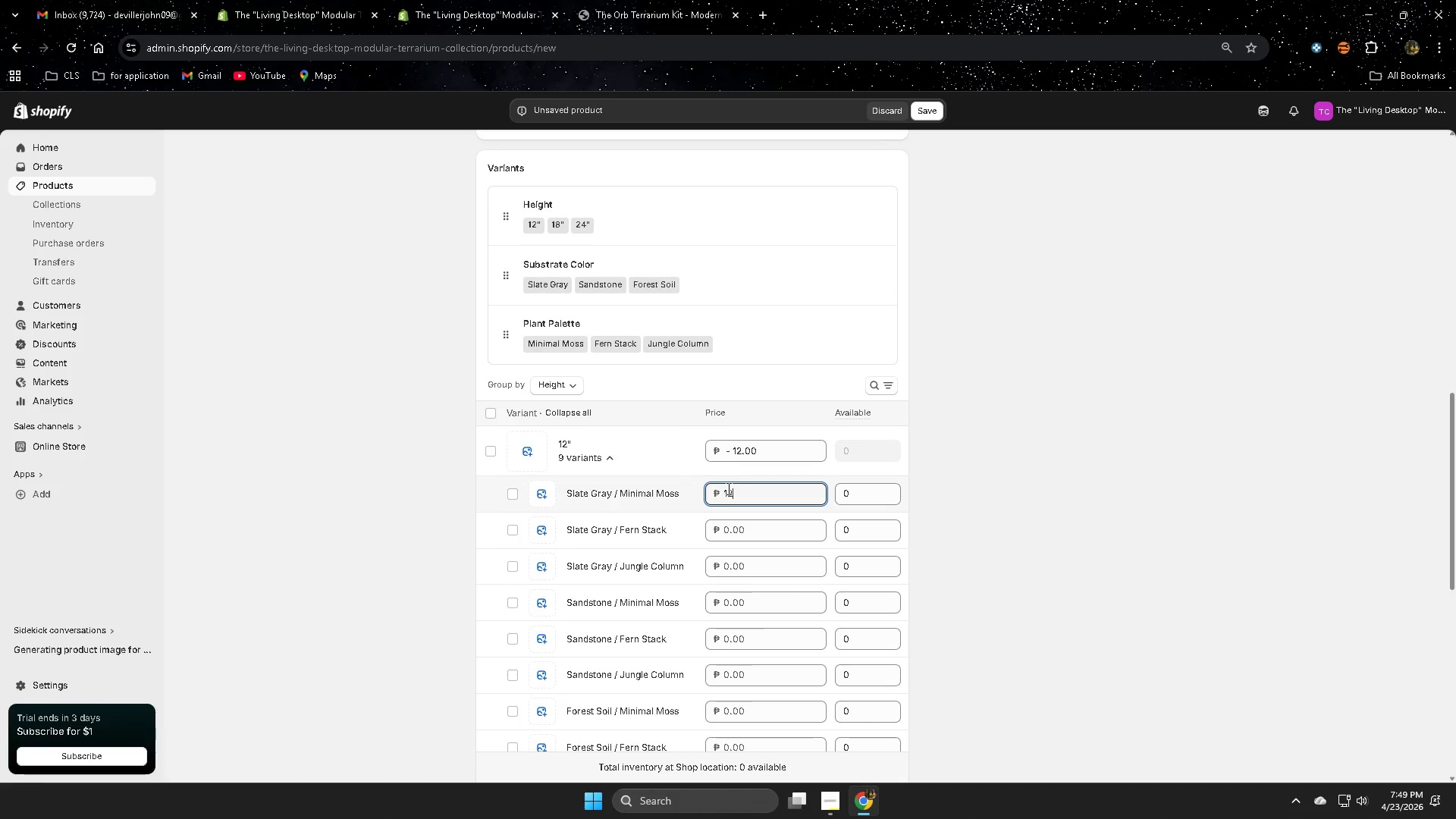 
key(Backspace)
 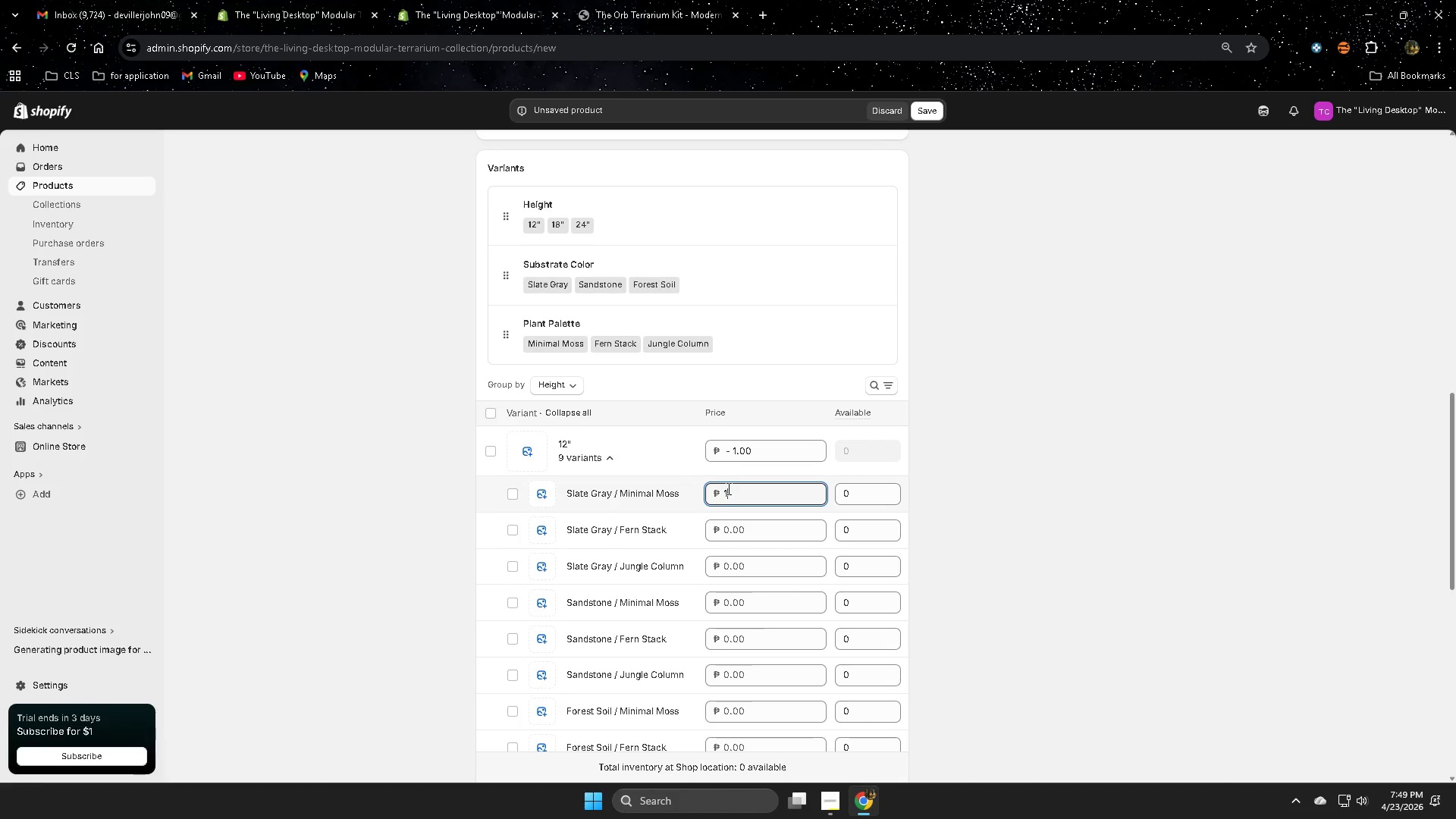 
key(Numpad0)
 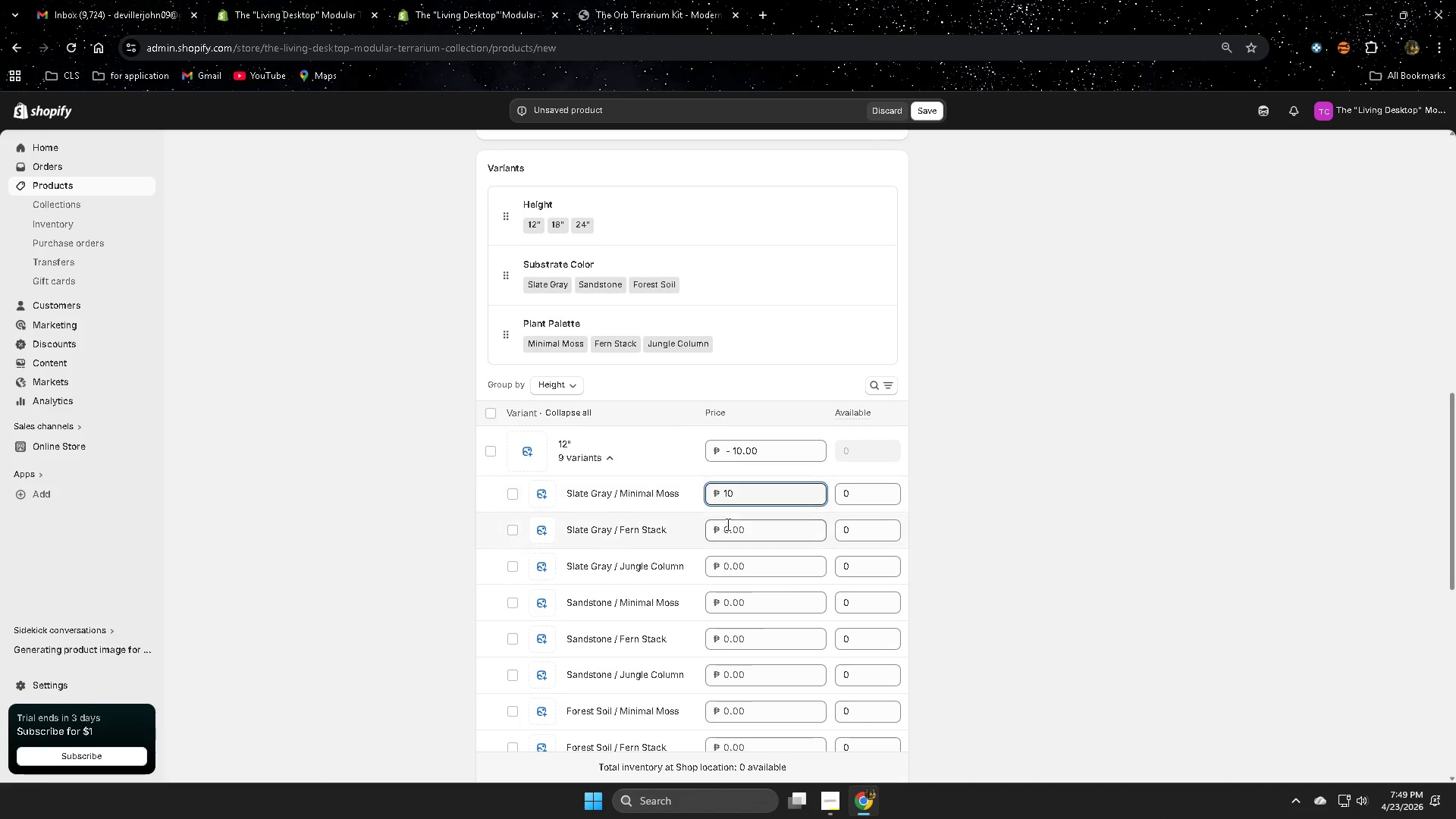 
left_click([726, 525])
 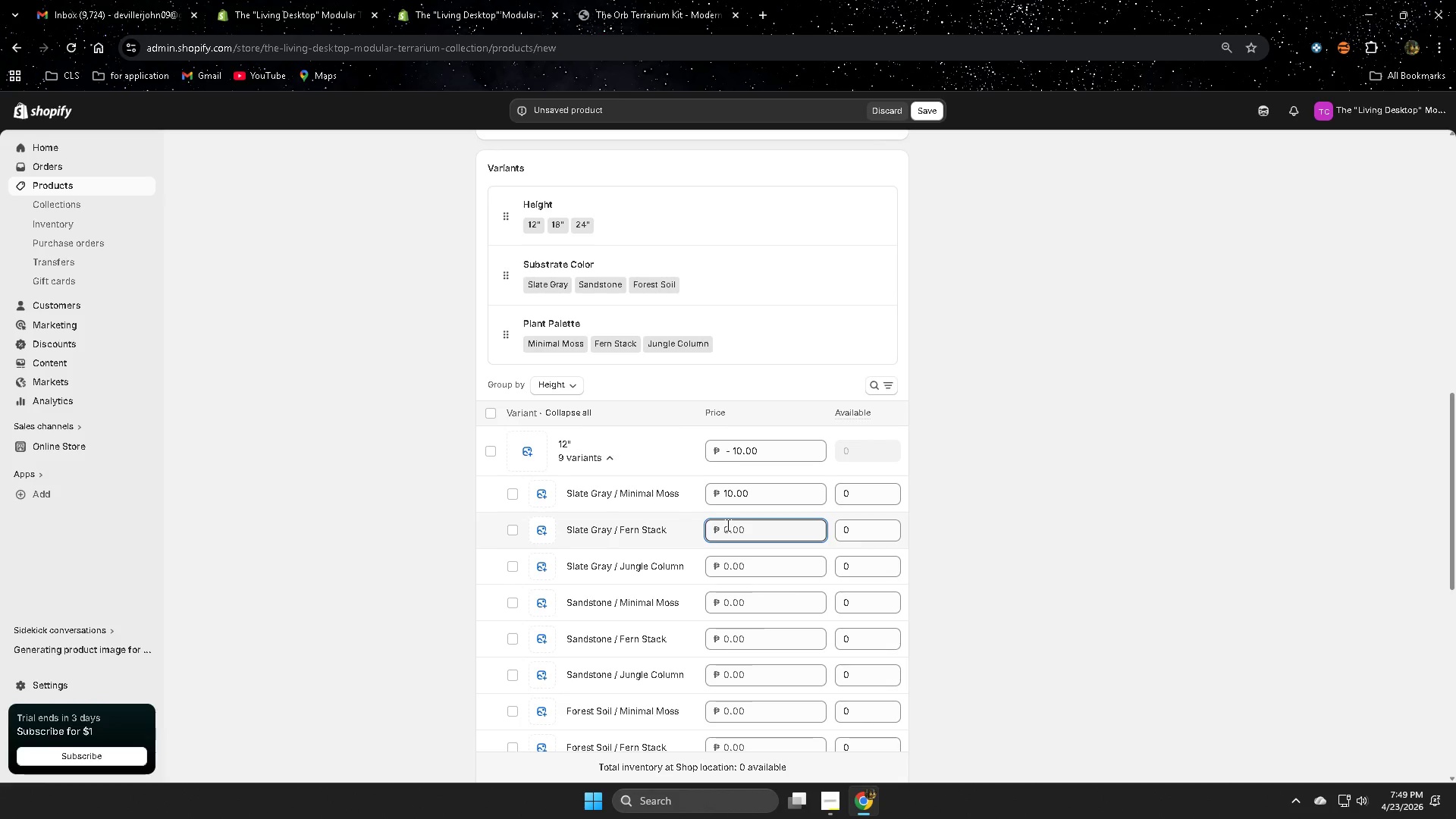 
key(Numpad2)
 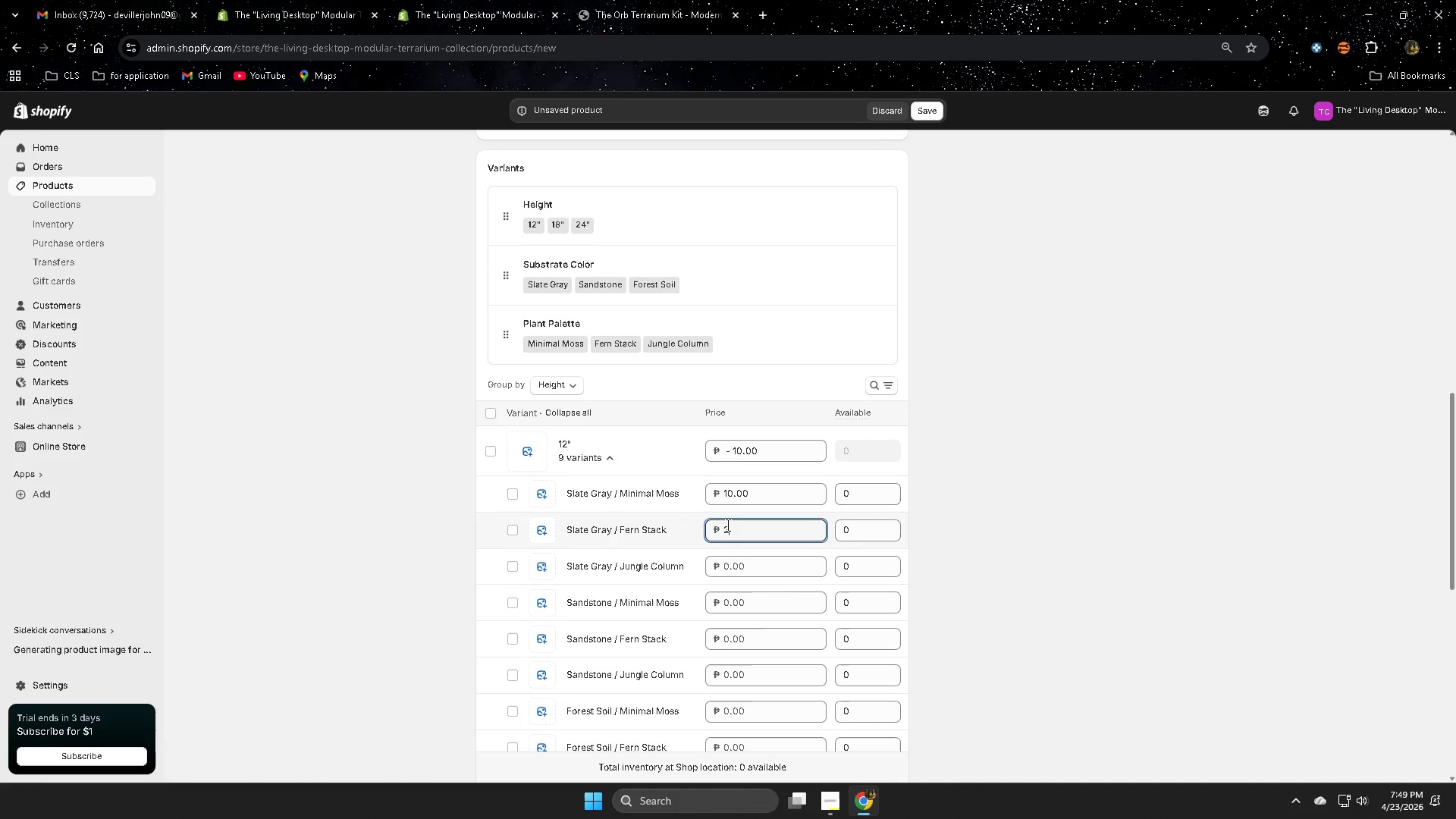 
key(Numpad0)
 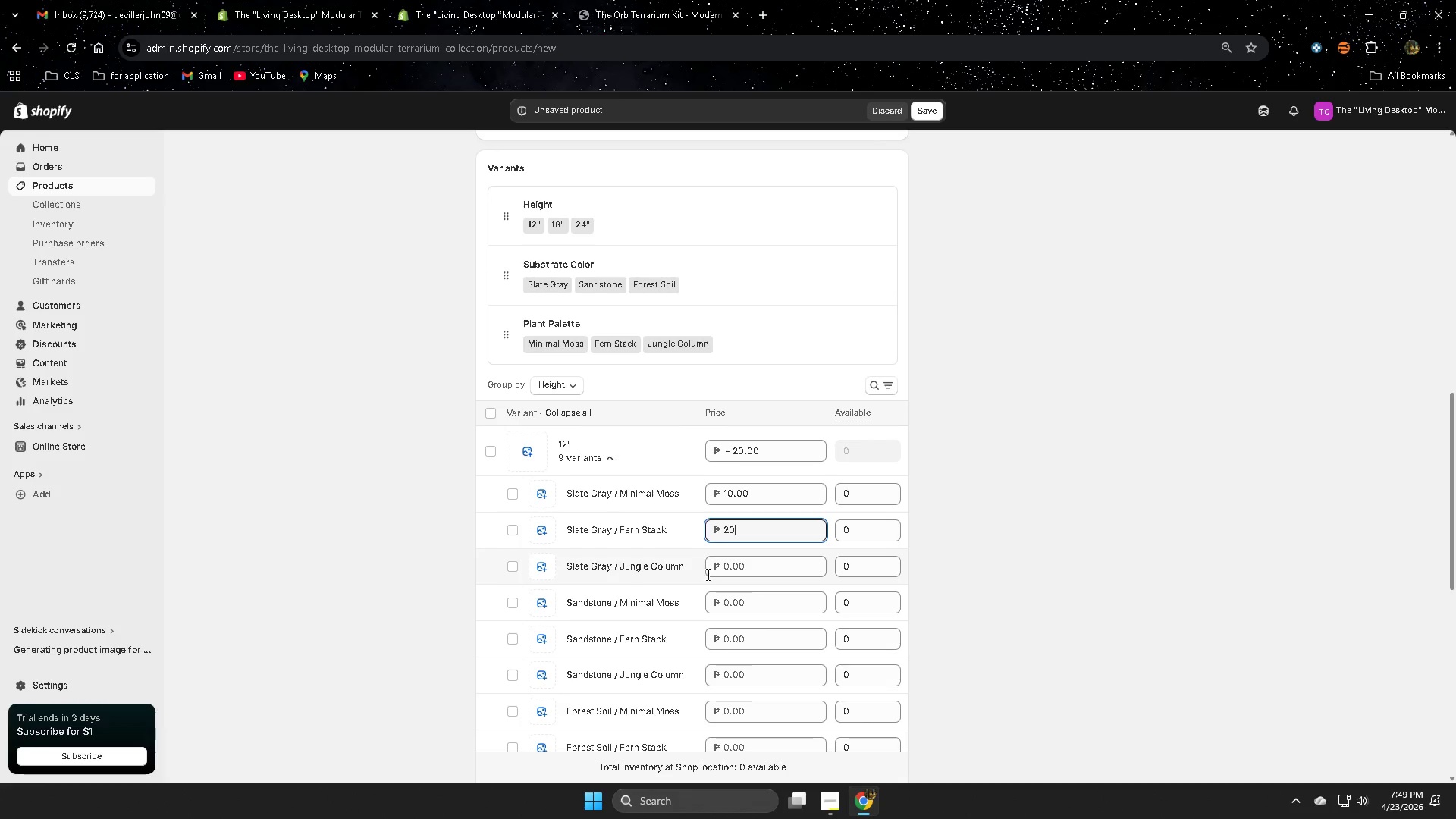 
left_click([725, 570])
 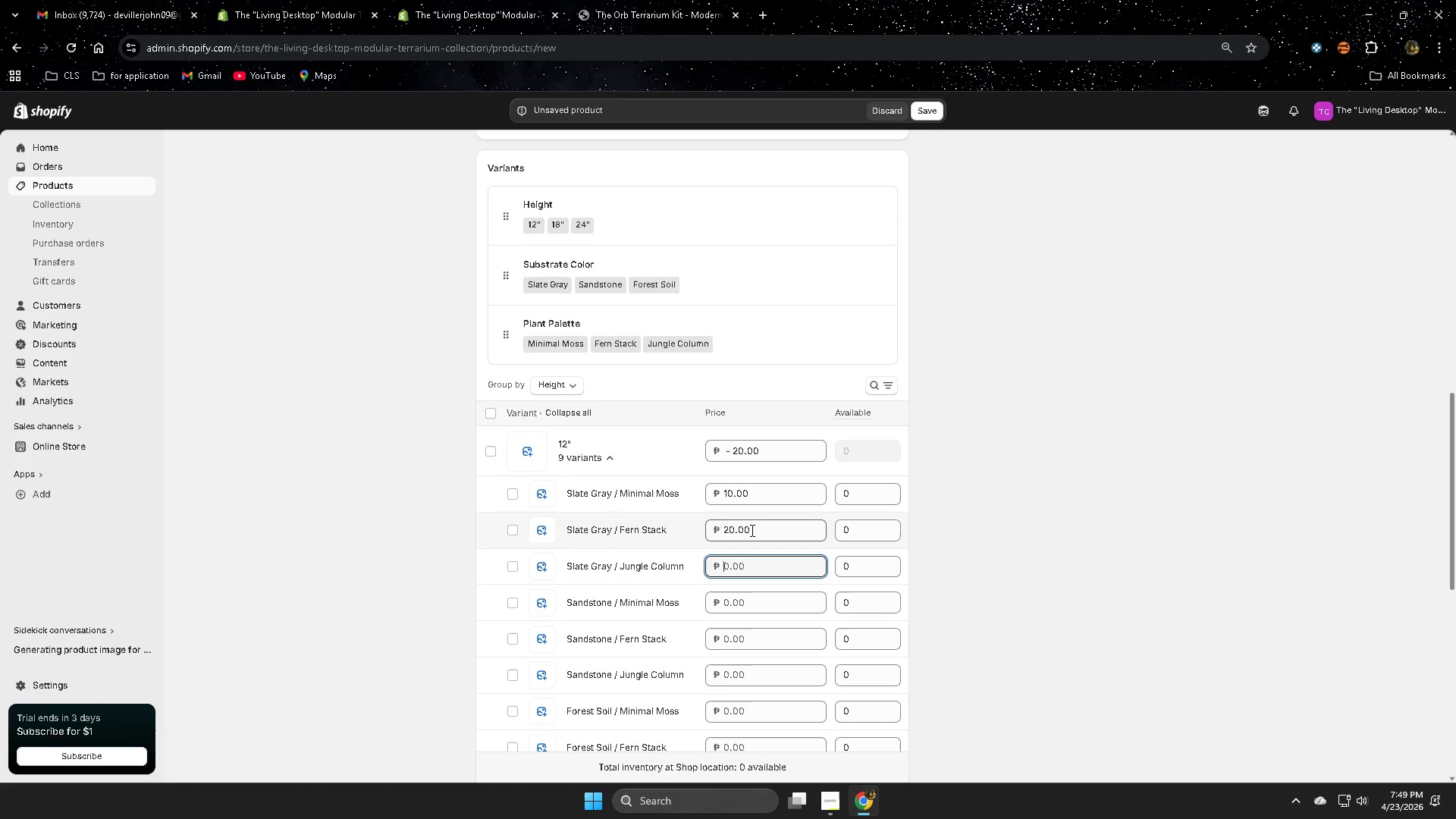 
wait(6.0)
 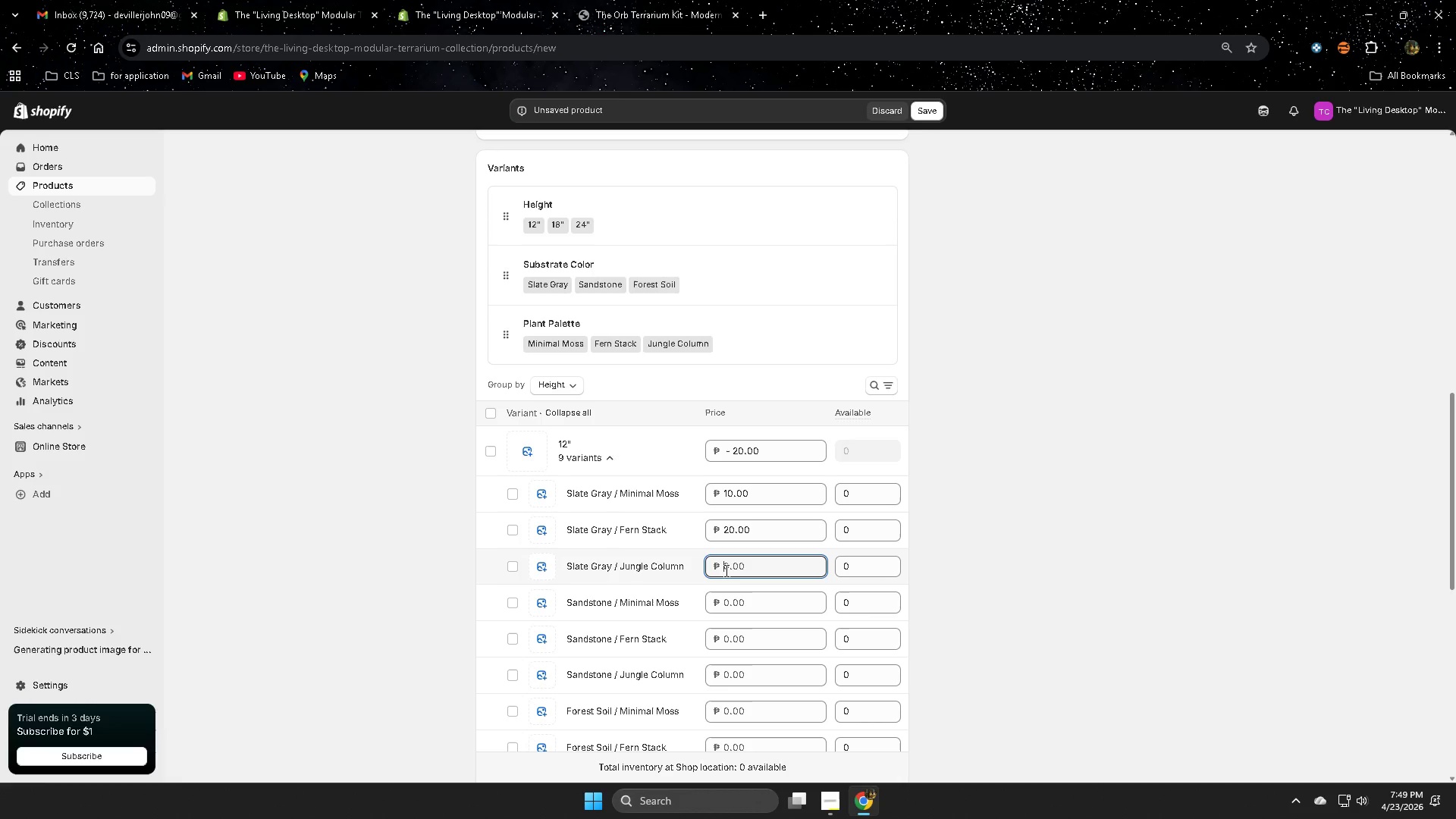 
key(Numpad1)
 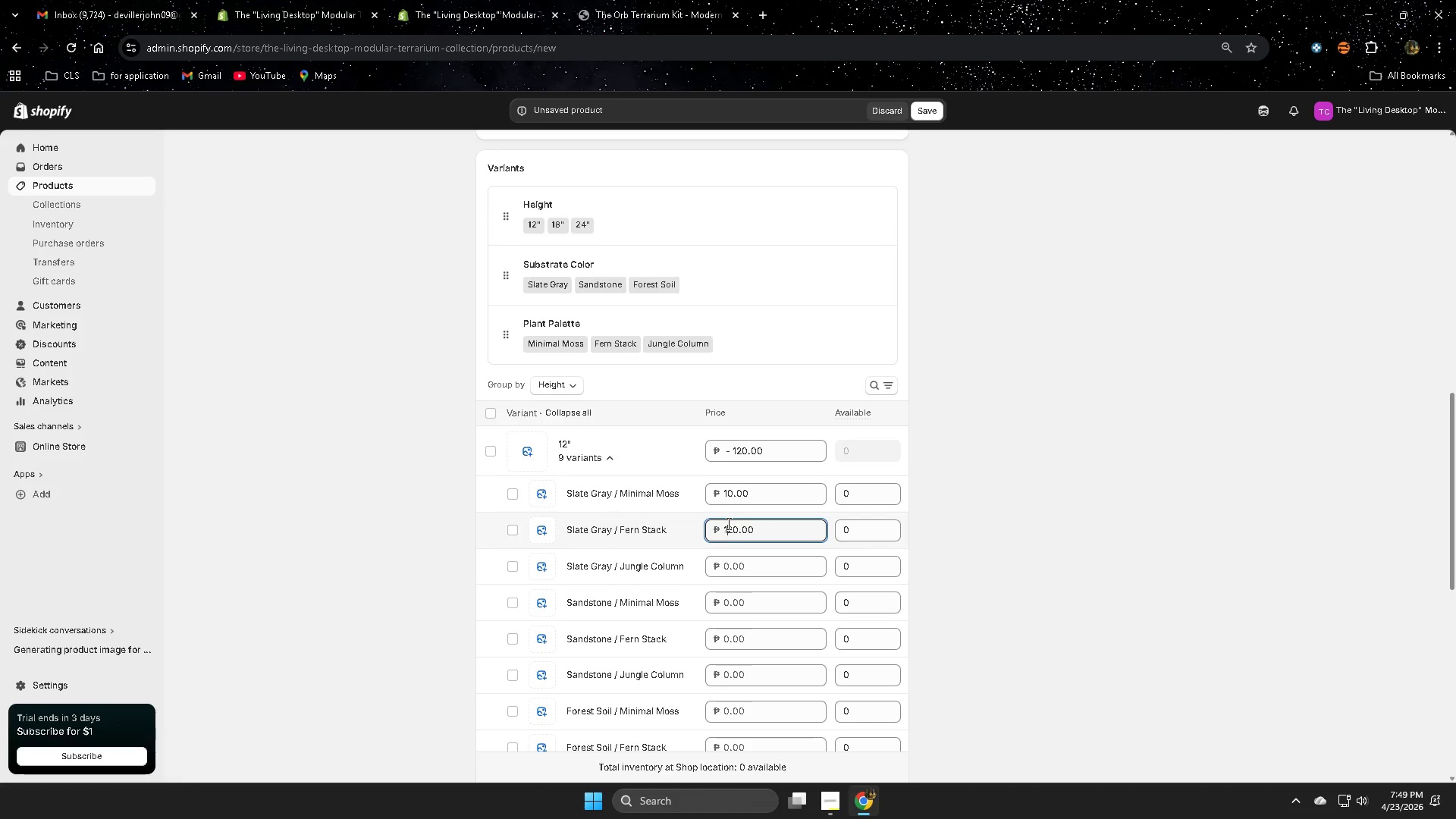 
key(Numpad5)
 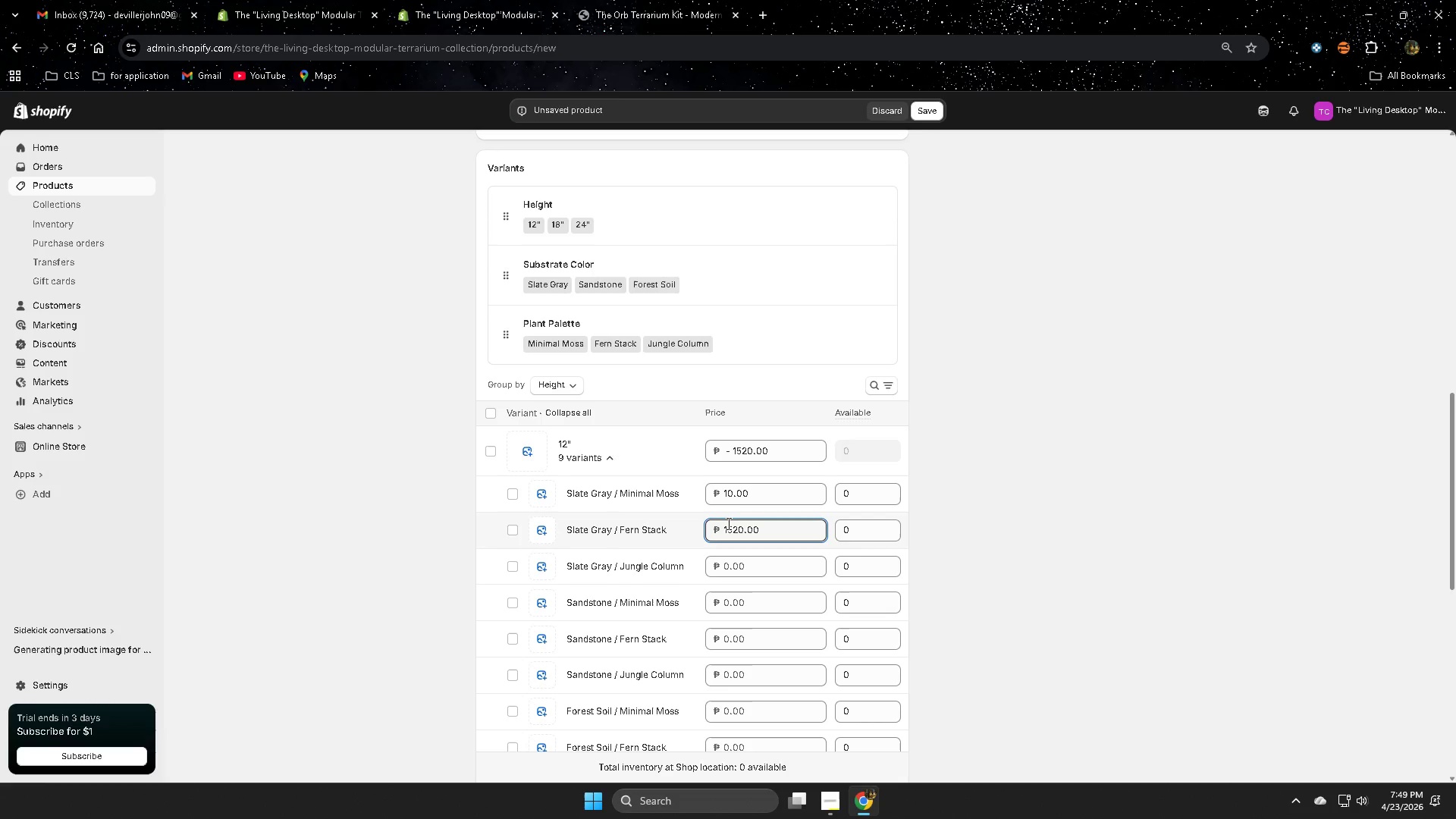 
key(ArrowRight)
 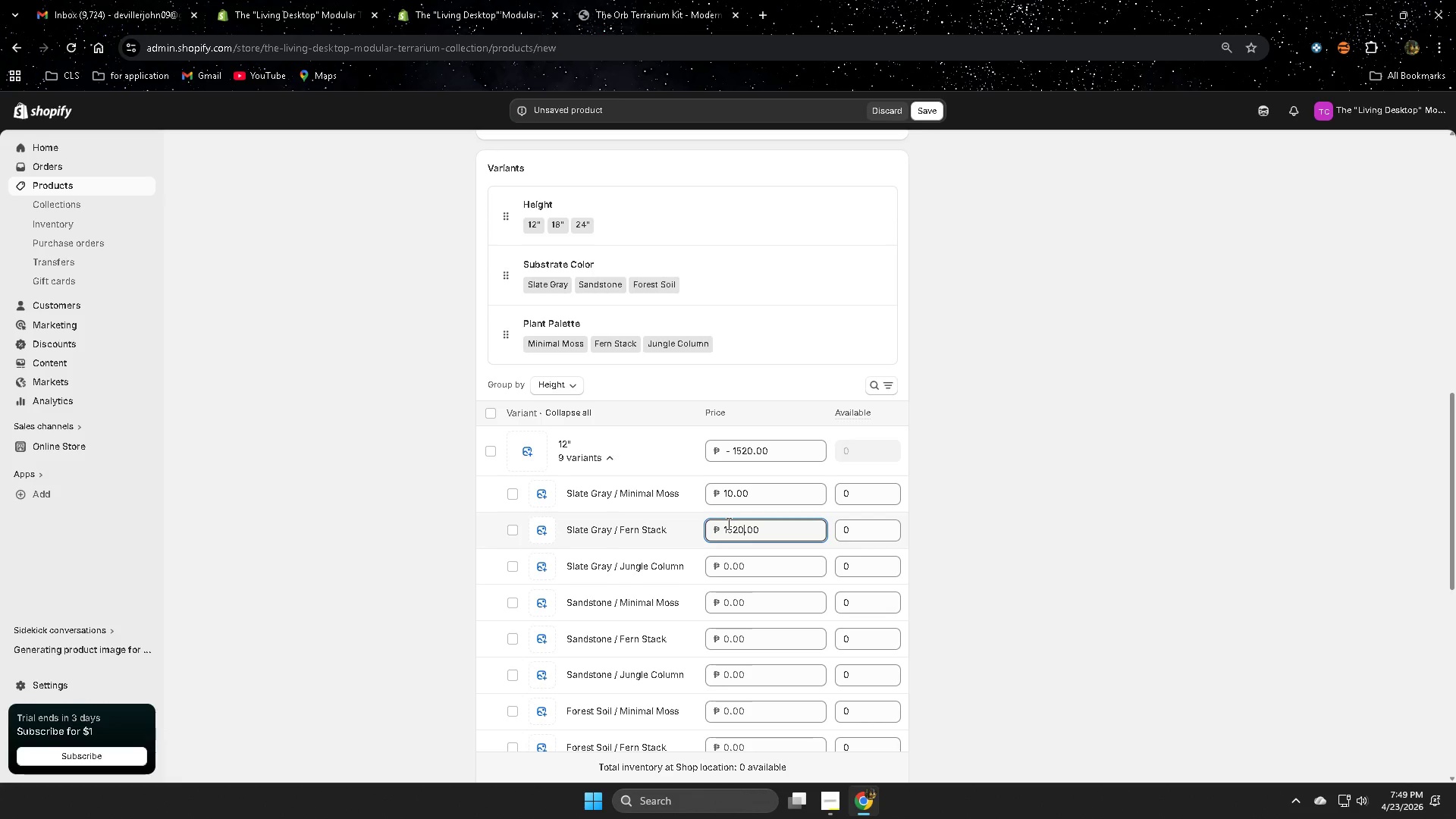 
key(ArrowRight)
 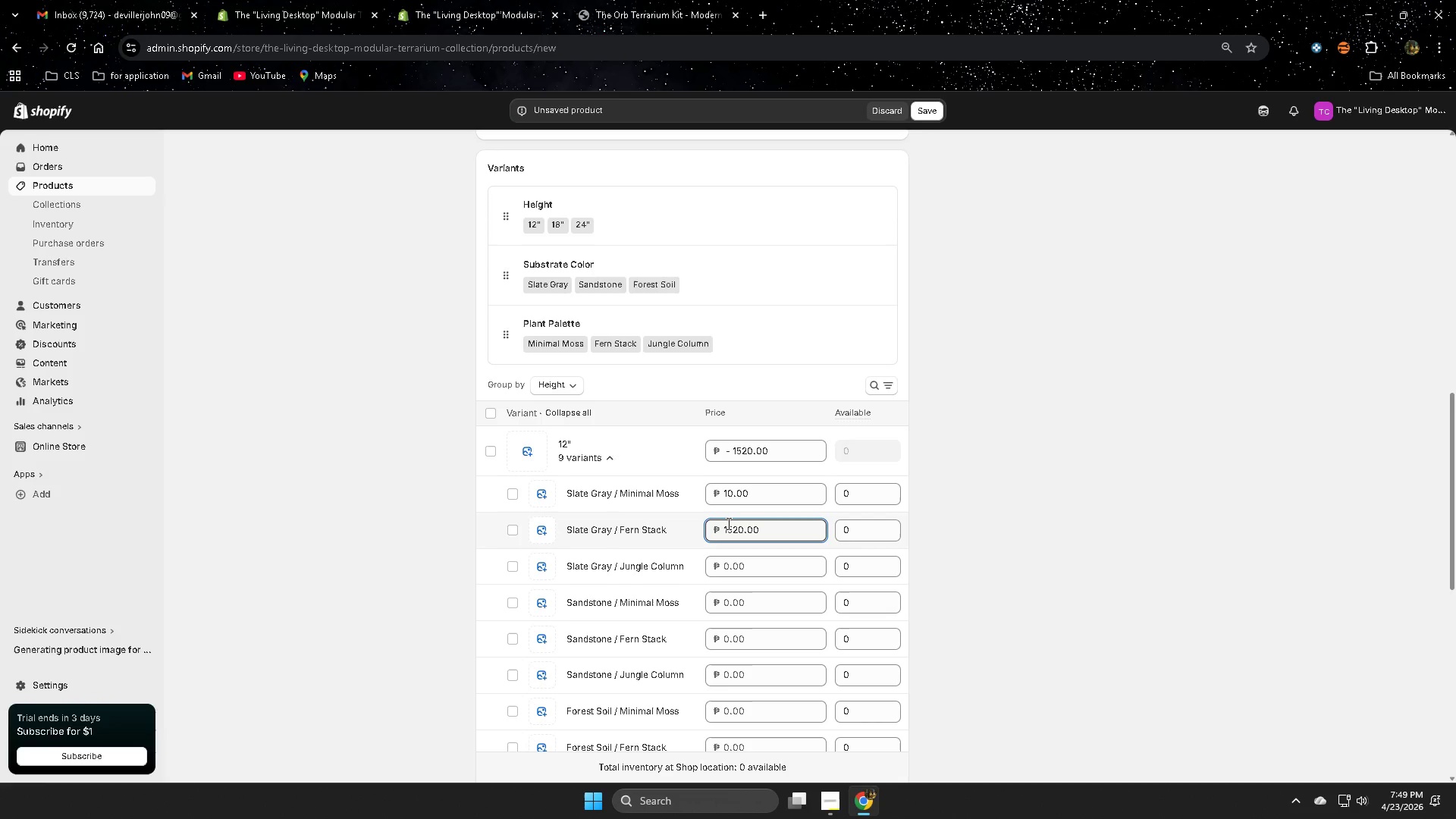 
key(Backspace)
 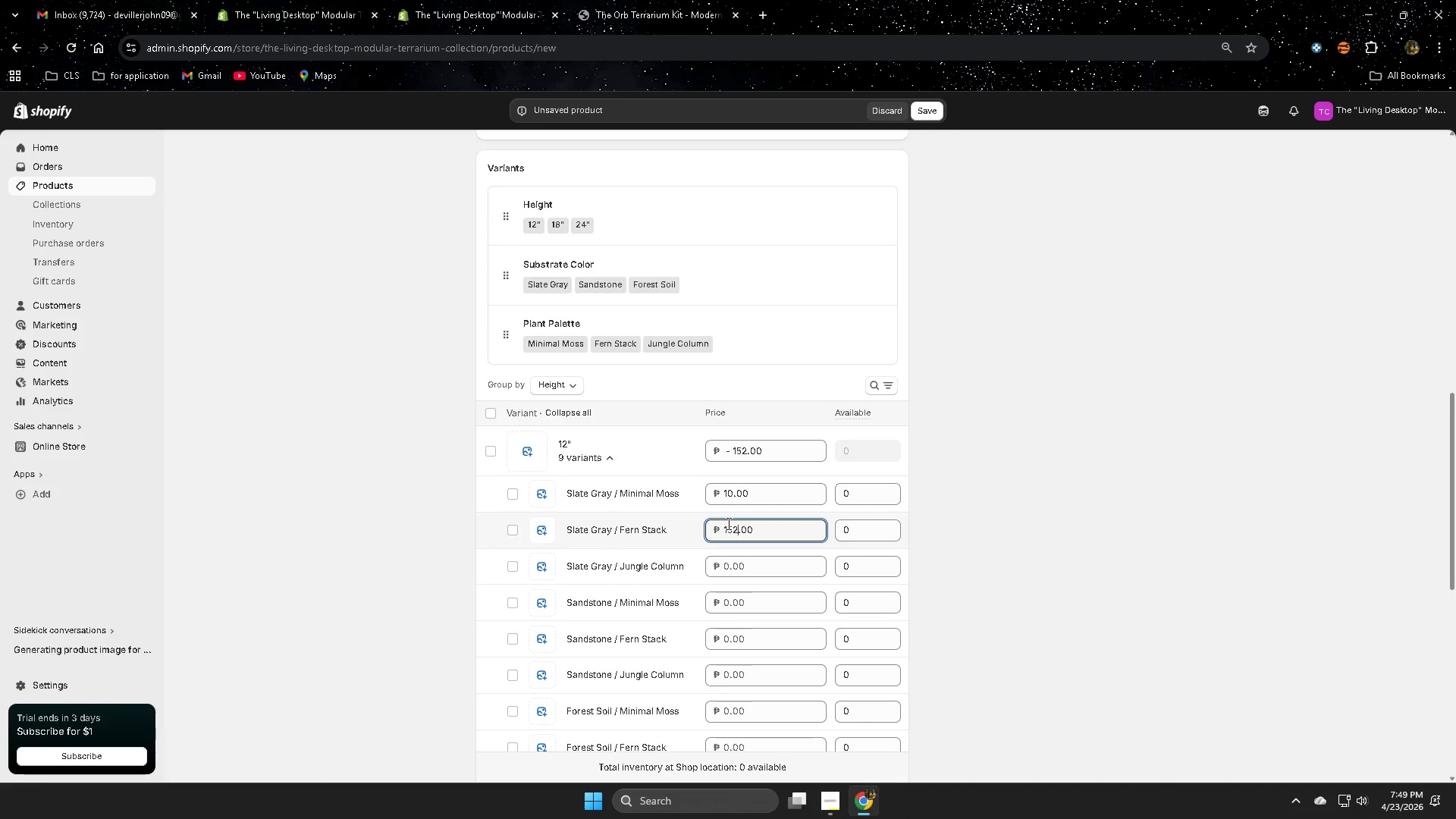 
key(Backspace)
 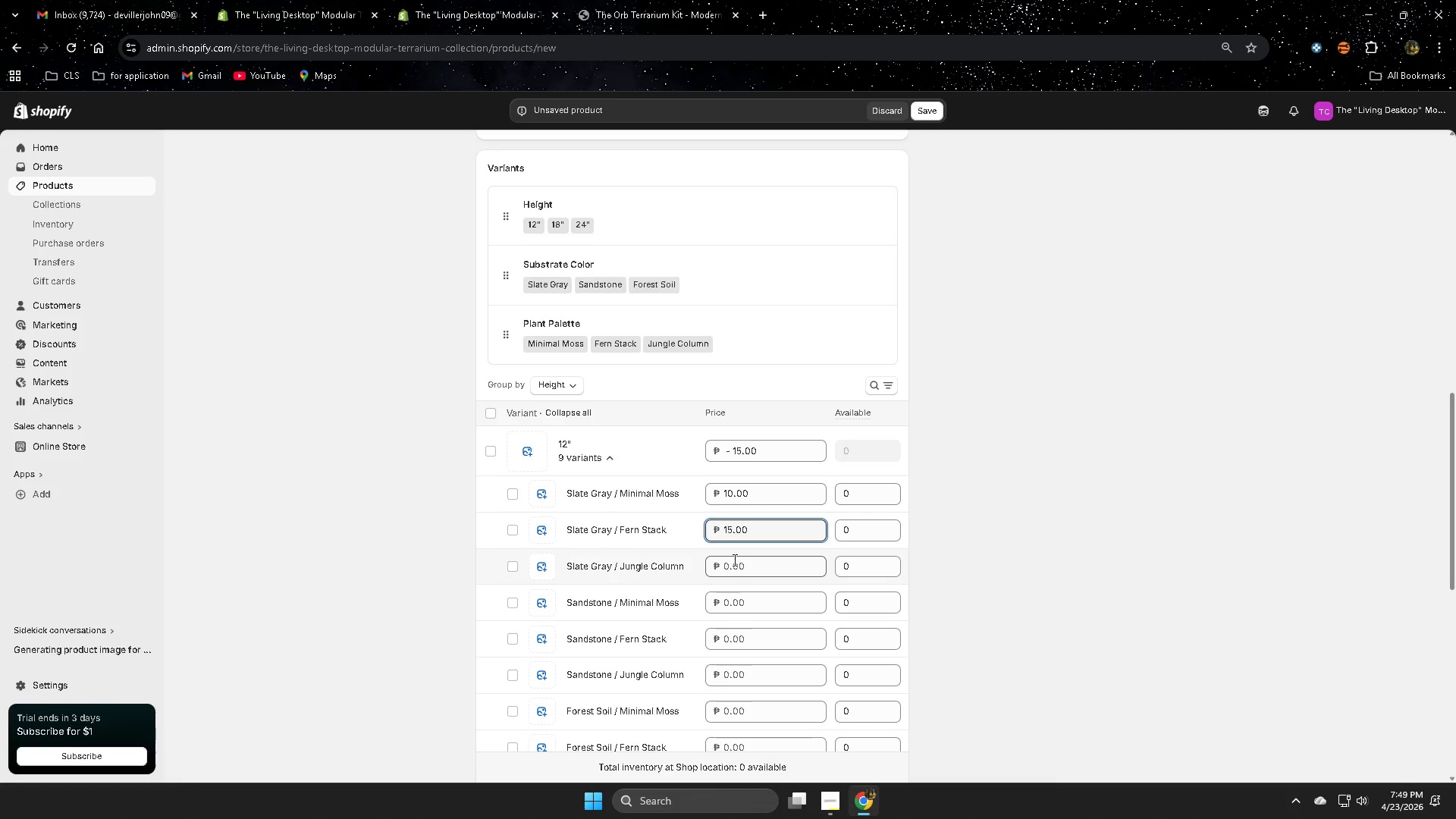 
left_click([726, 566])
 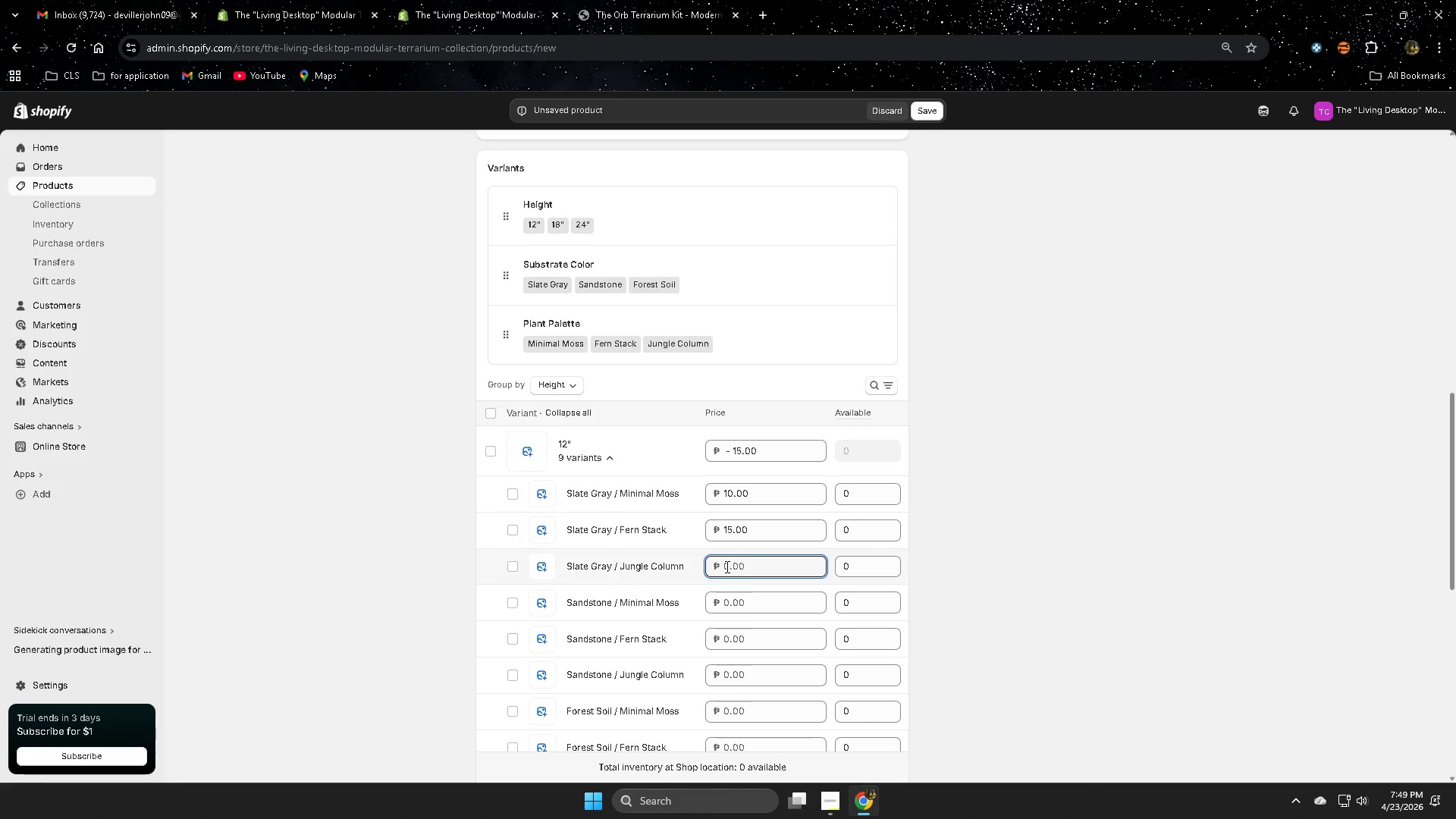 
key(Numpad2)
 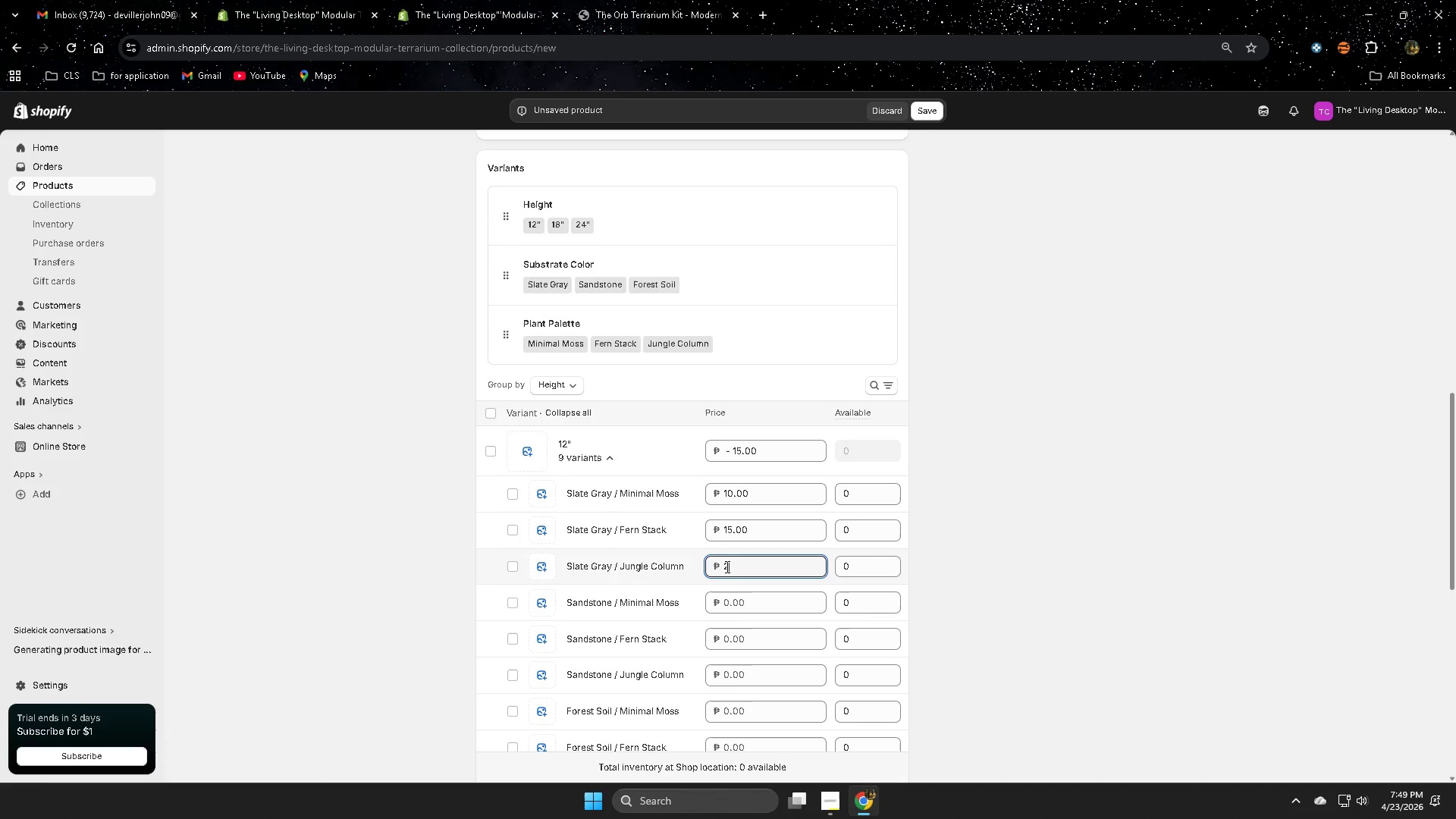 
key(Numpad0)
 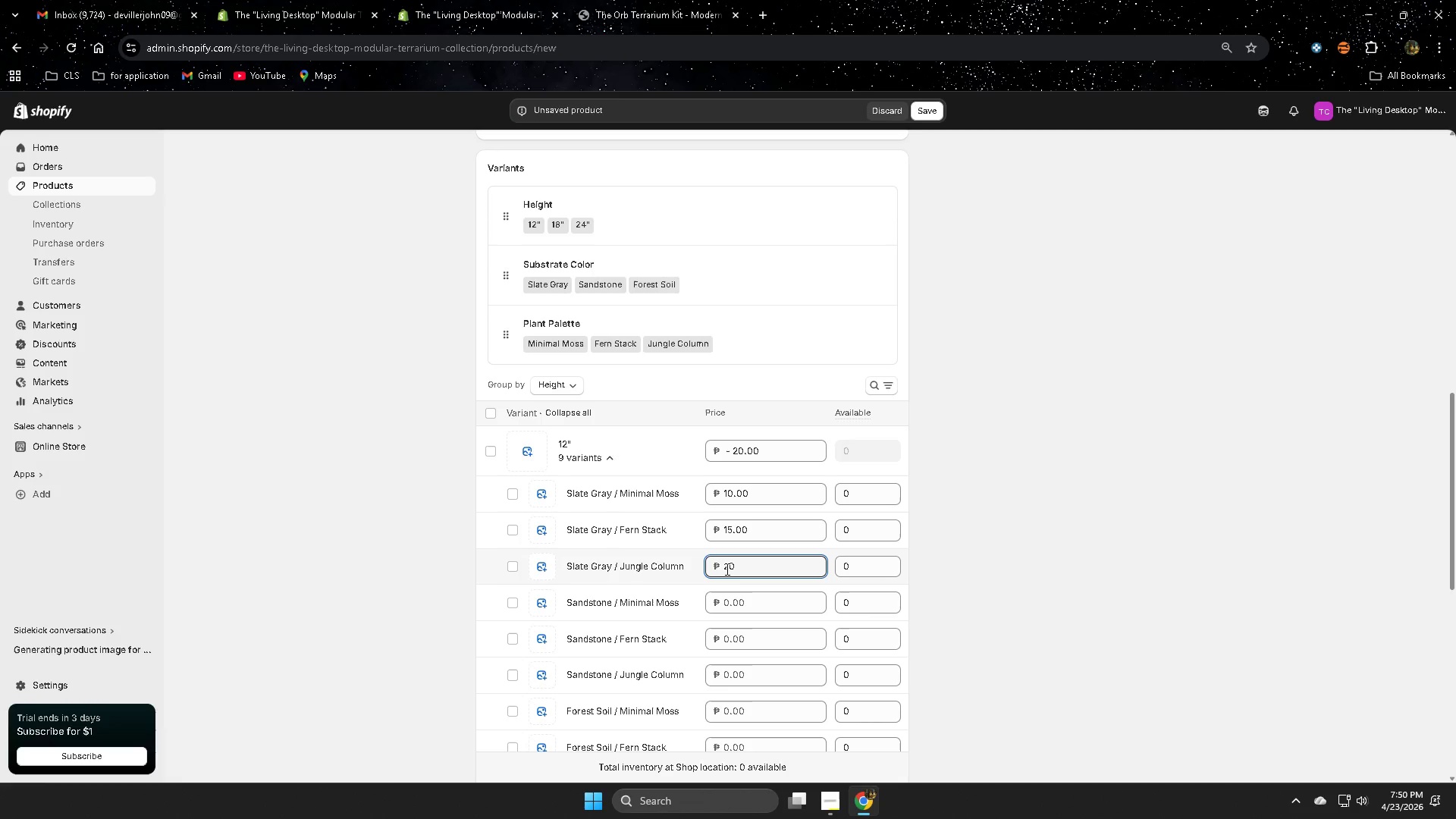 
wait(21.53)
 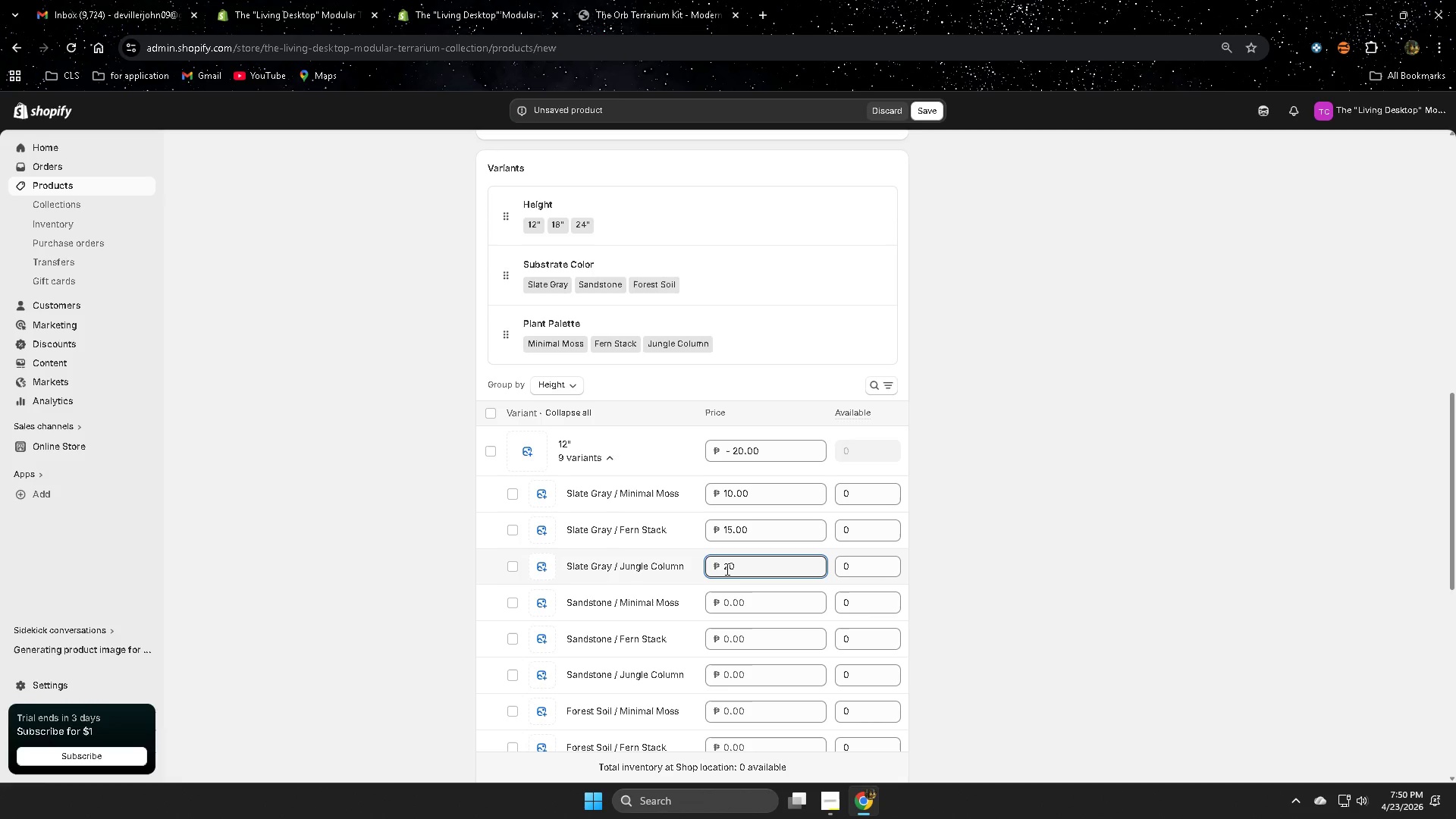 
left_click([720, 604])
 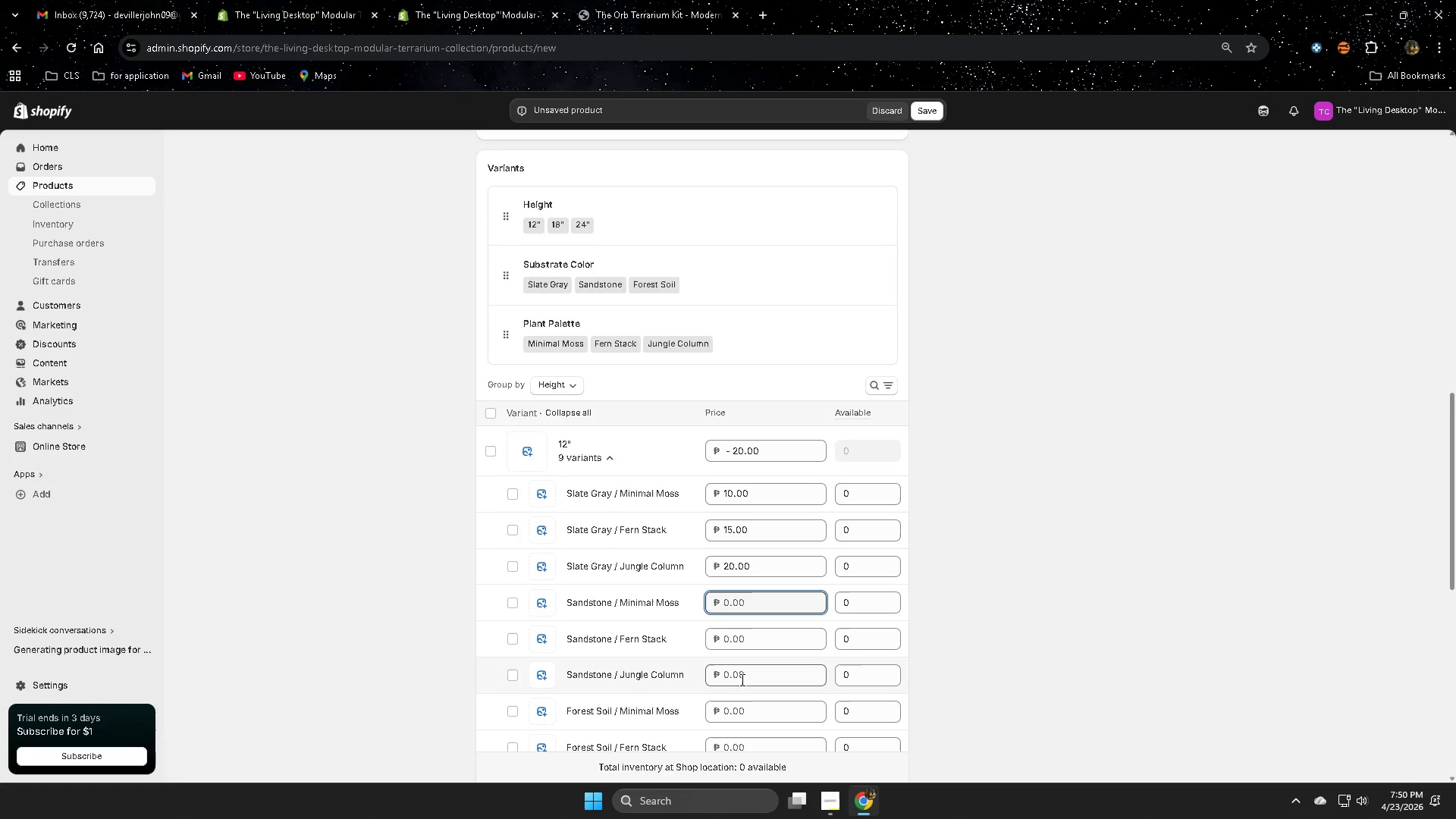 
wait(10.42)
 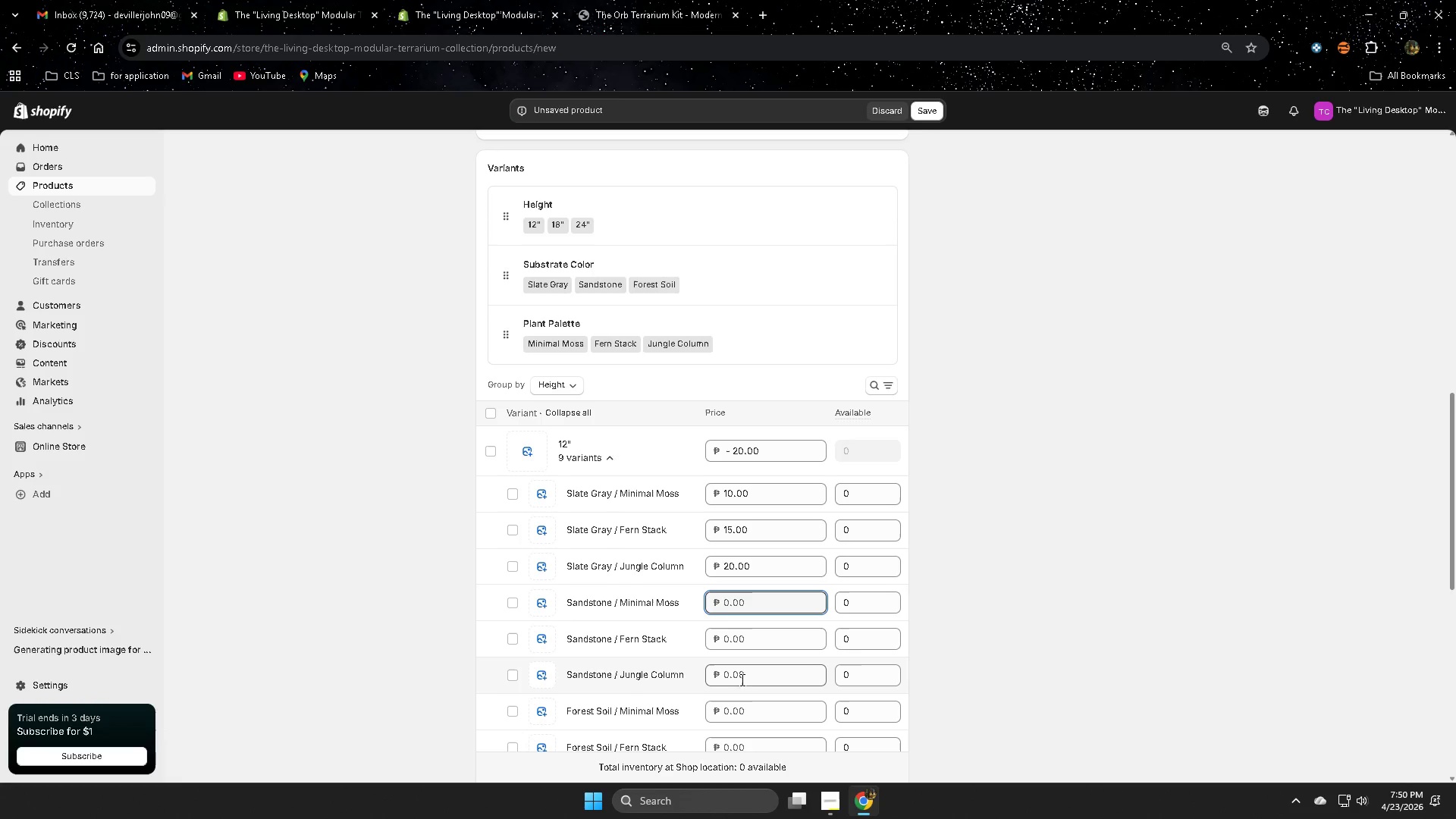 
key(Numpad1)
 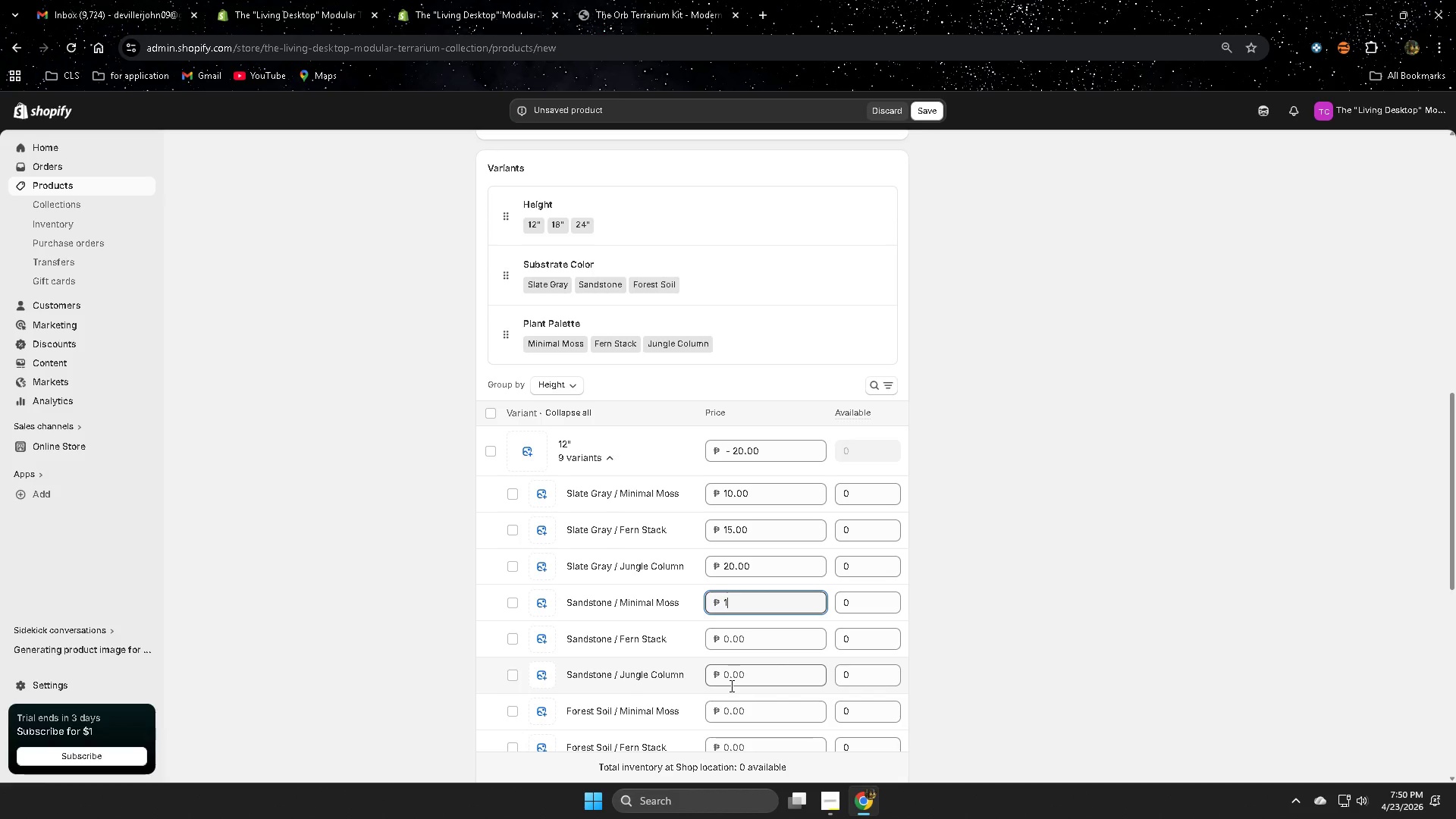 
key(Numpad0)
 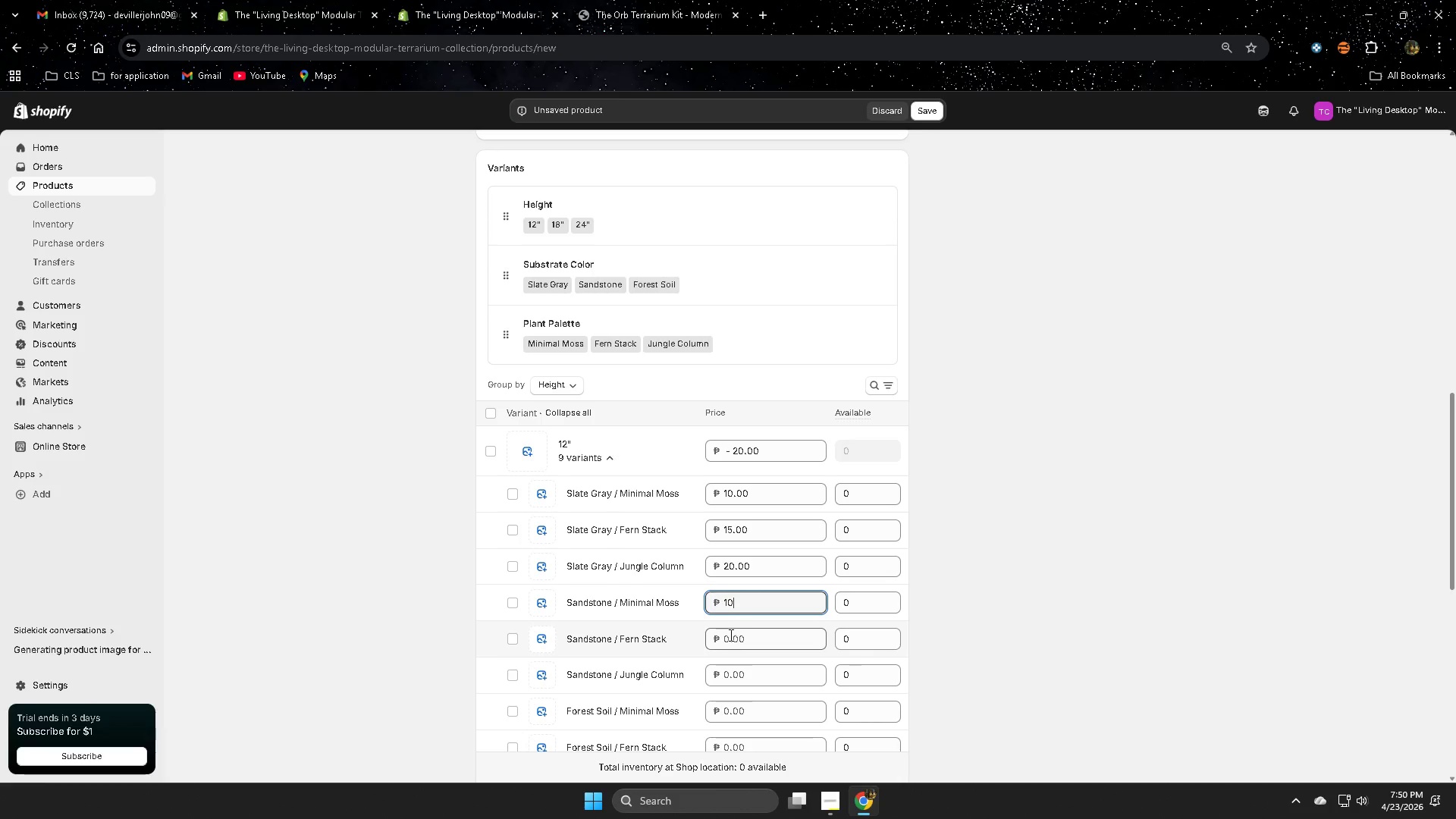 
left_click([724, 635])
 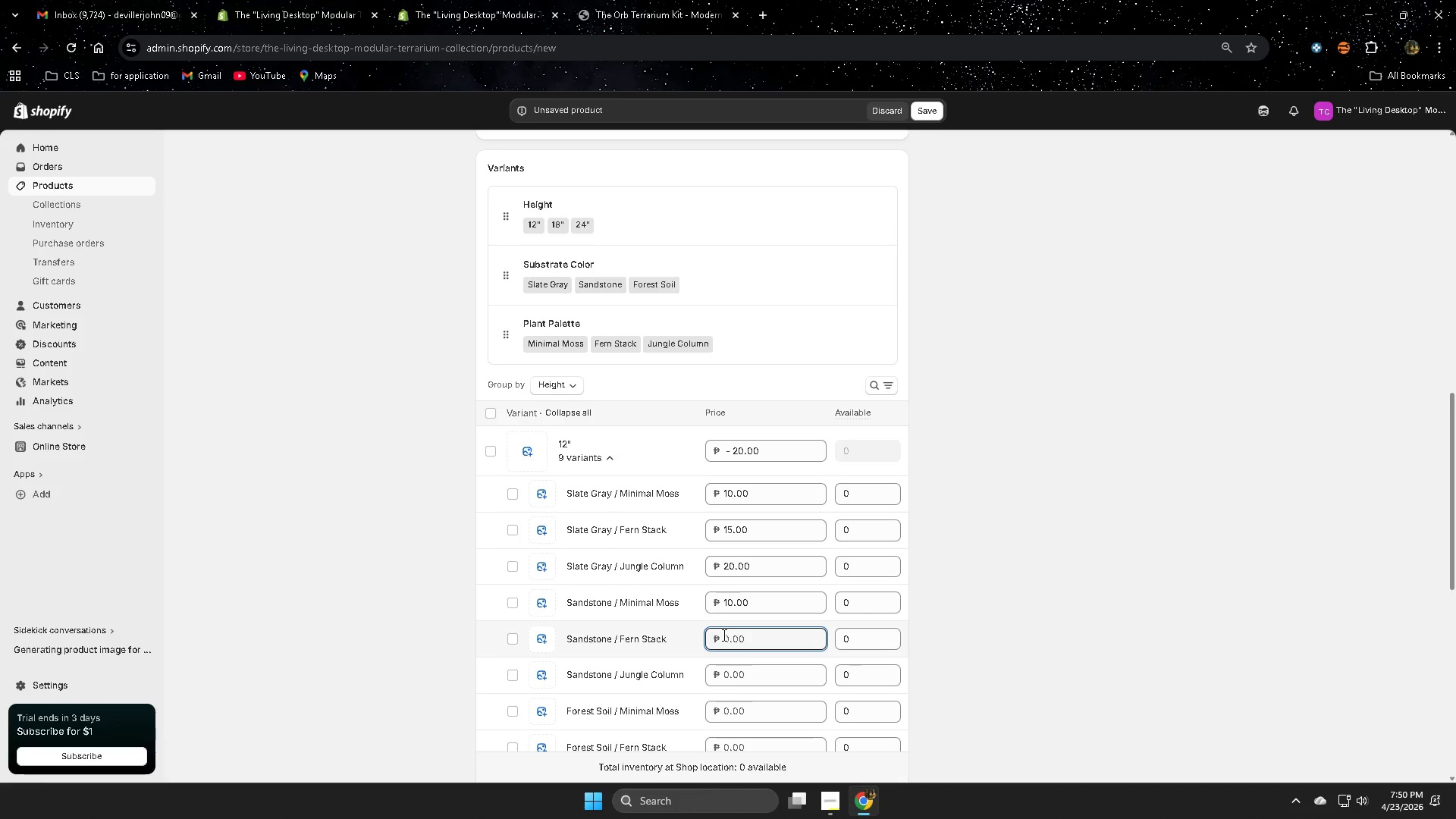 
key(Numpad1)
 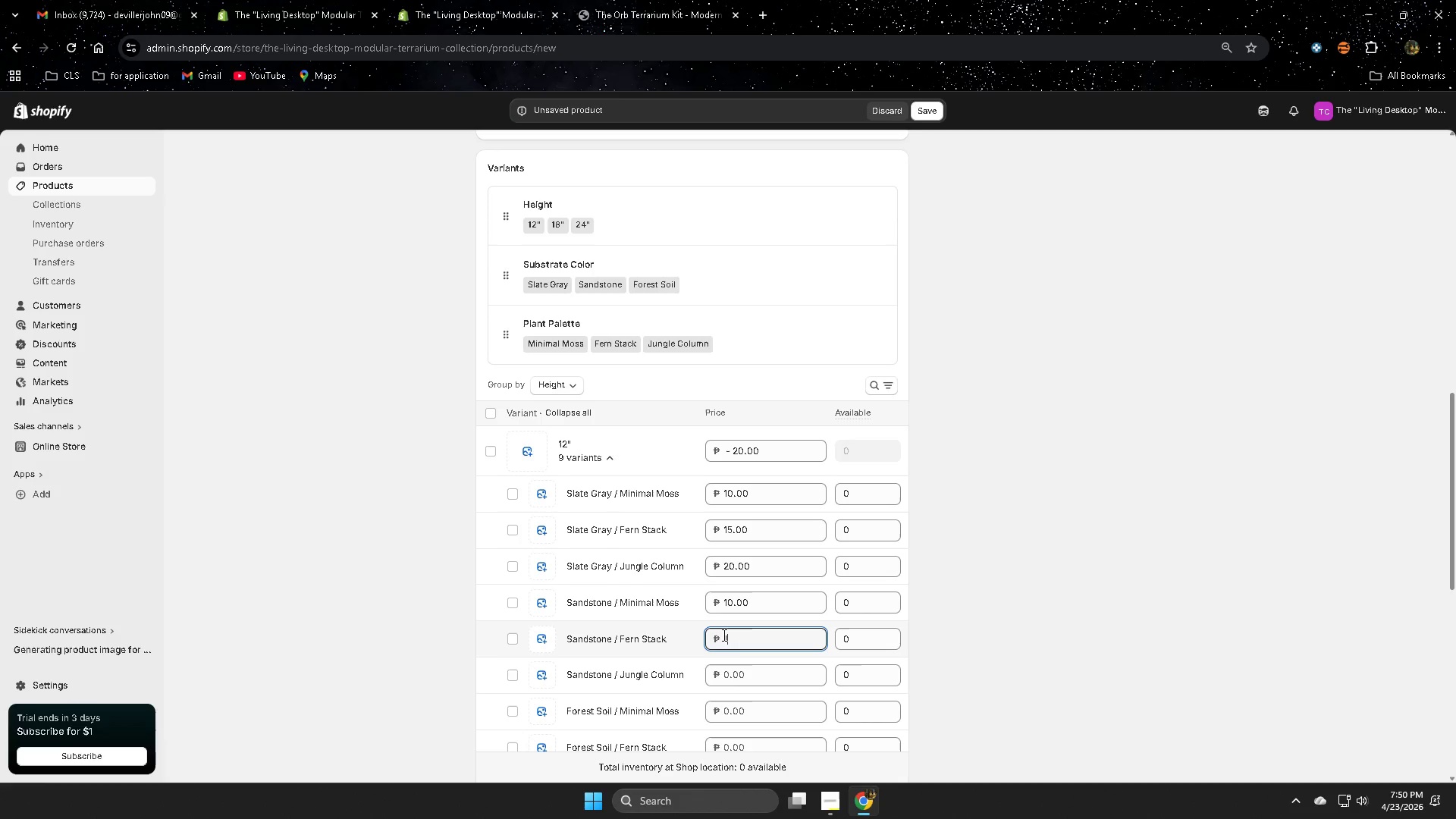 
key(Numpad5)
 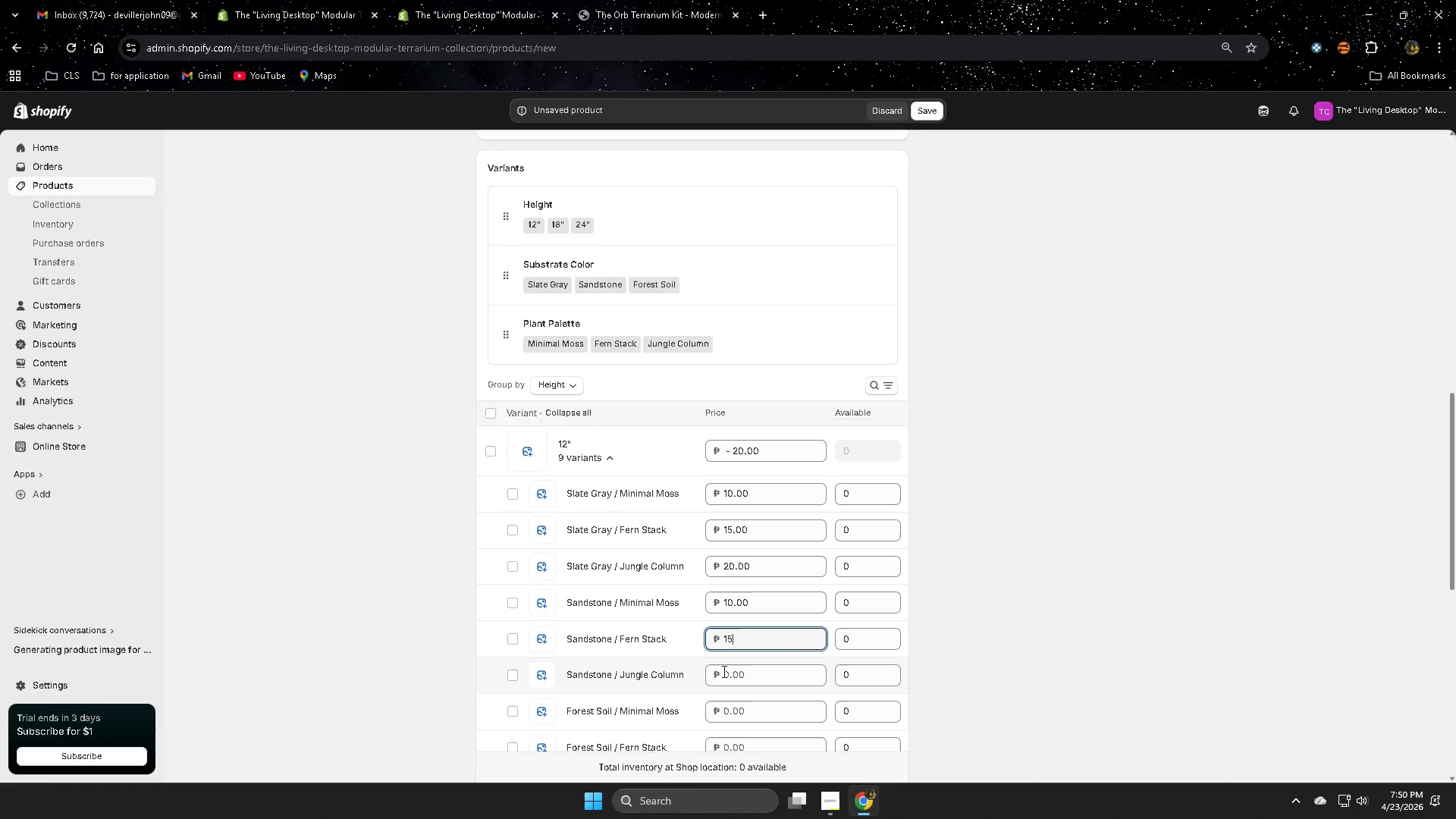 
left_click([723, 671])
 